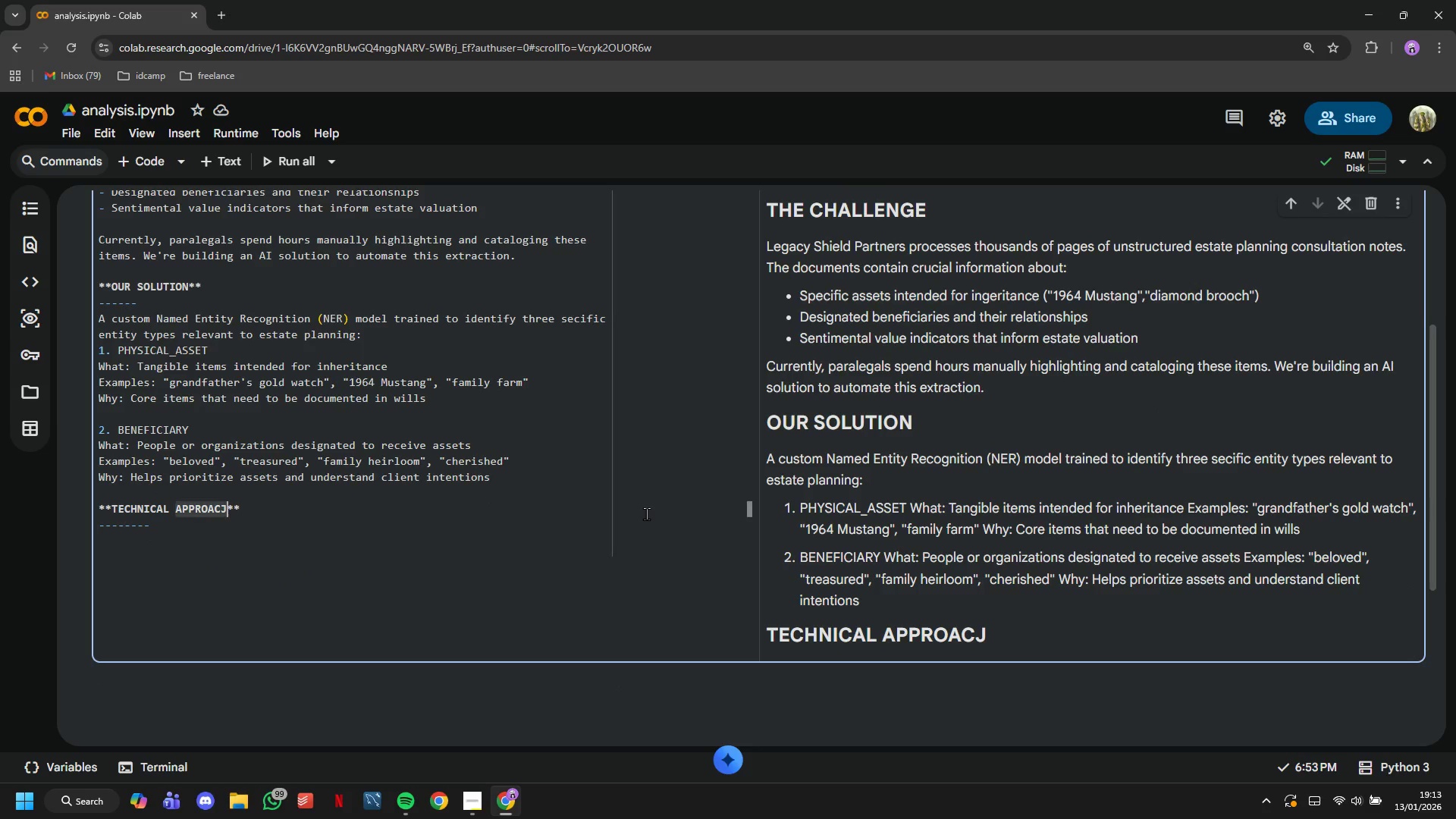 
hold_key(key=ArrowLeft, duration=0.41)
 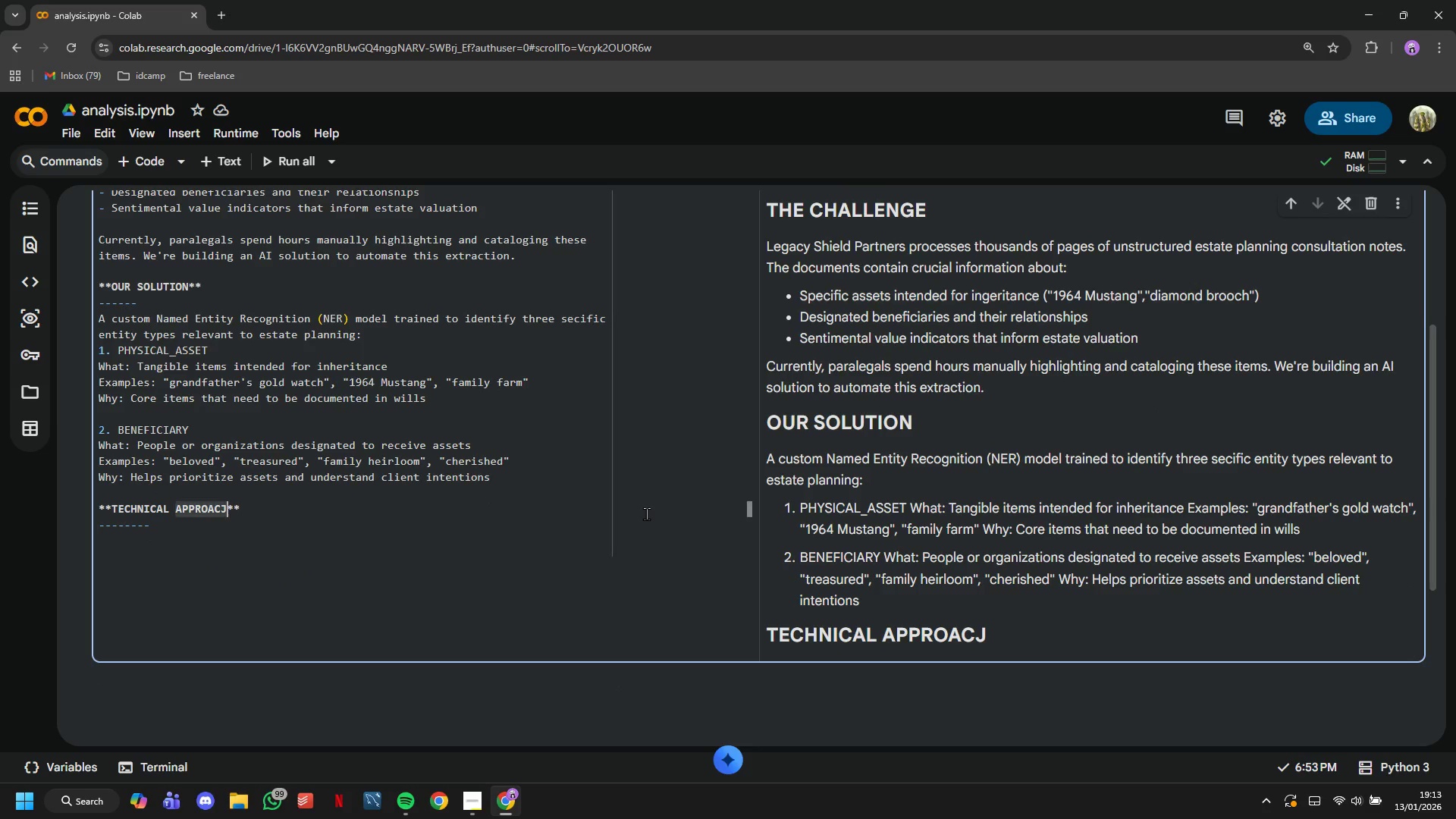 
key(Backspace)
 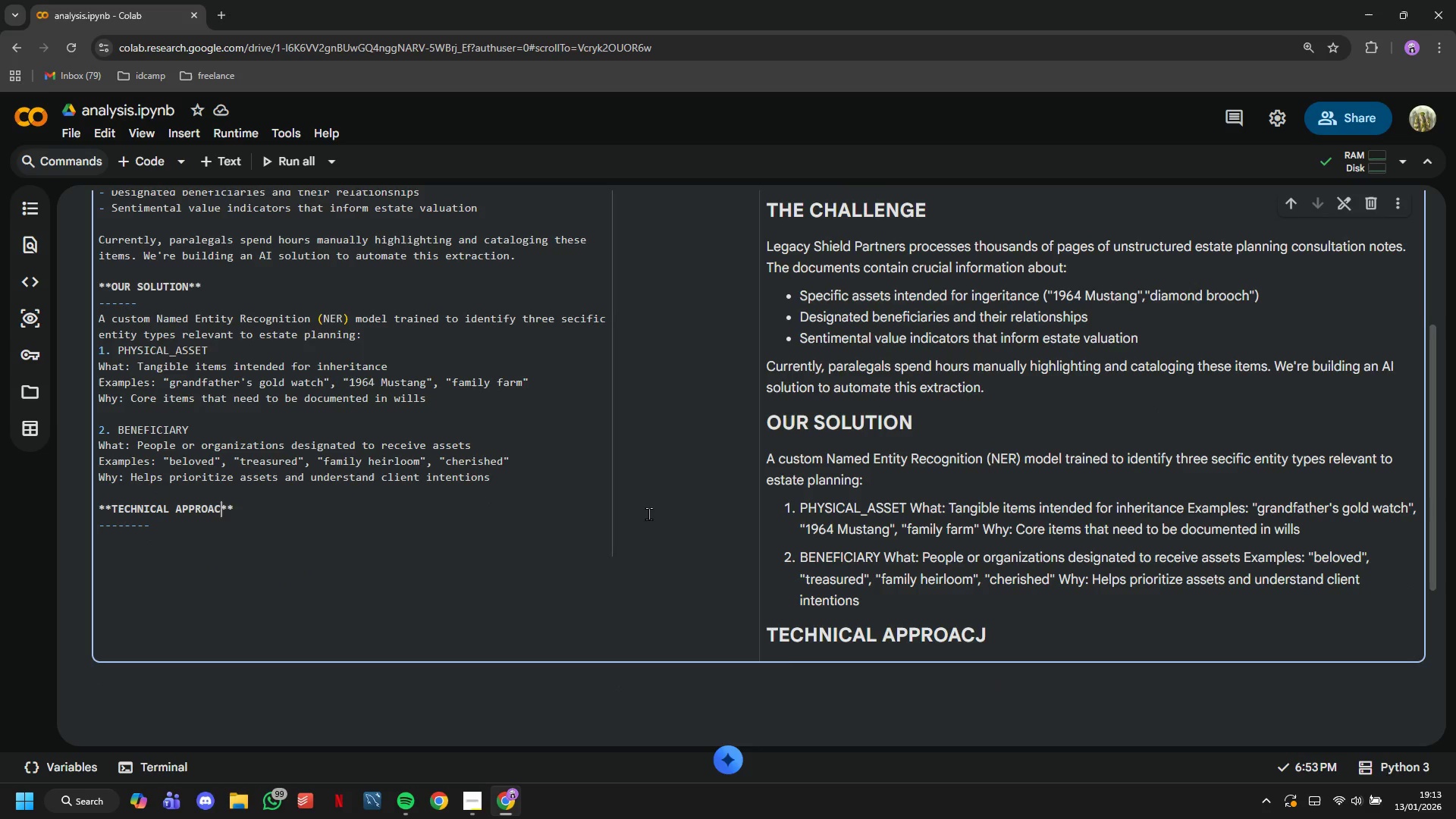 
key(CapsLock)
 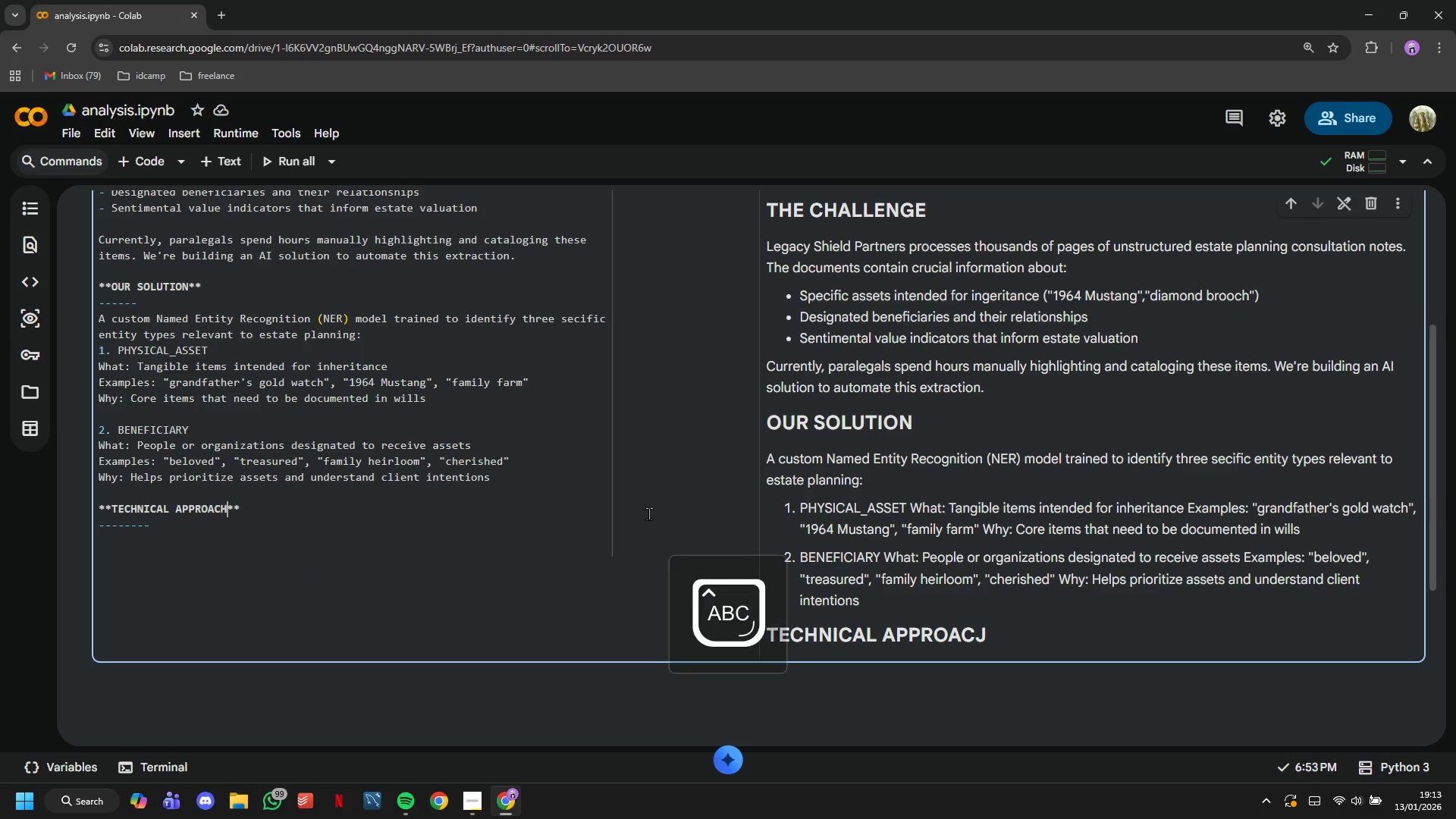 
key(H)
 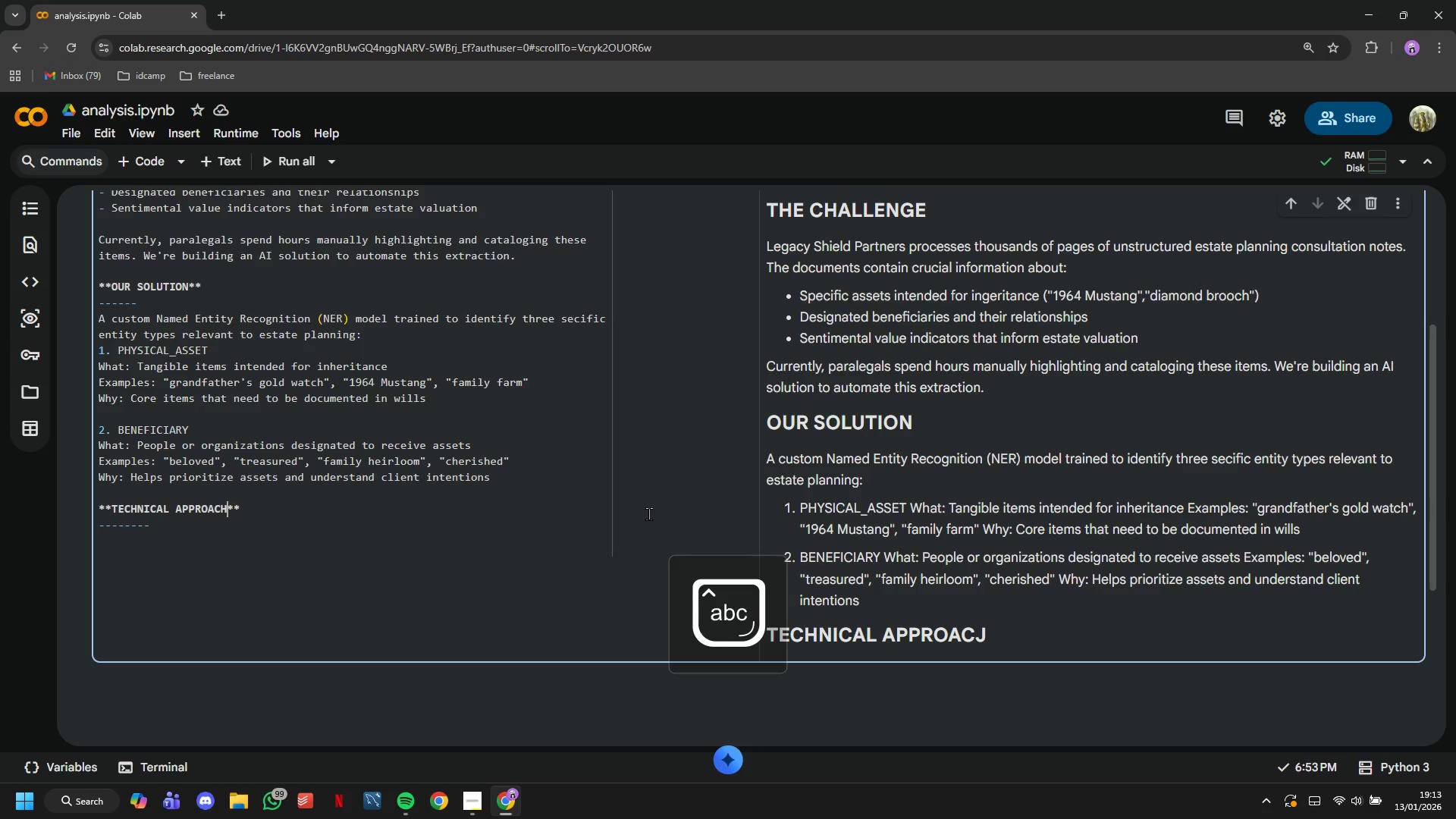 
key(CapsLock)
 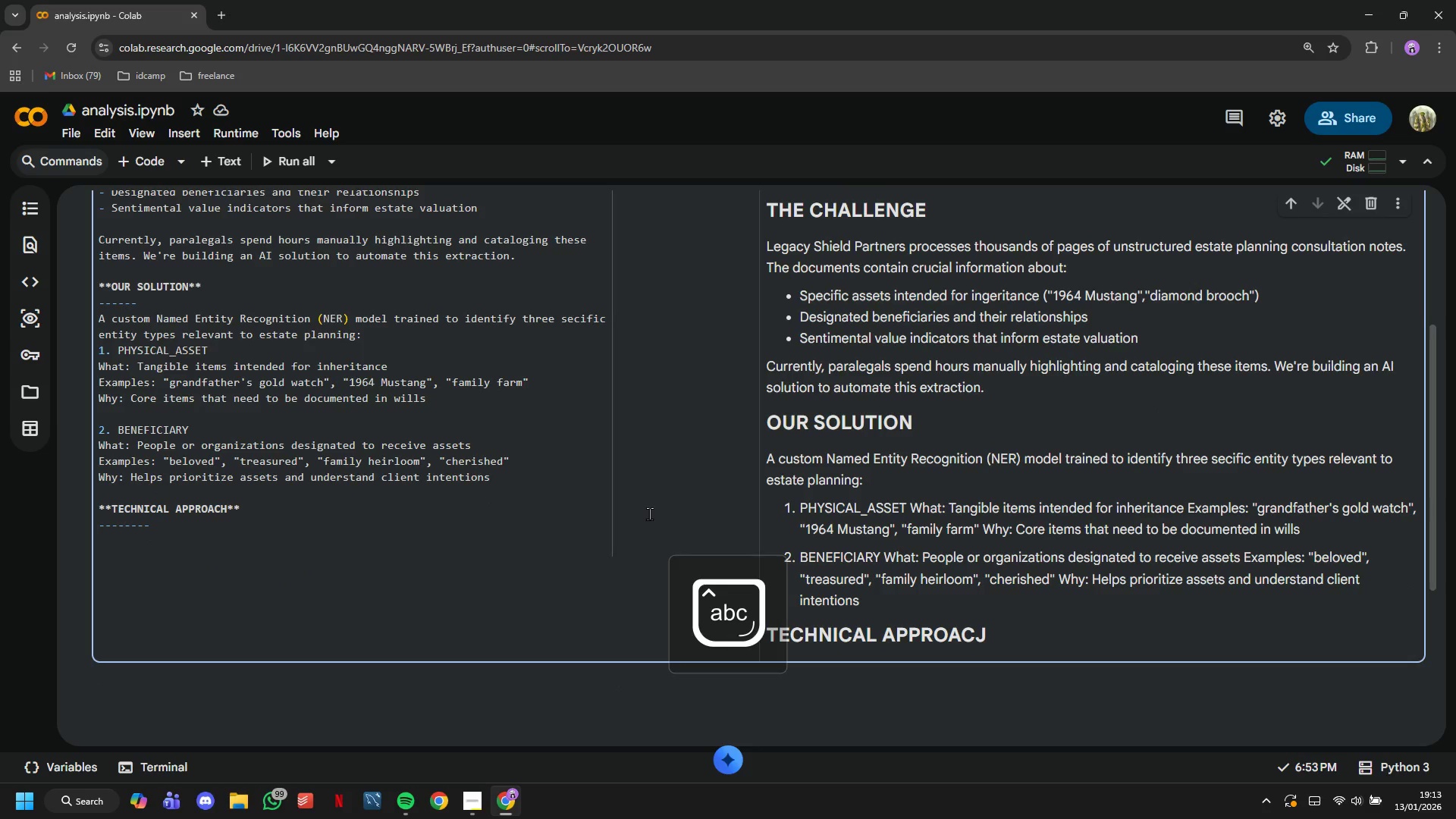 
key(ArrowDown)
 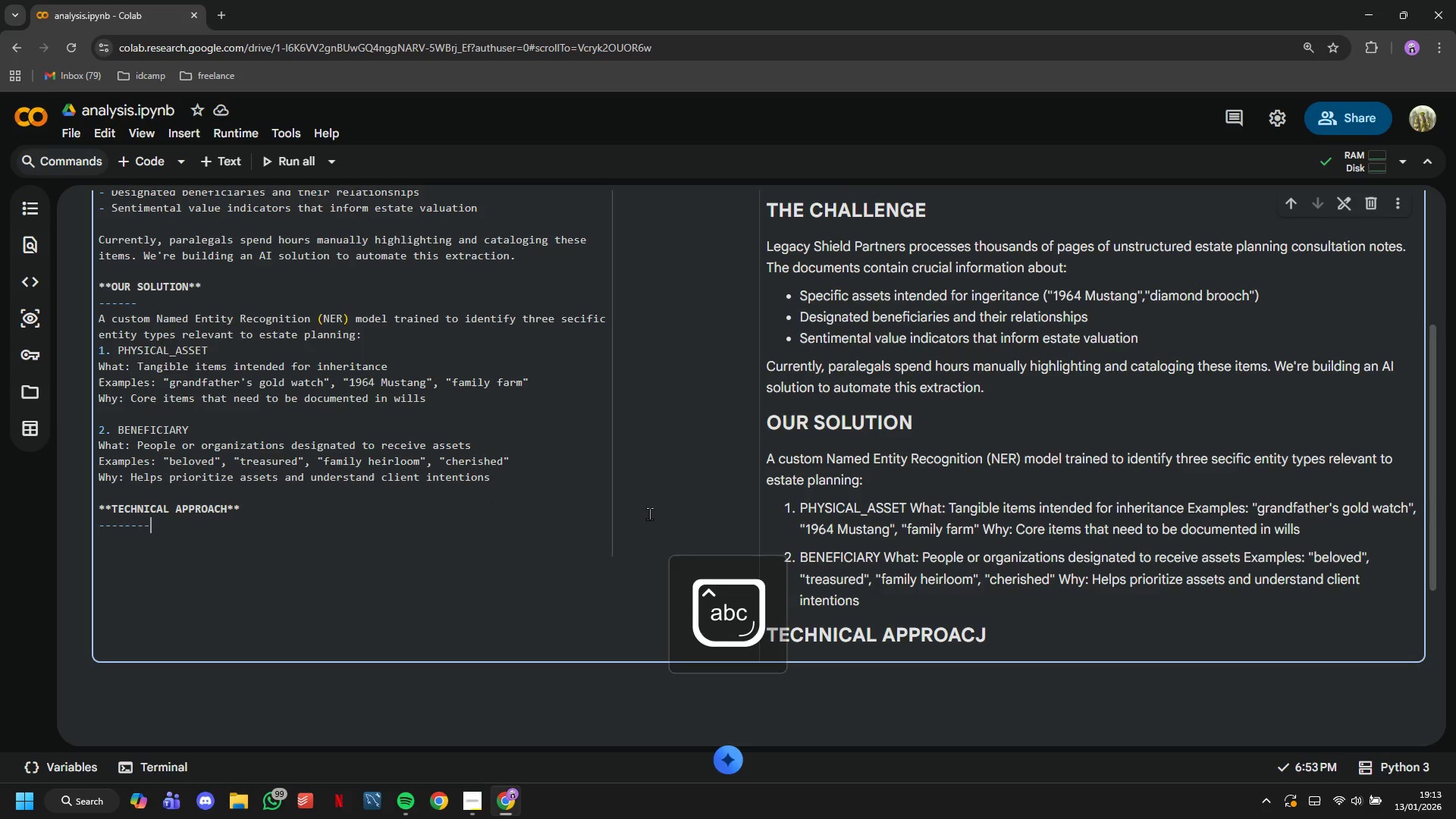 
key(ArrowDown)
 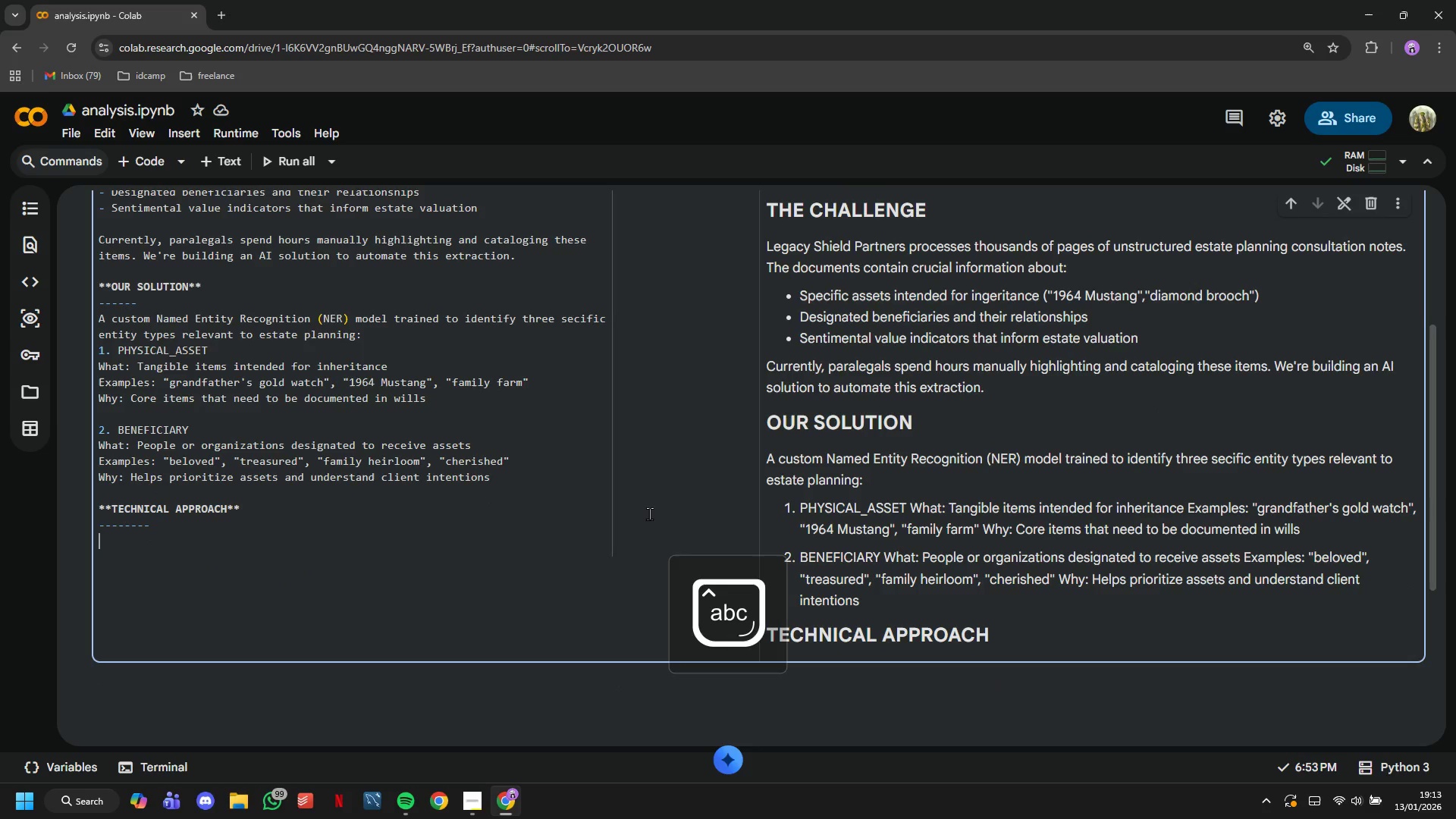 
type(- Custom training dataset)
 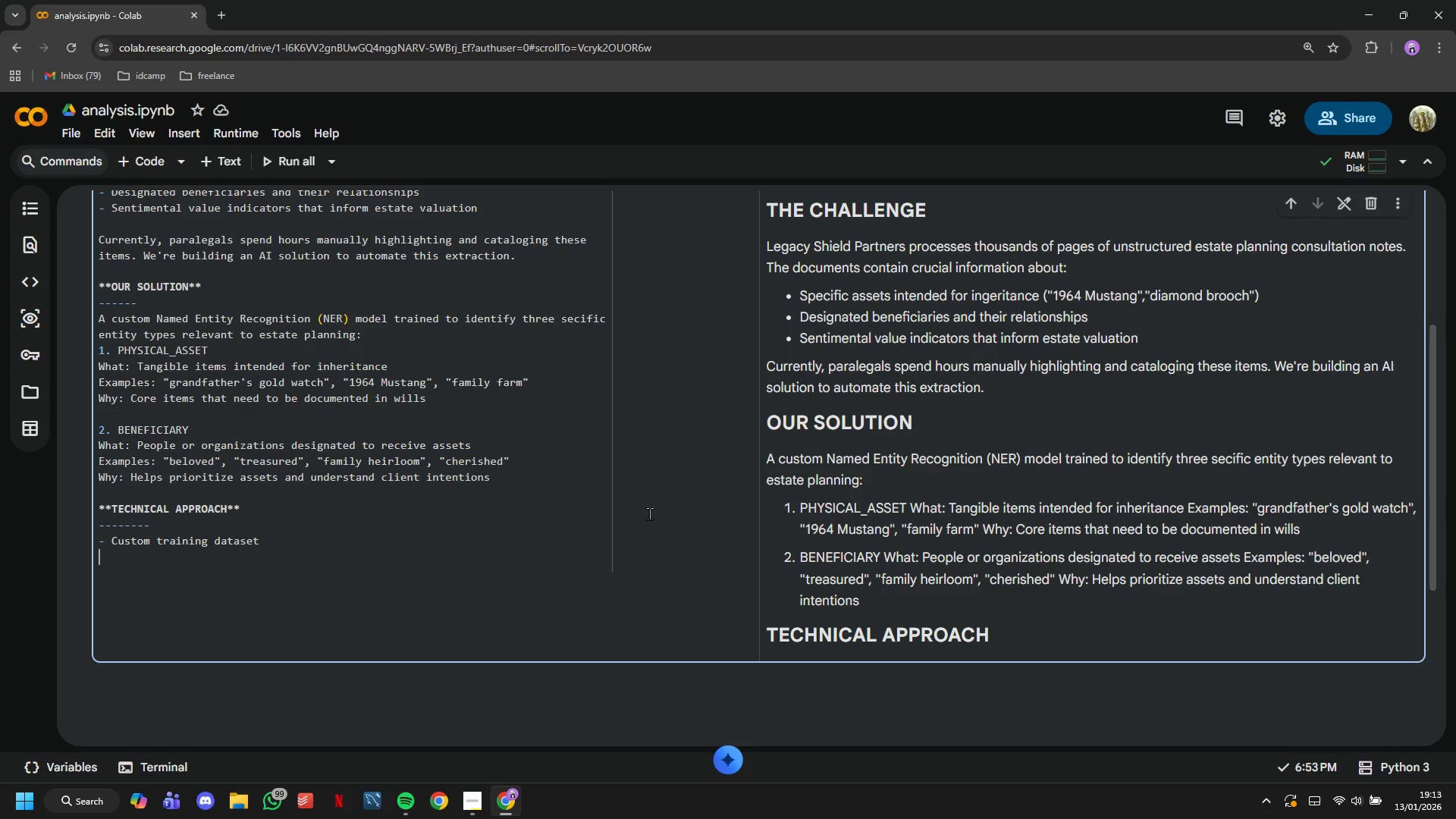 
key(Enter)
 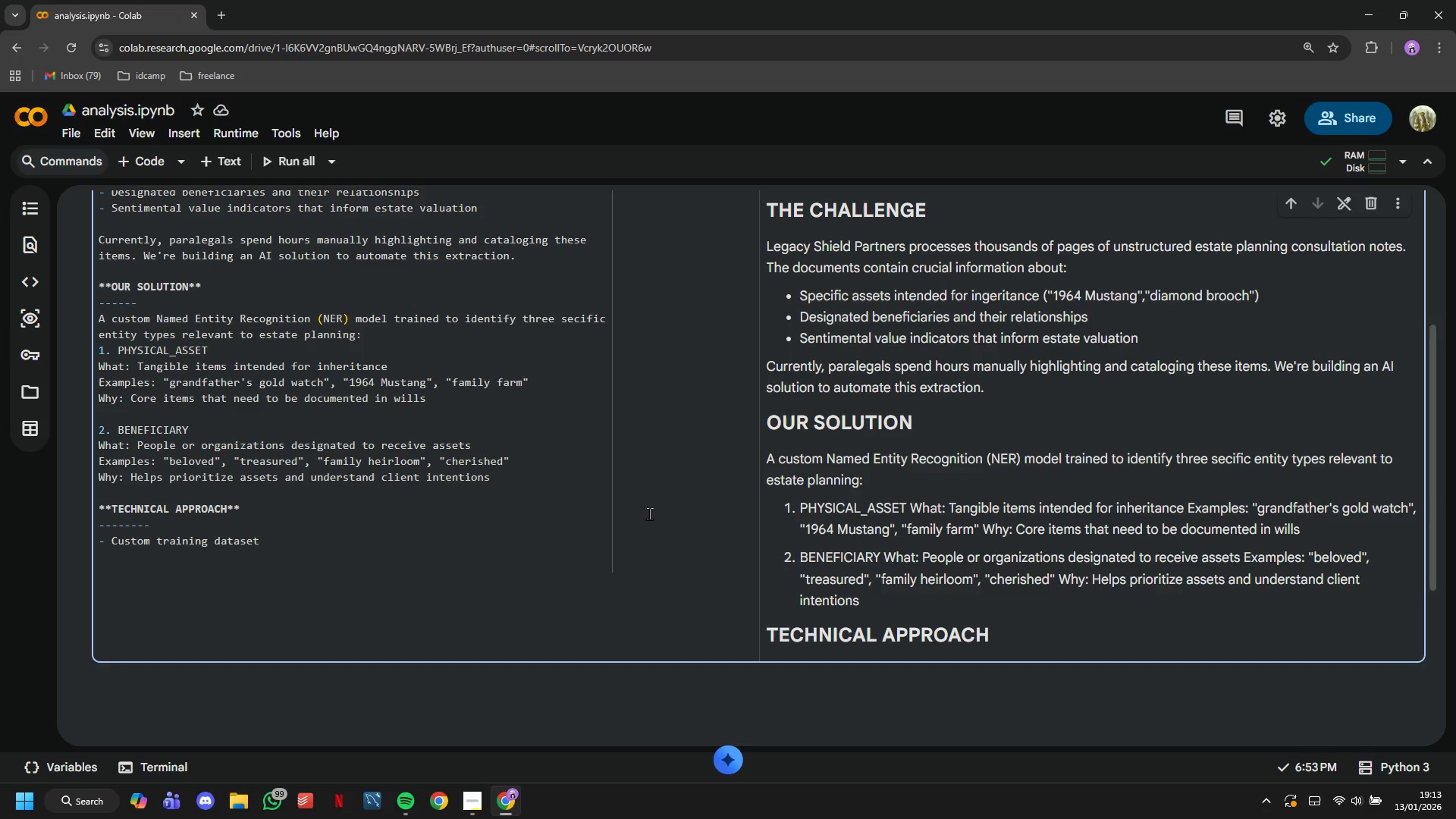 
key(Backspace)
type( (500+ annotated sentences))
 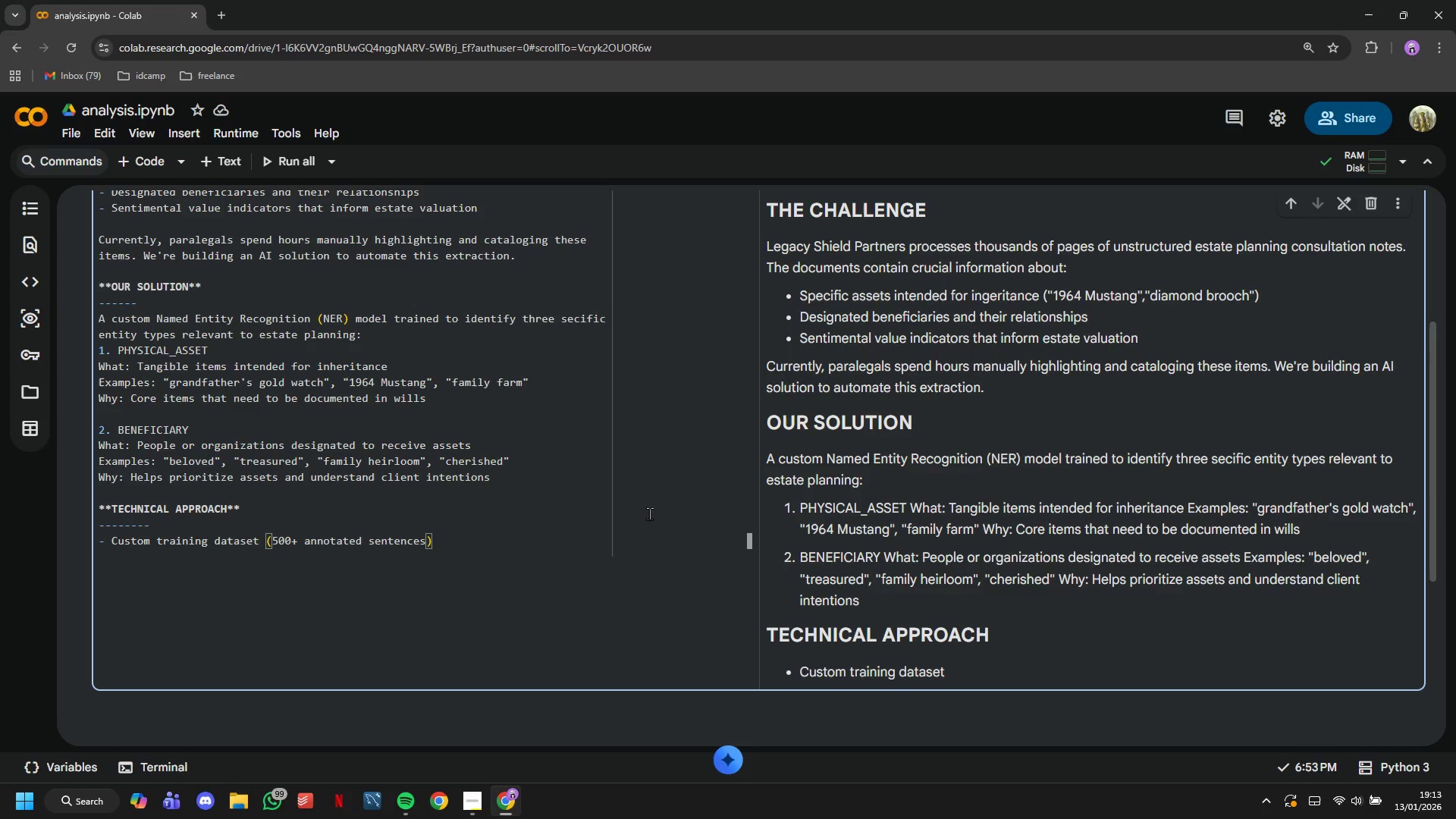 
key(Enter)
 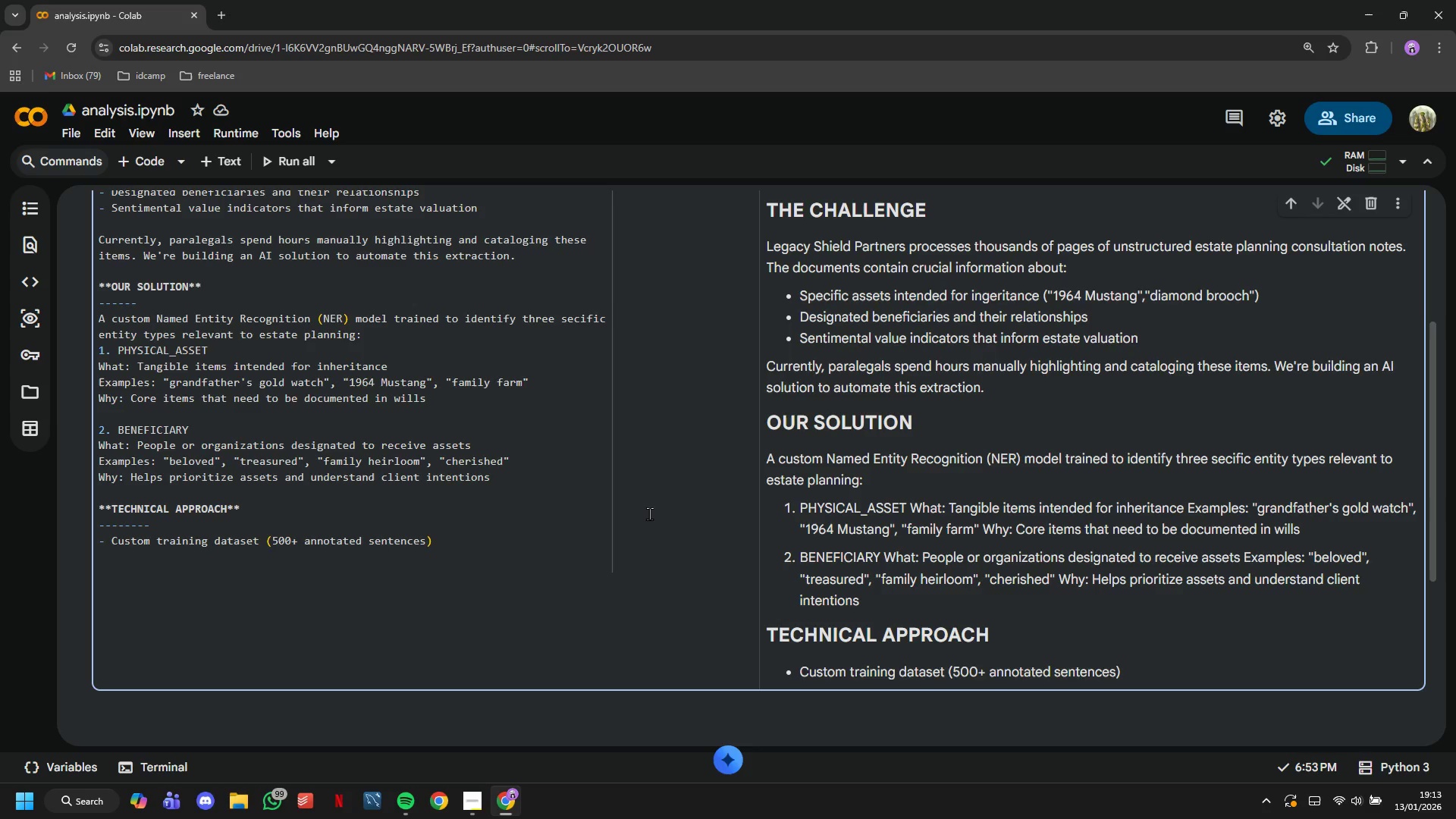 
type(- SoaCy)
 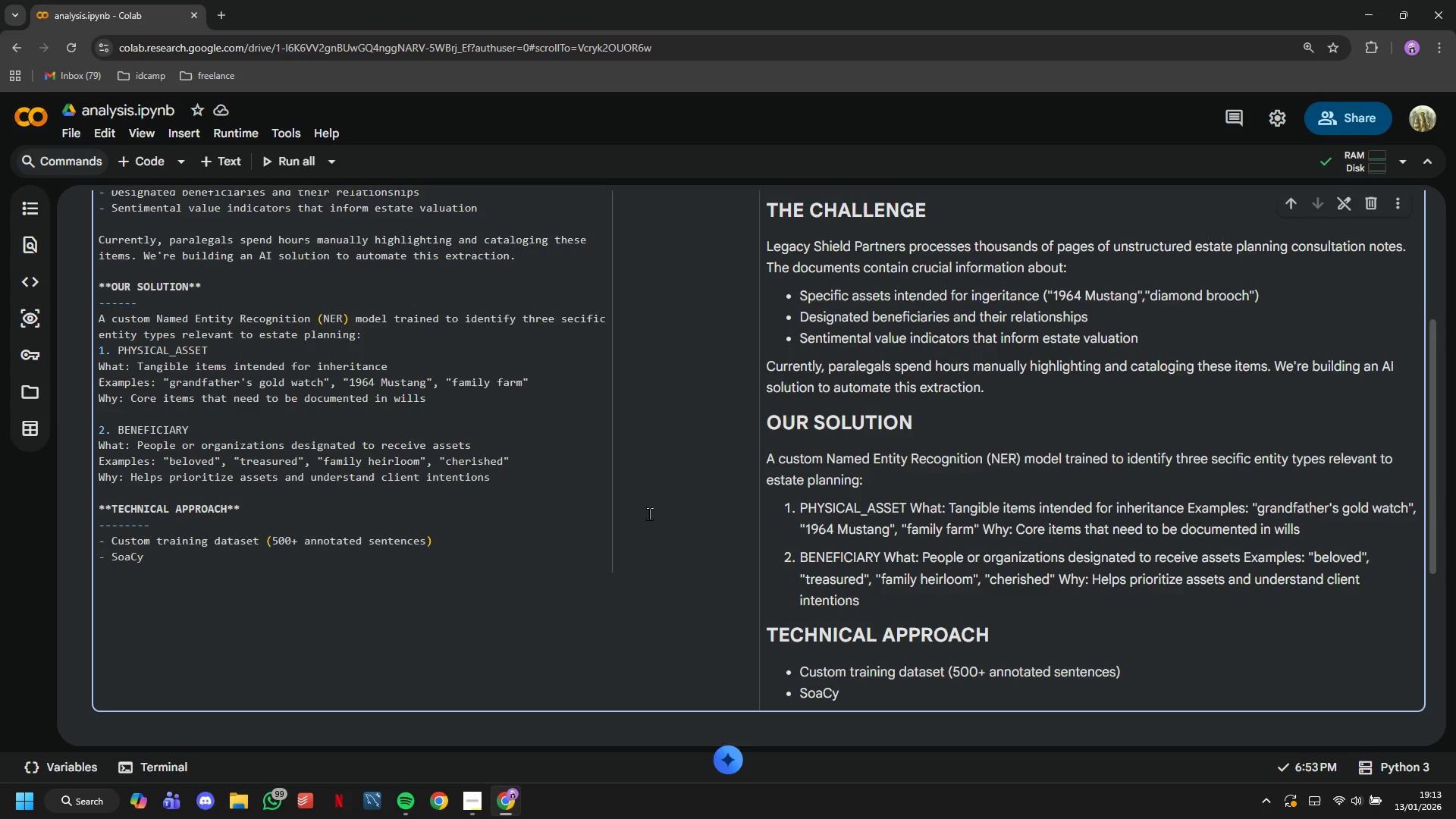 
wait(20.7)
 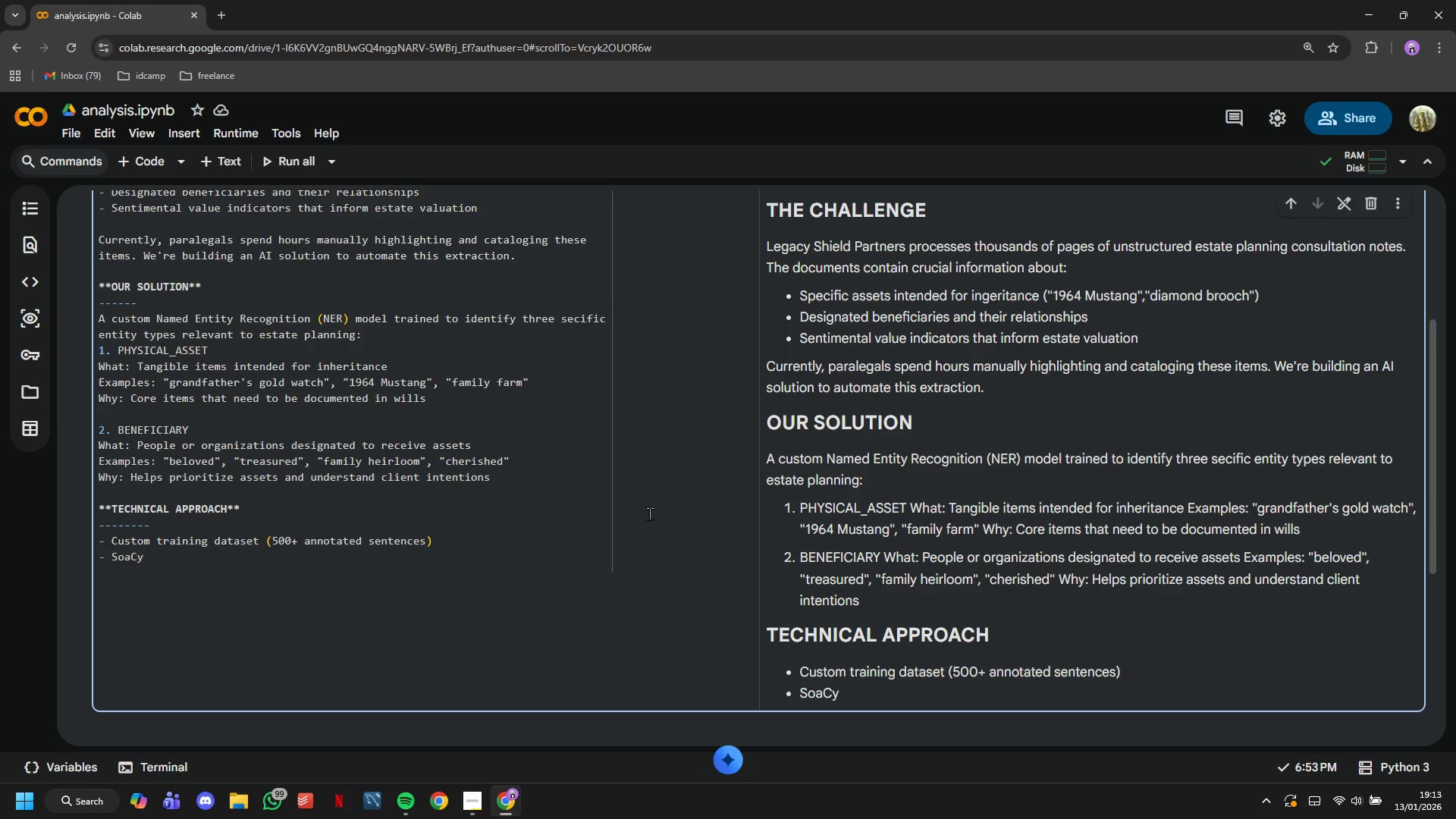 
key(Backspace)
key(Backspace)
key(Backspace)
key(Backspace)
type(paCy NER model)
 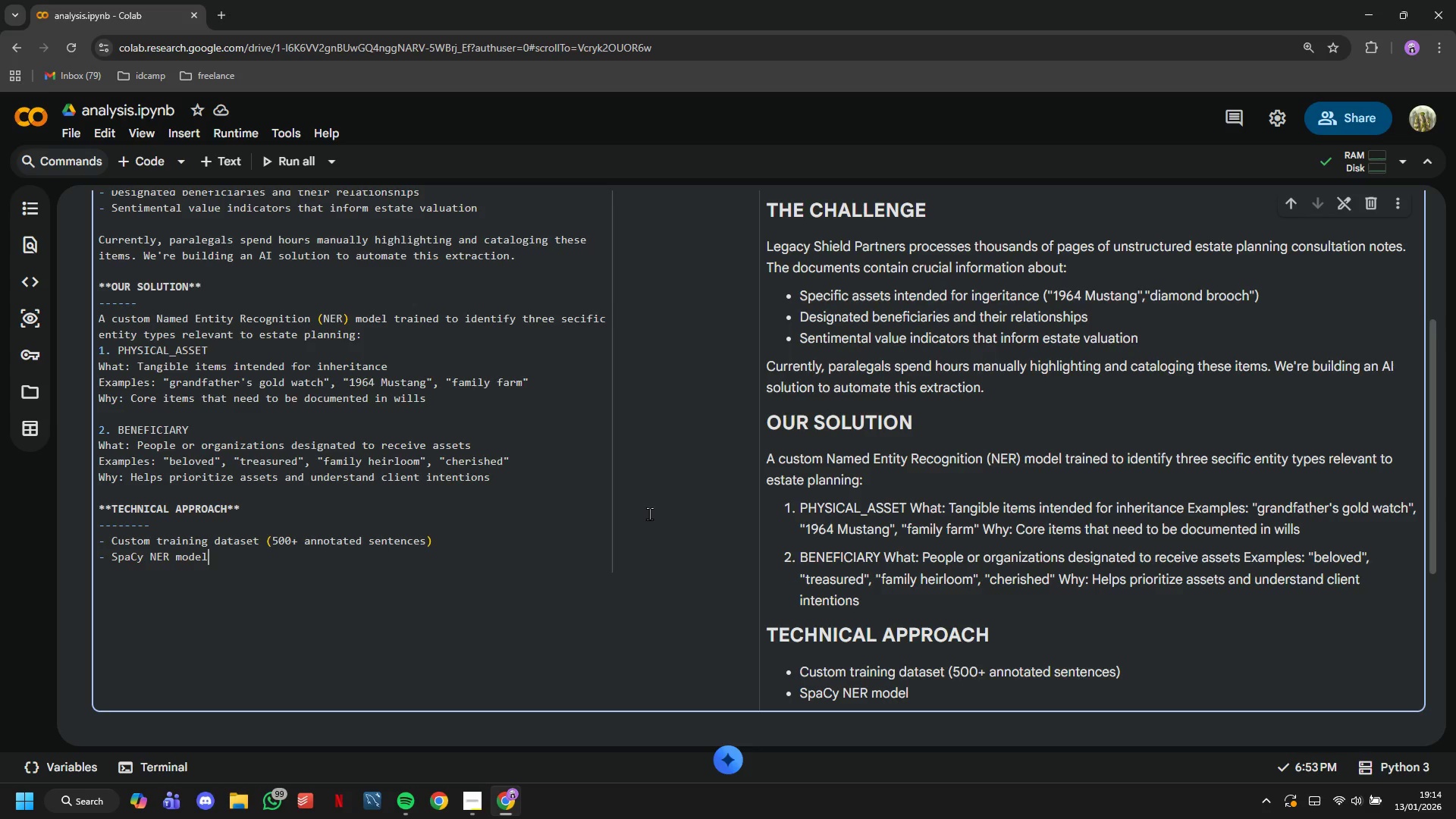 
wait(10.14)
 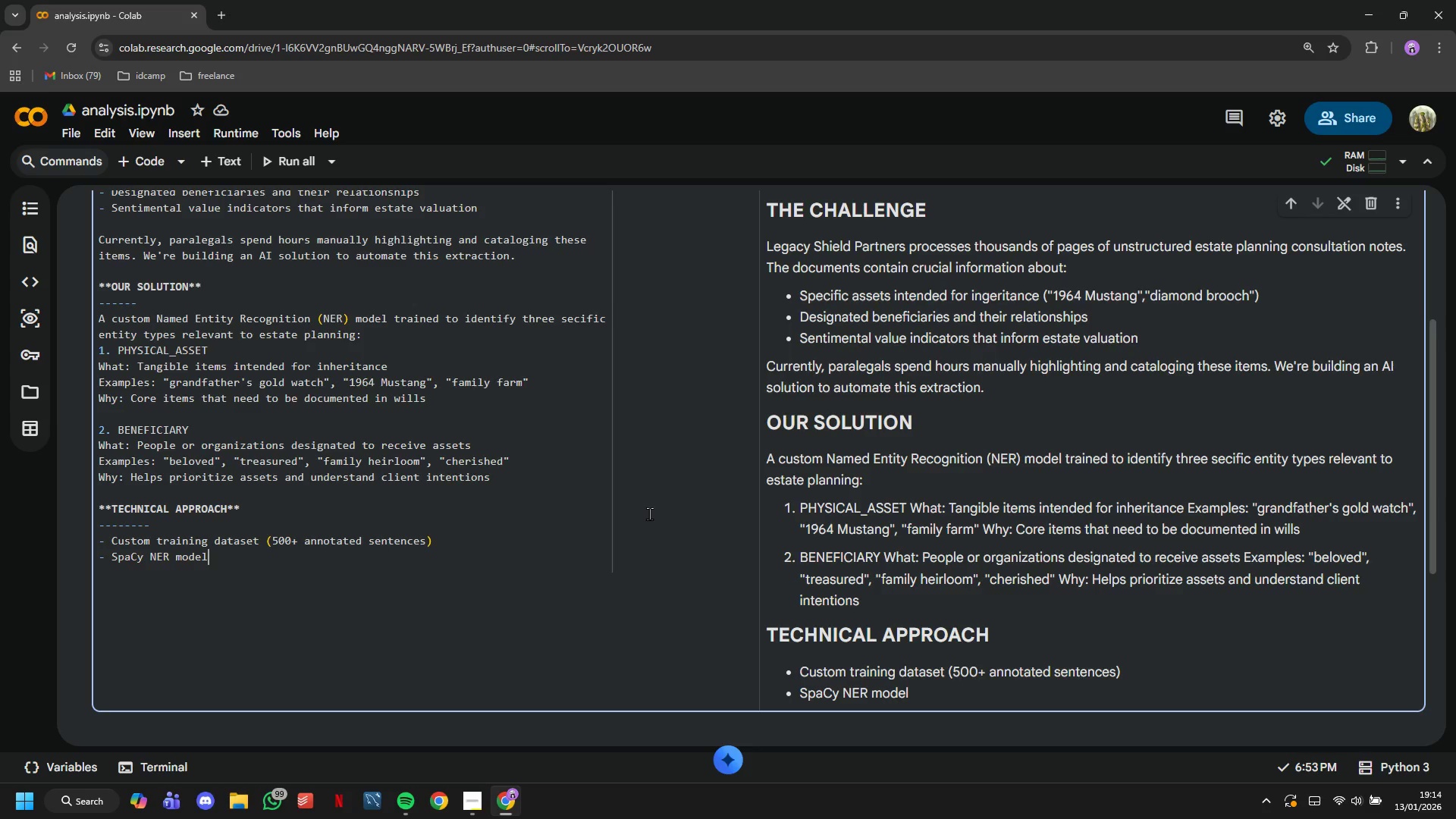 
type( fine-tuning)
 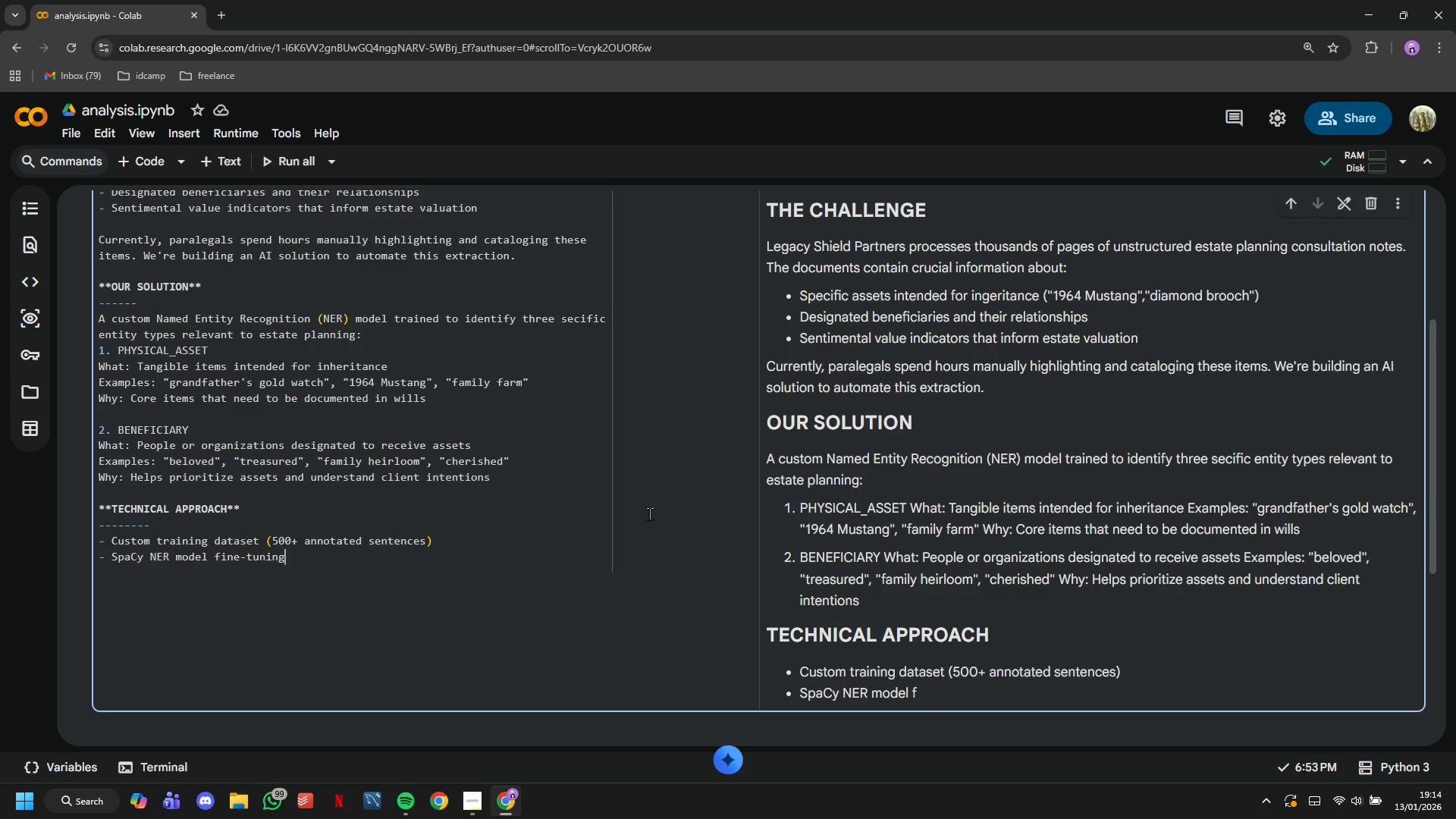 
key(Enter)
 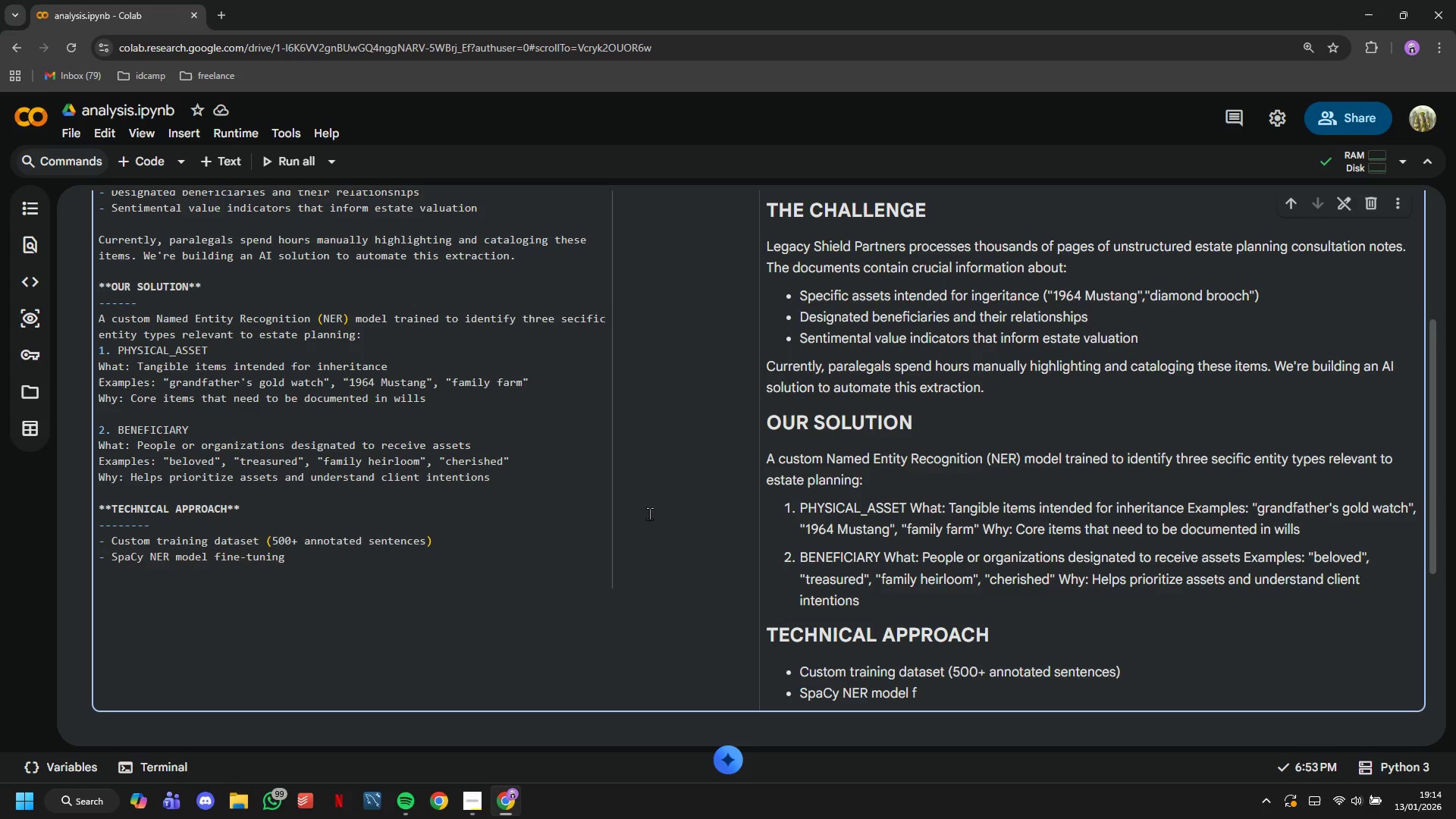 
type(- Entity v)
key(Backspace)
type(bp)
key(Backspace)
 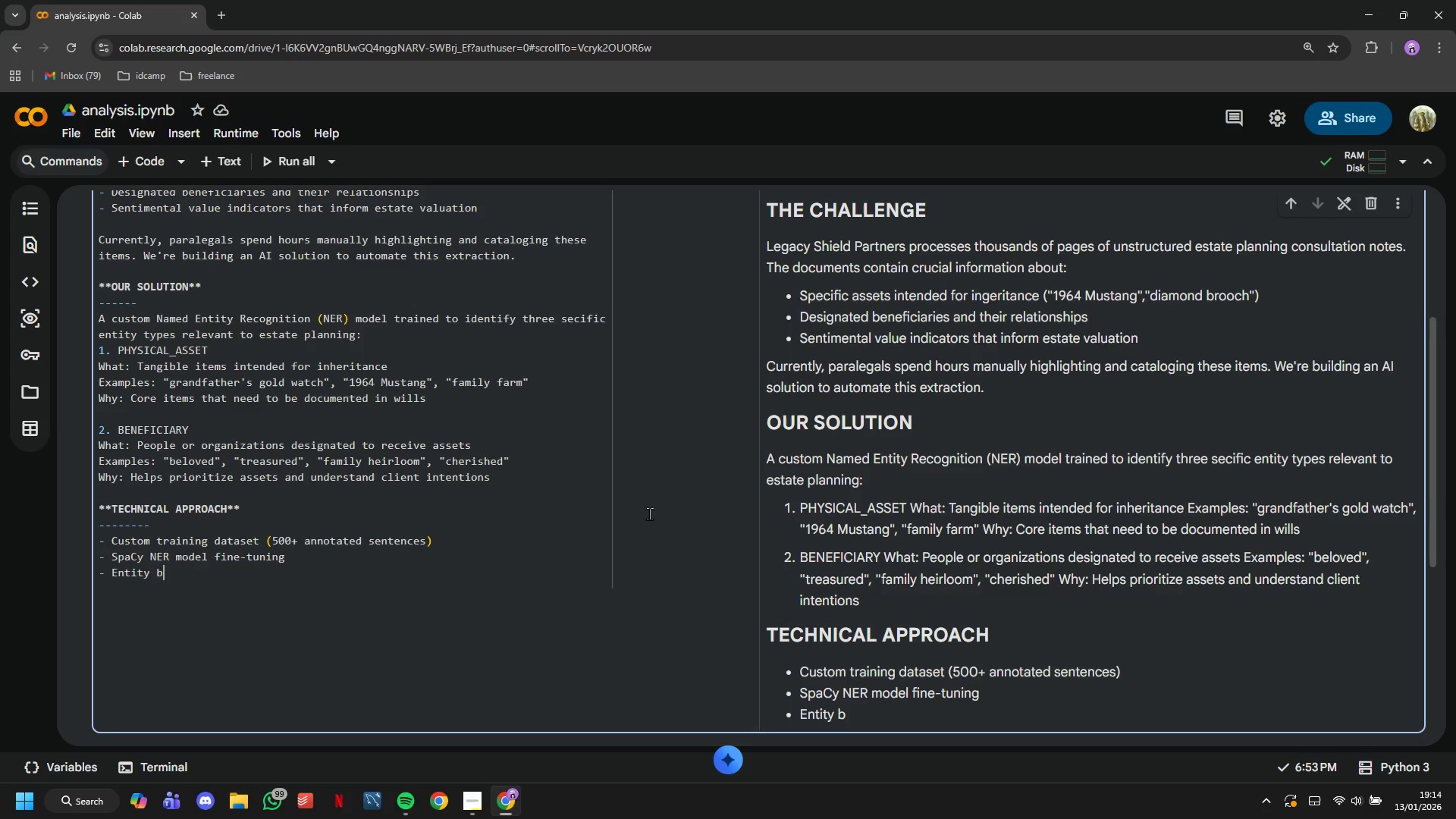 
type(oundary )
 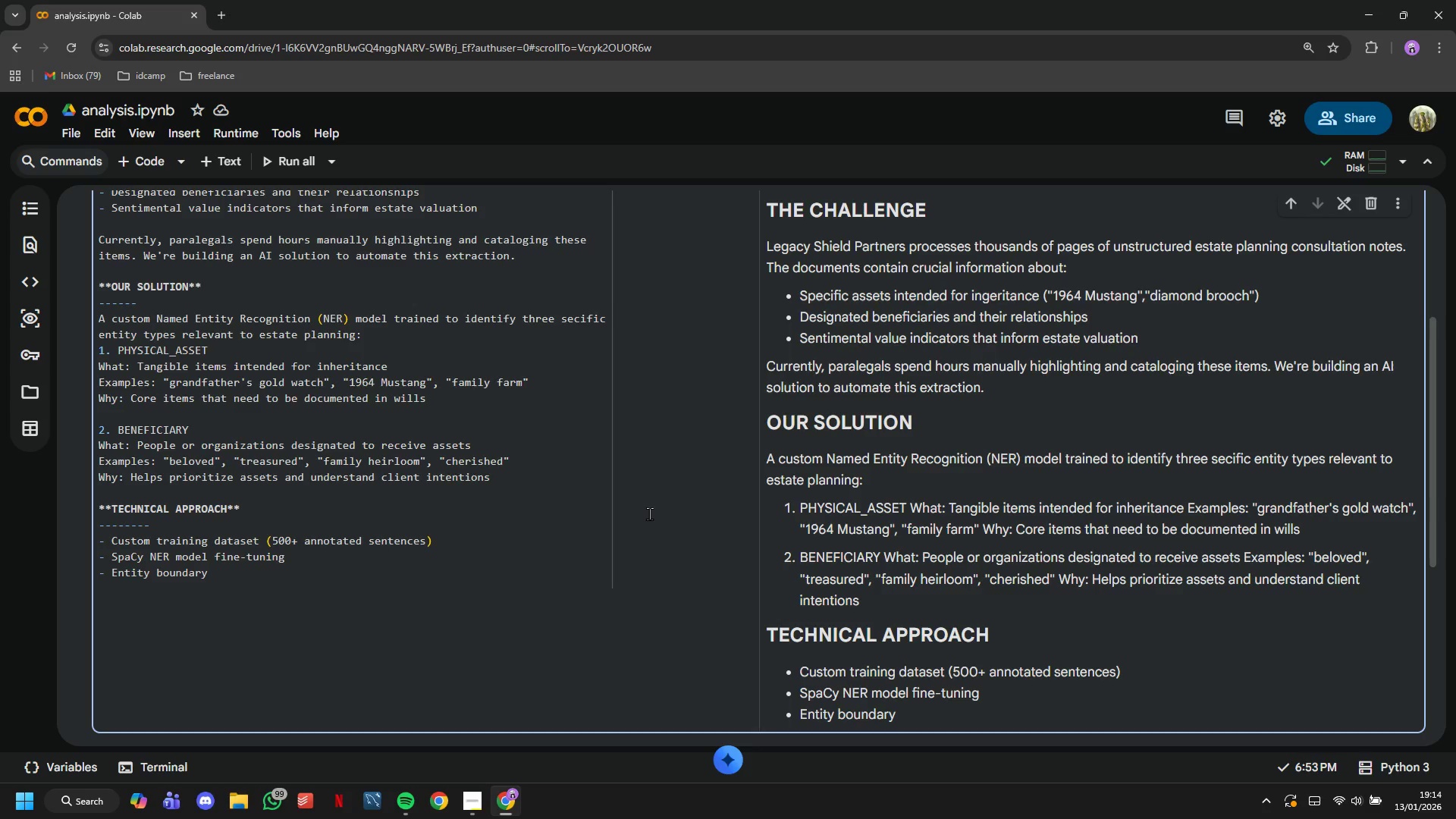 
wait(18.58)
 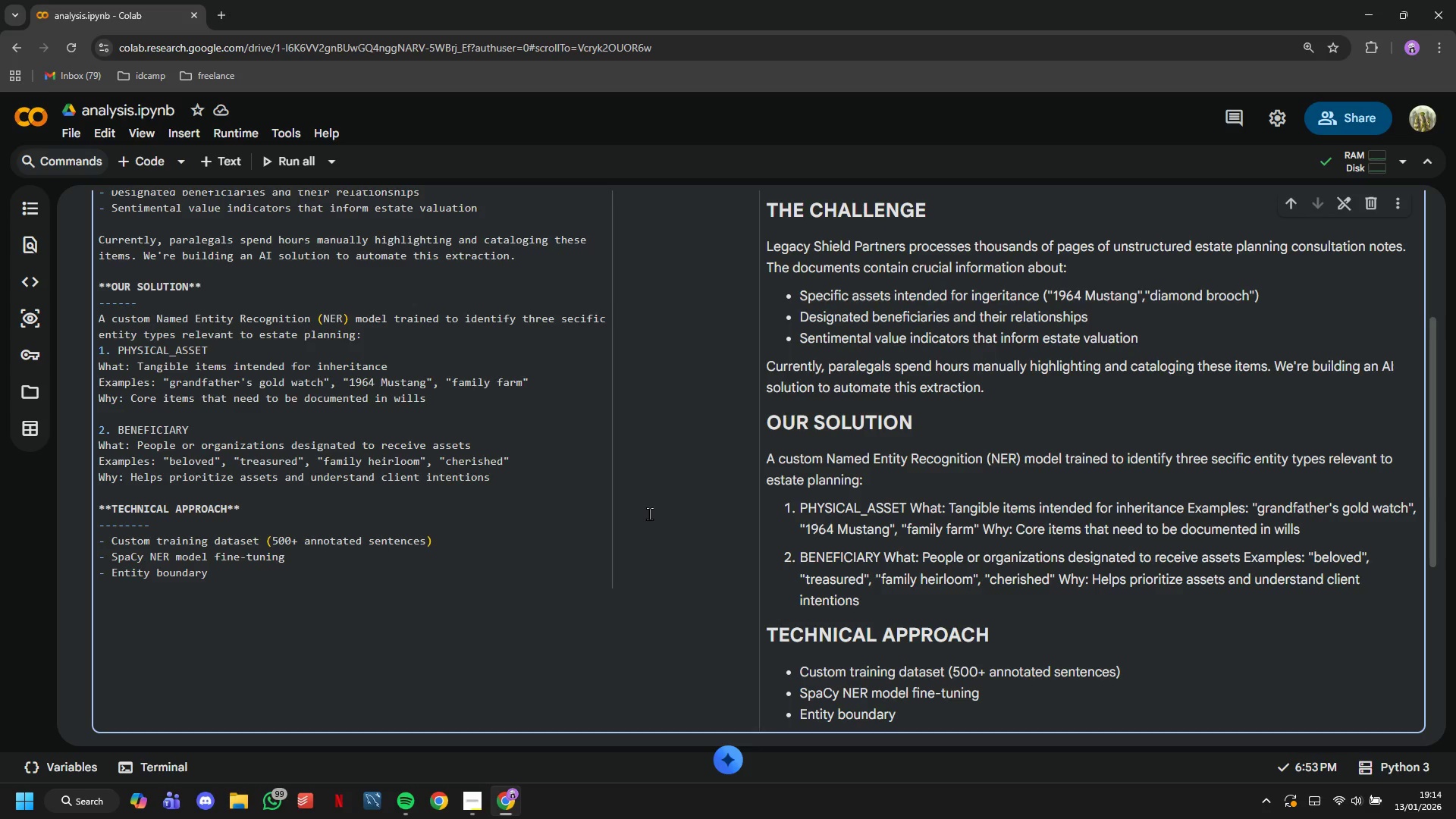 
type(detection with character)
 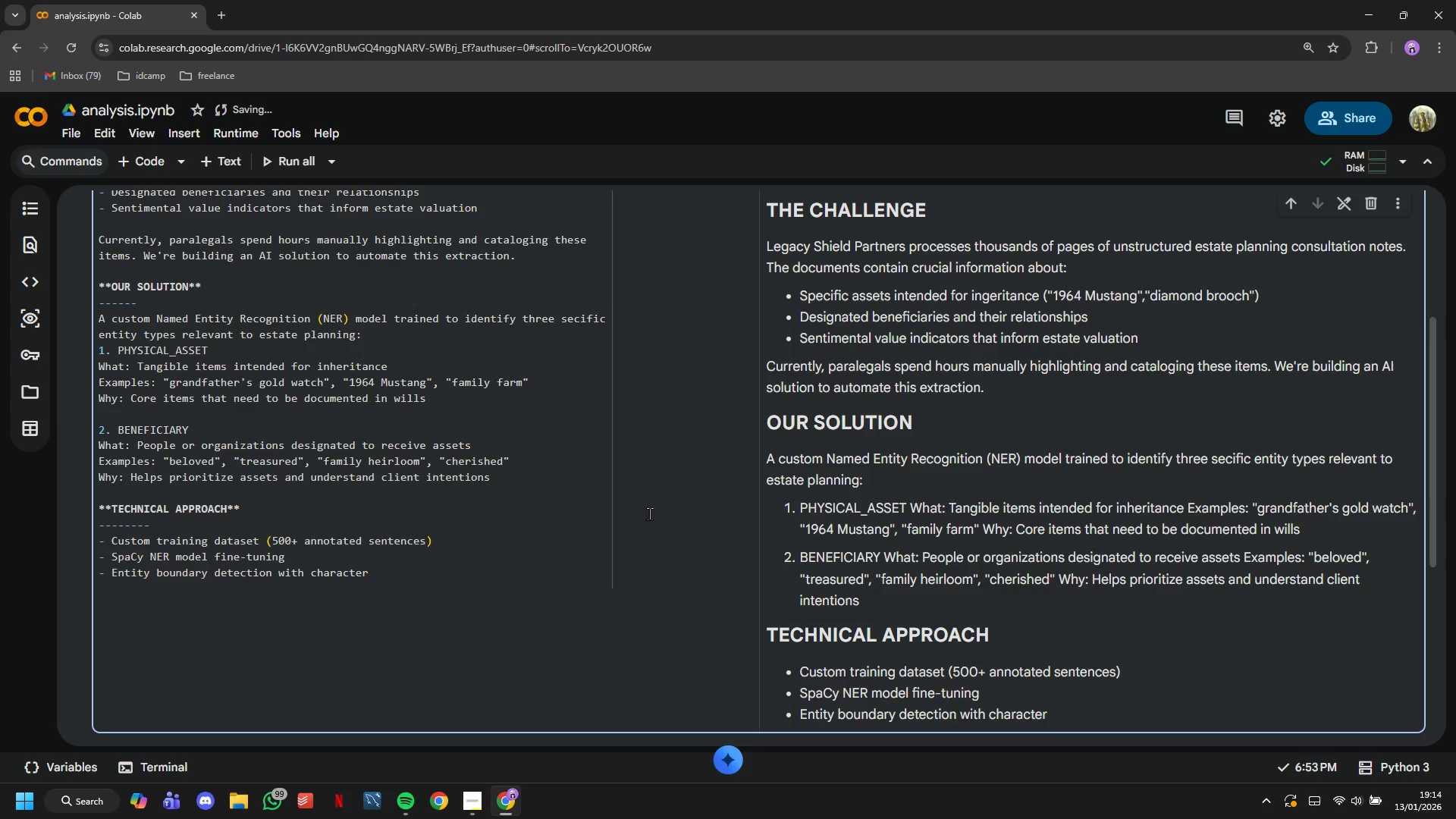 
wait(9.73)
 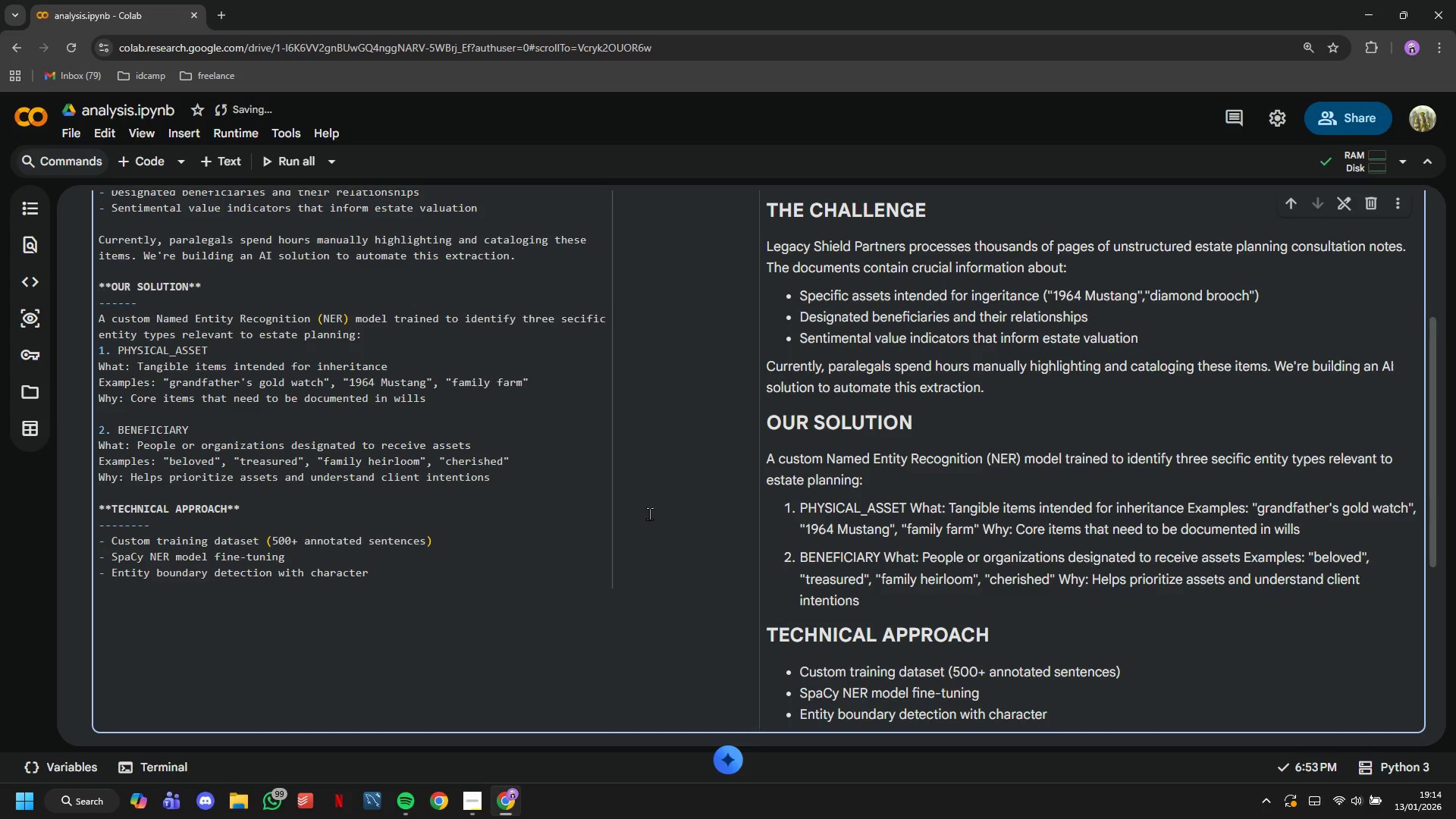 
type(-level precision)
 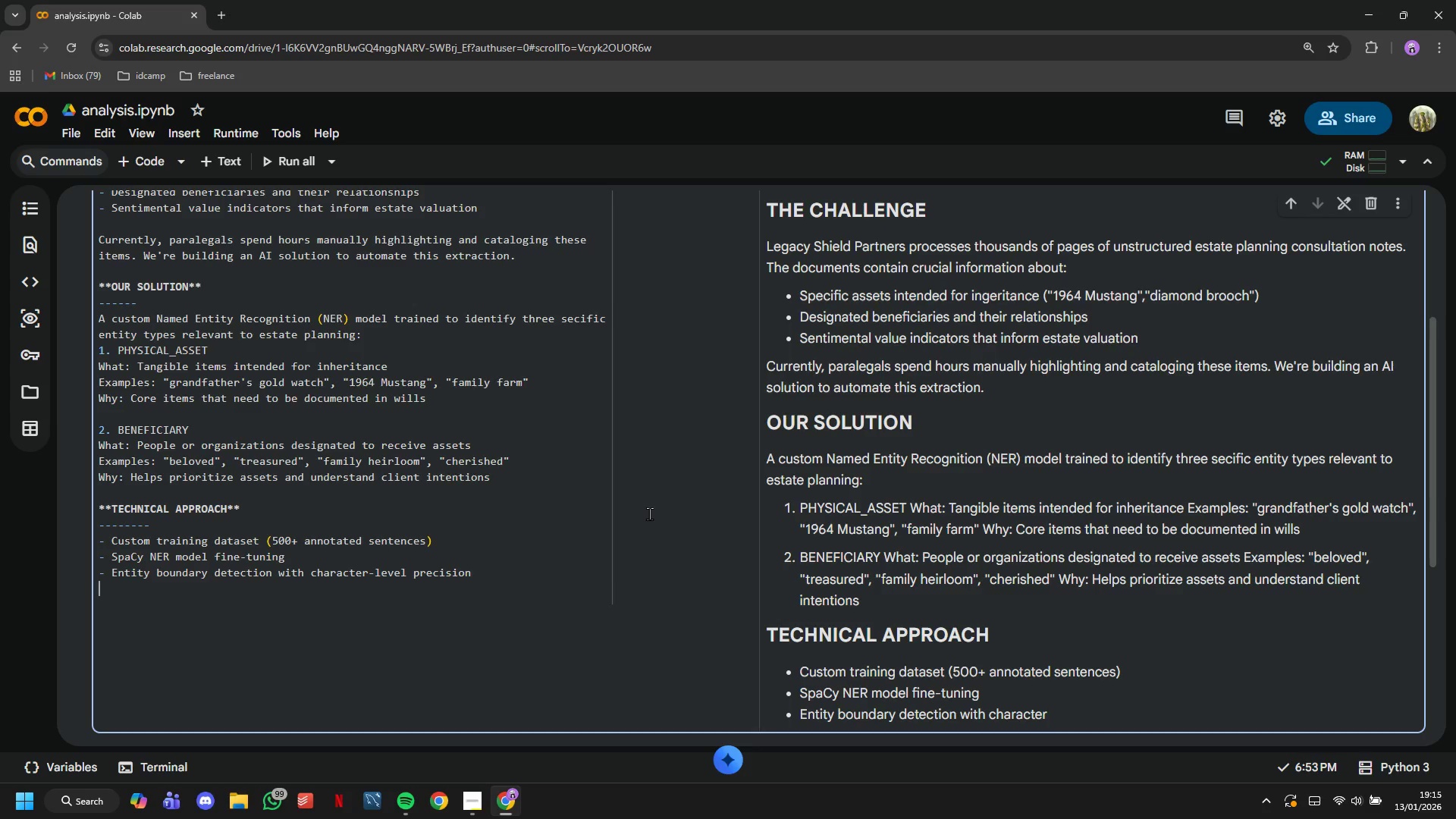 
key(Enter)
 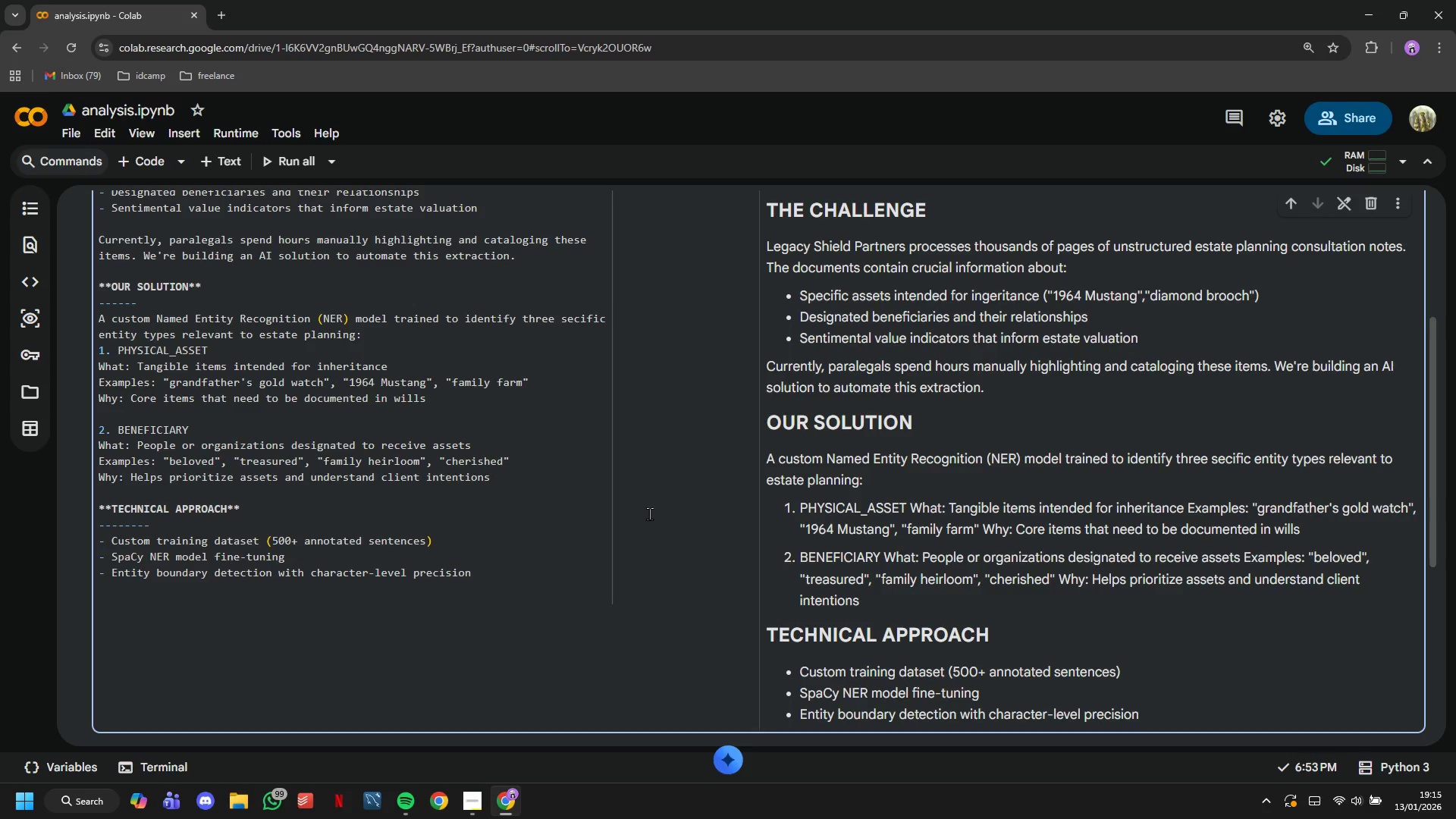 
type(- Performance )
 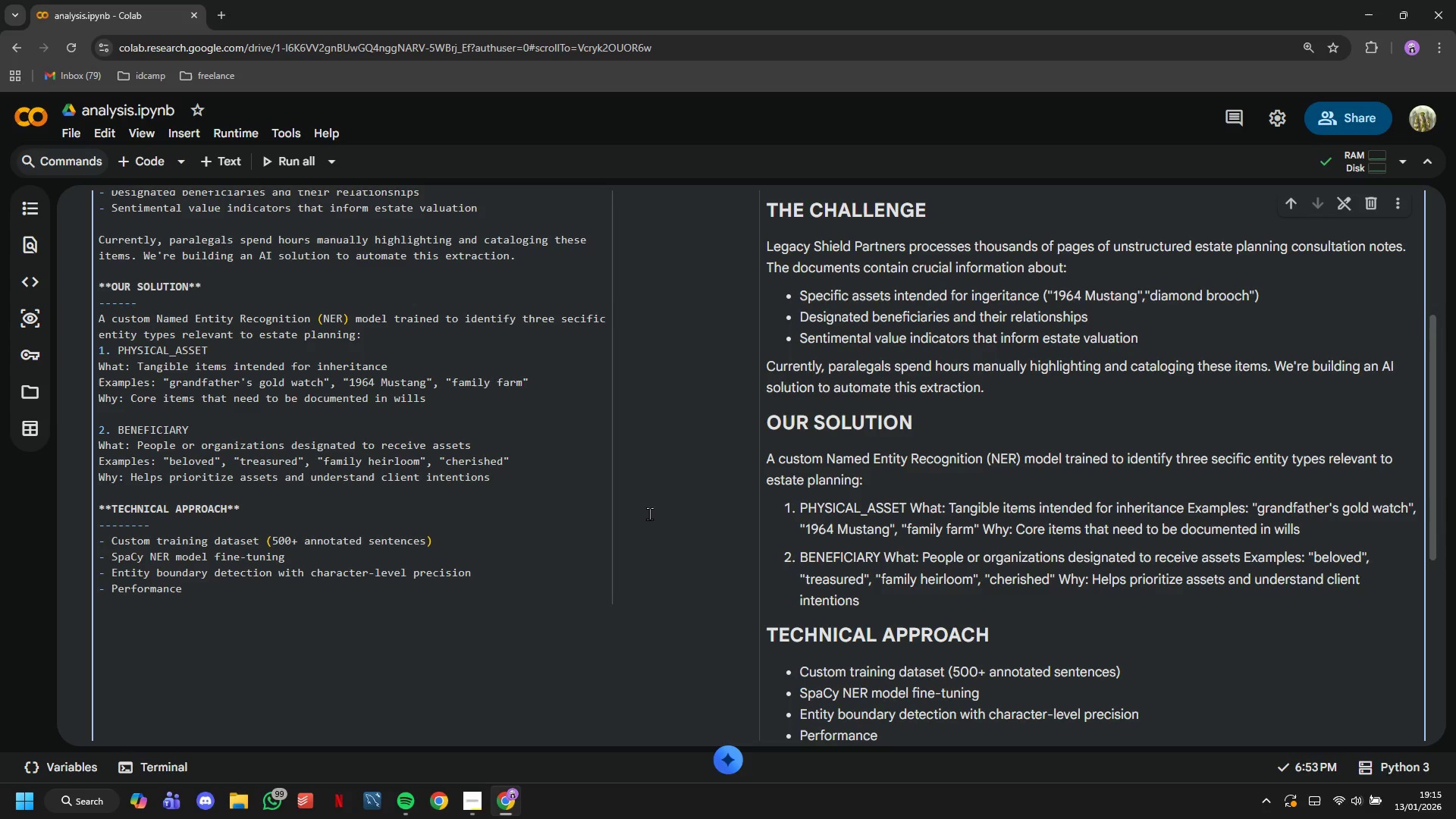 
wait(7.5)
 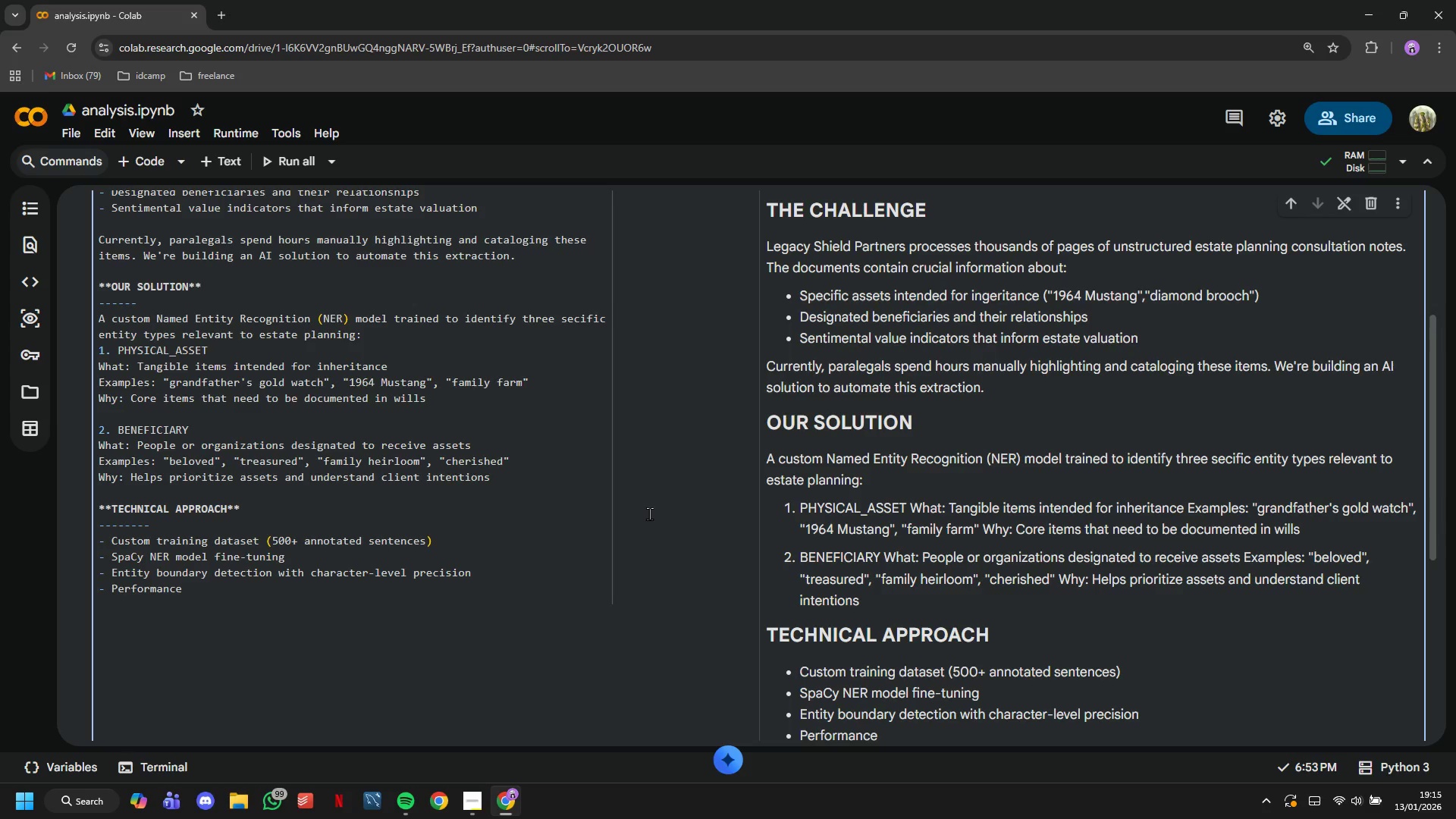 
type(validation pn synthetic)
key(Backspace)
type(o)
 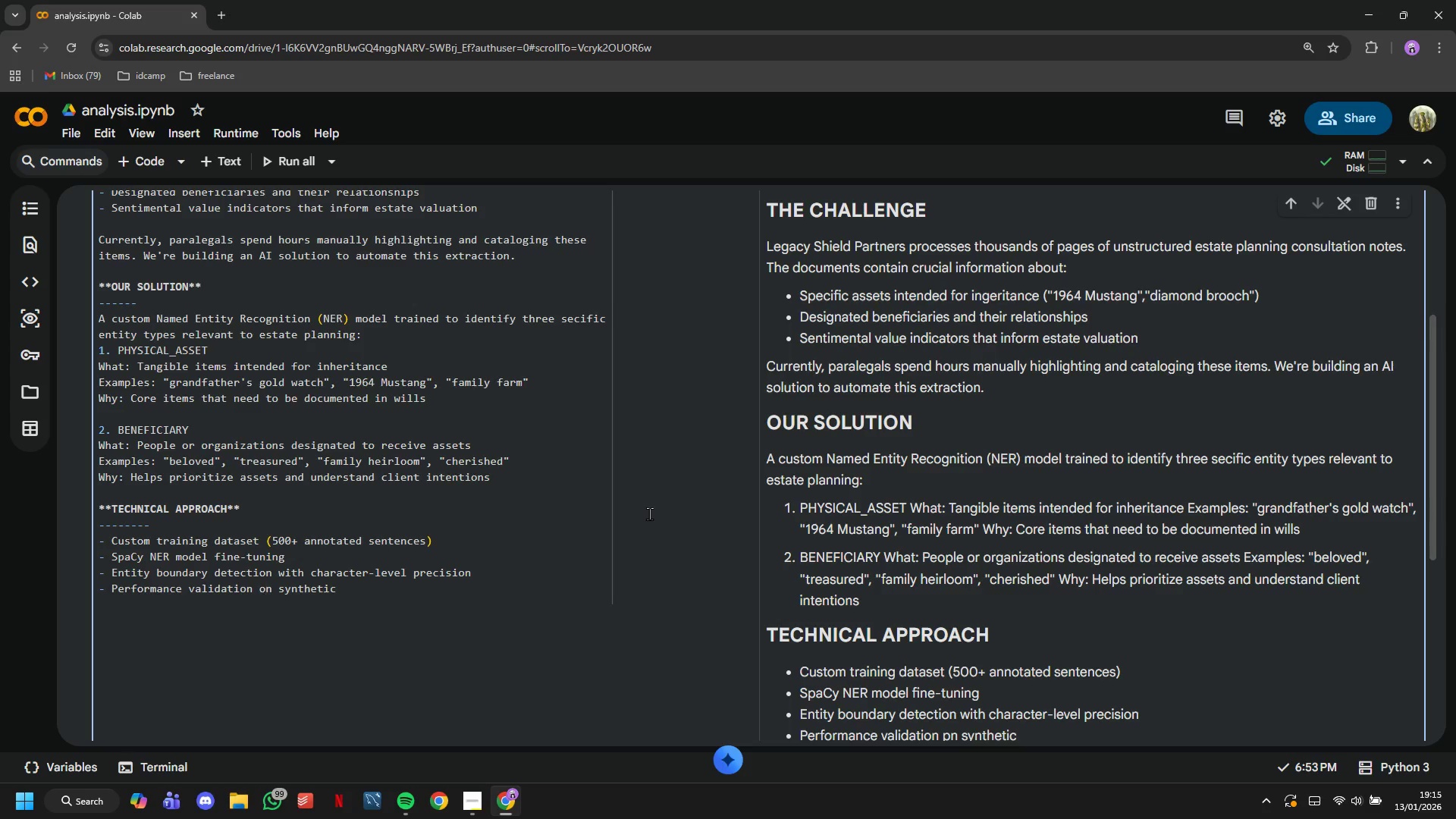 
hold_key(key=ArrowLeft, duration=0.8)
 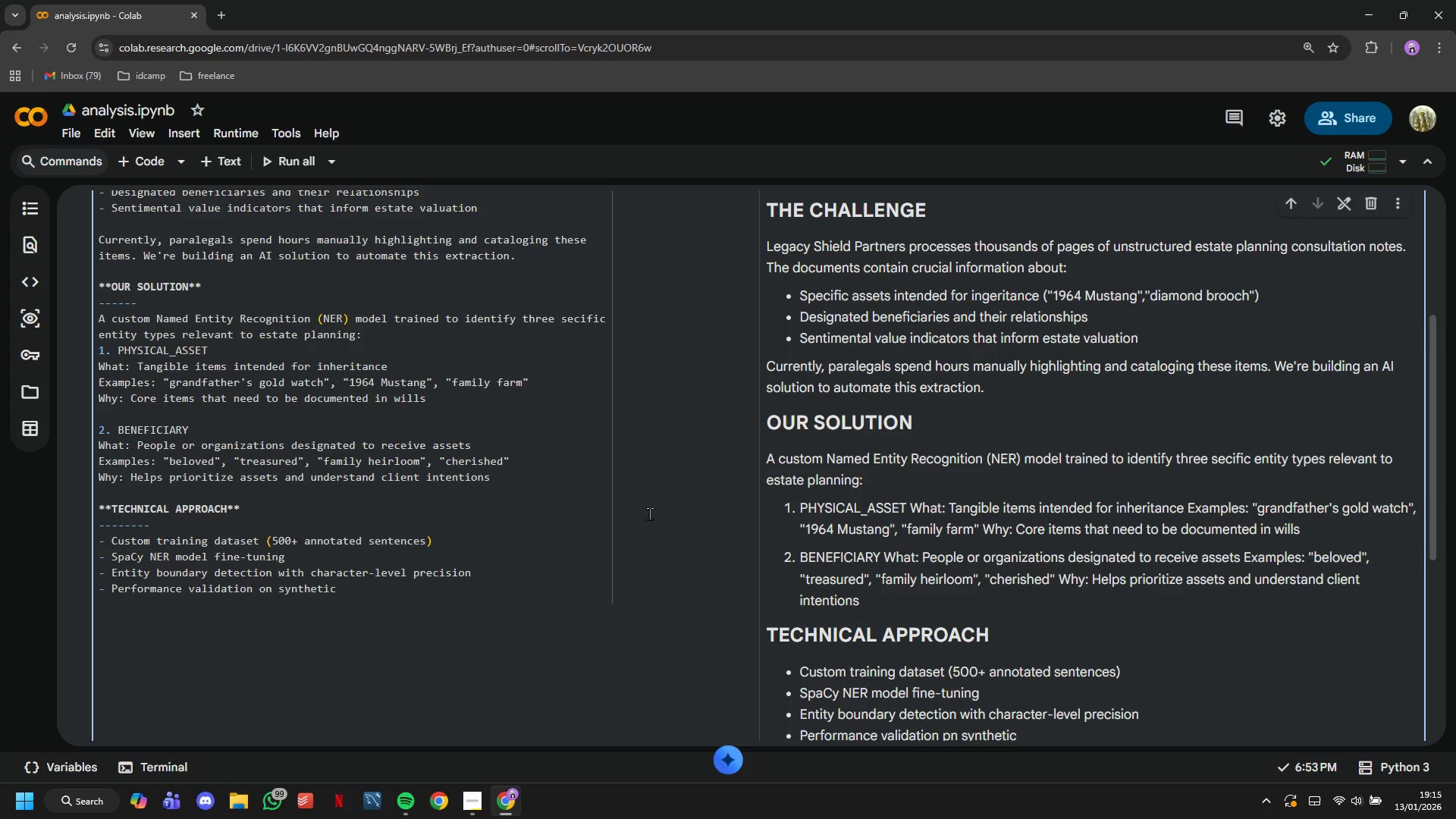 
key(ArrowRight)
 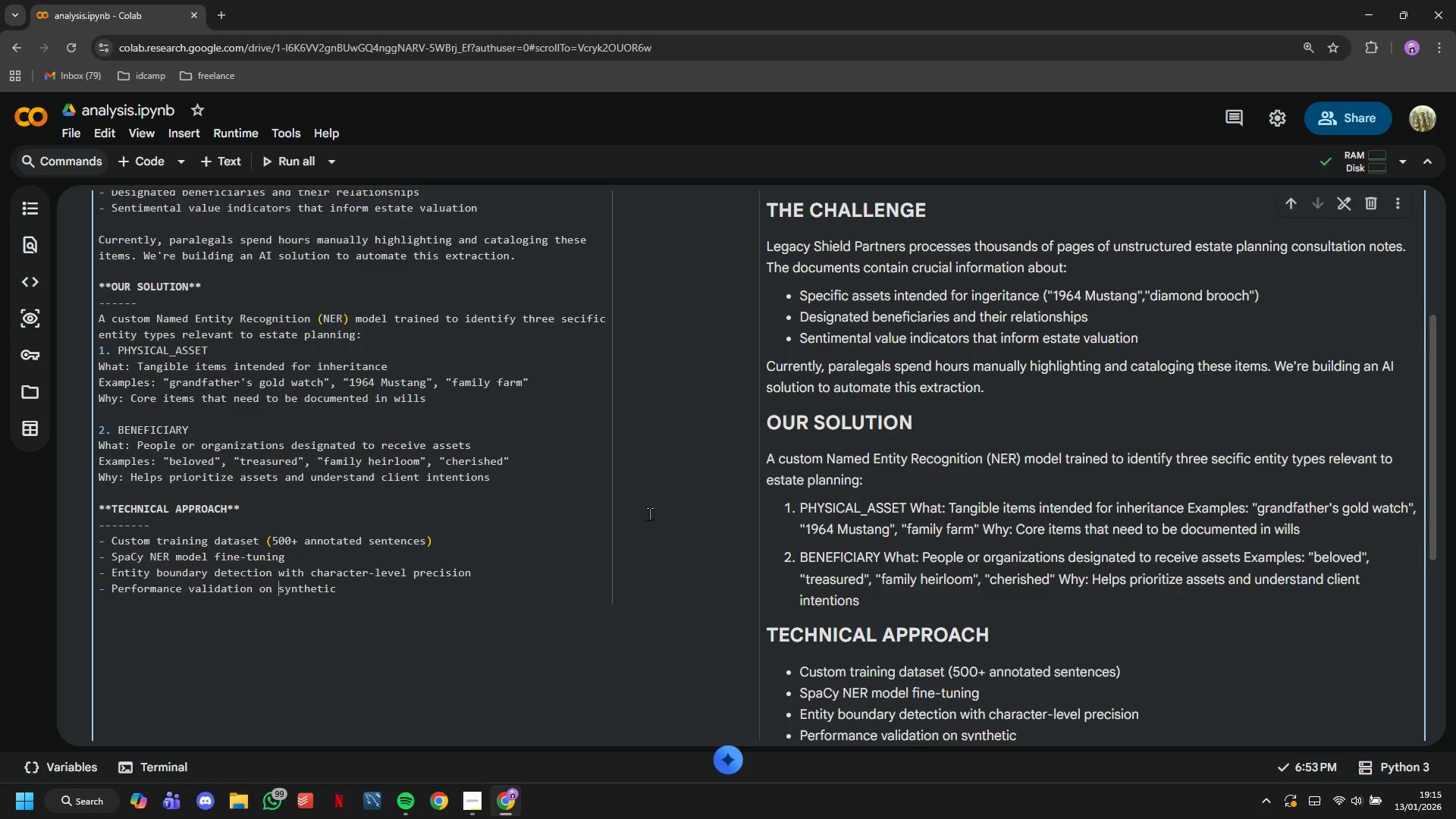 
key(ArrowRight)
 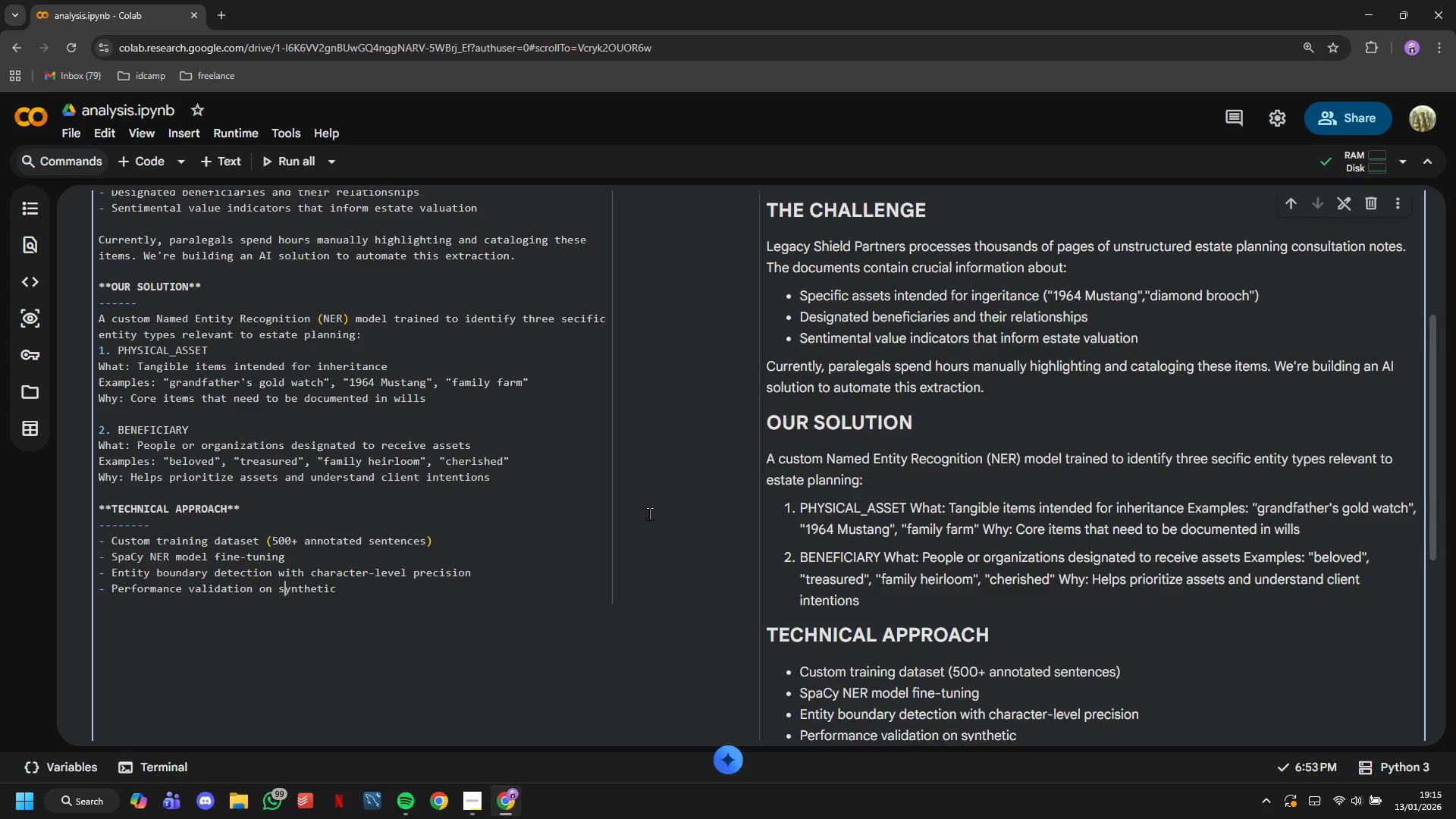 
key(ArrowRight)
 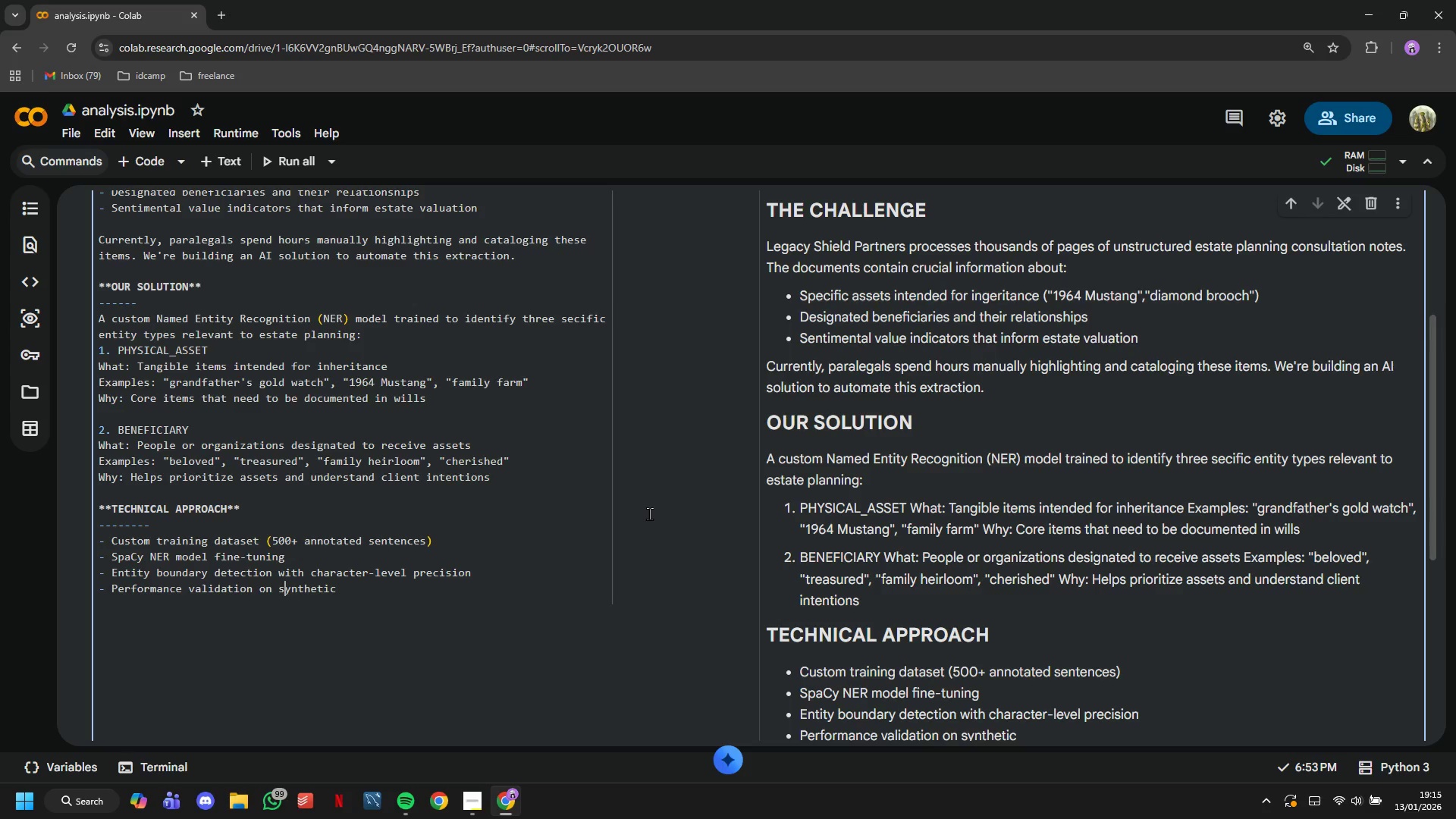 
key(ArrowRight)
 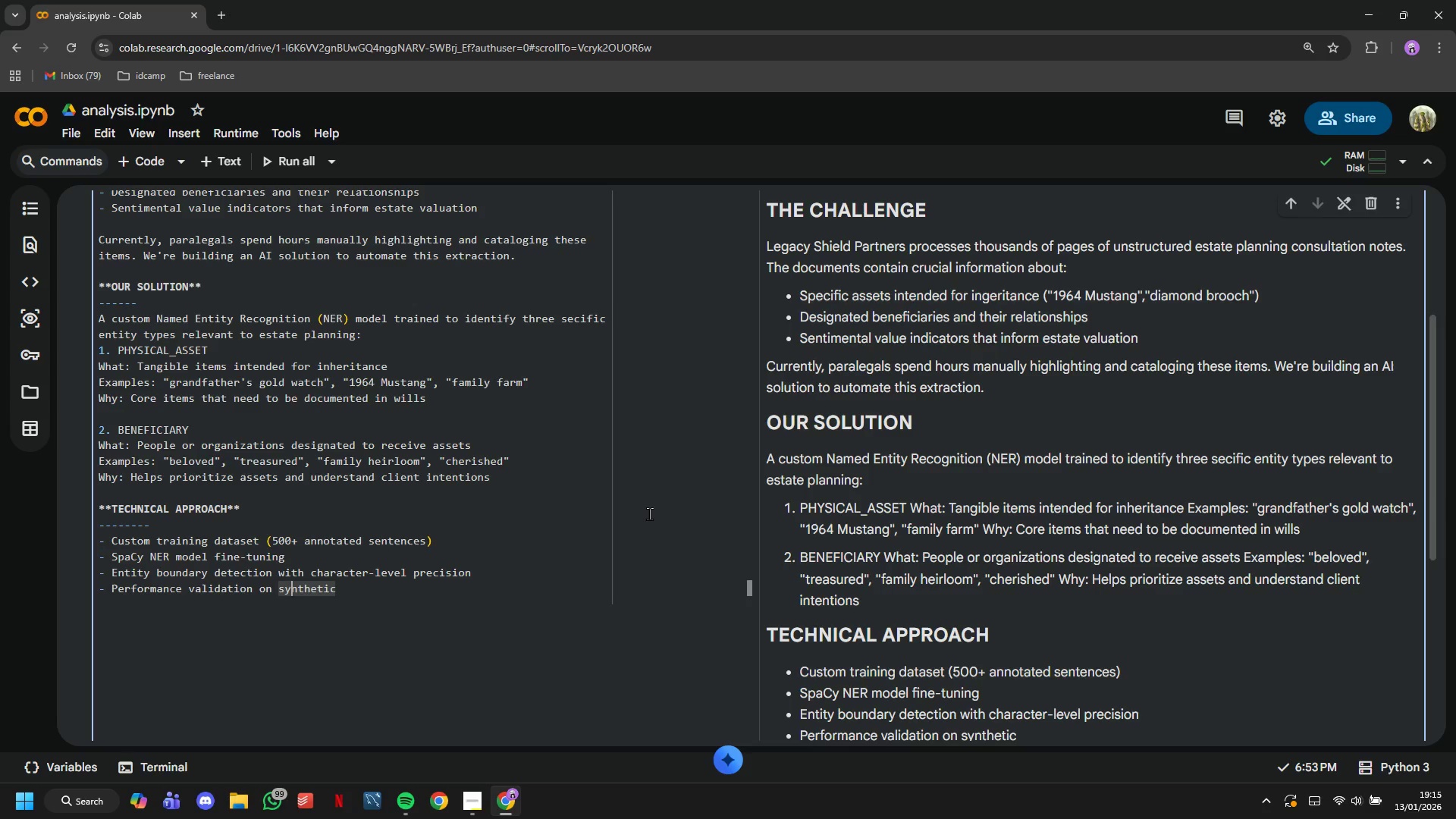 
key(ArrowRight)
 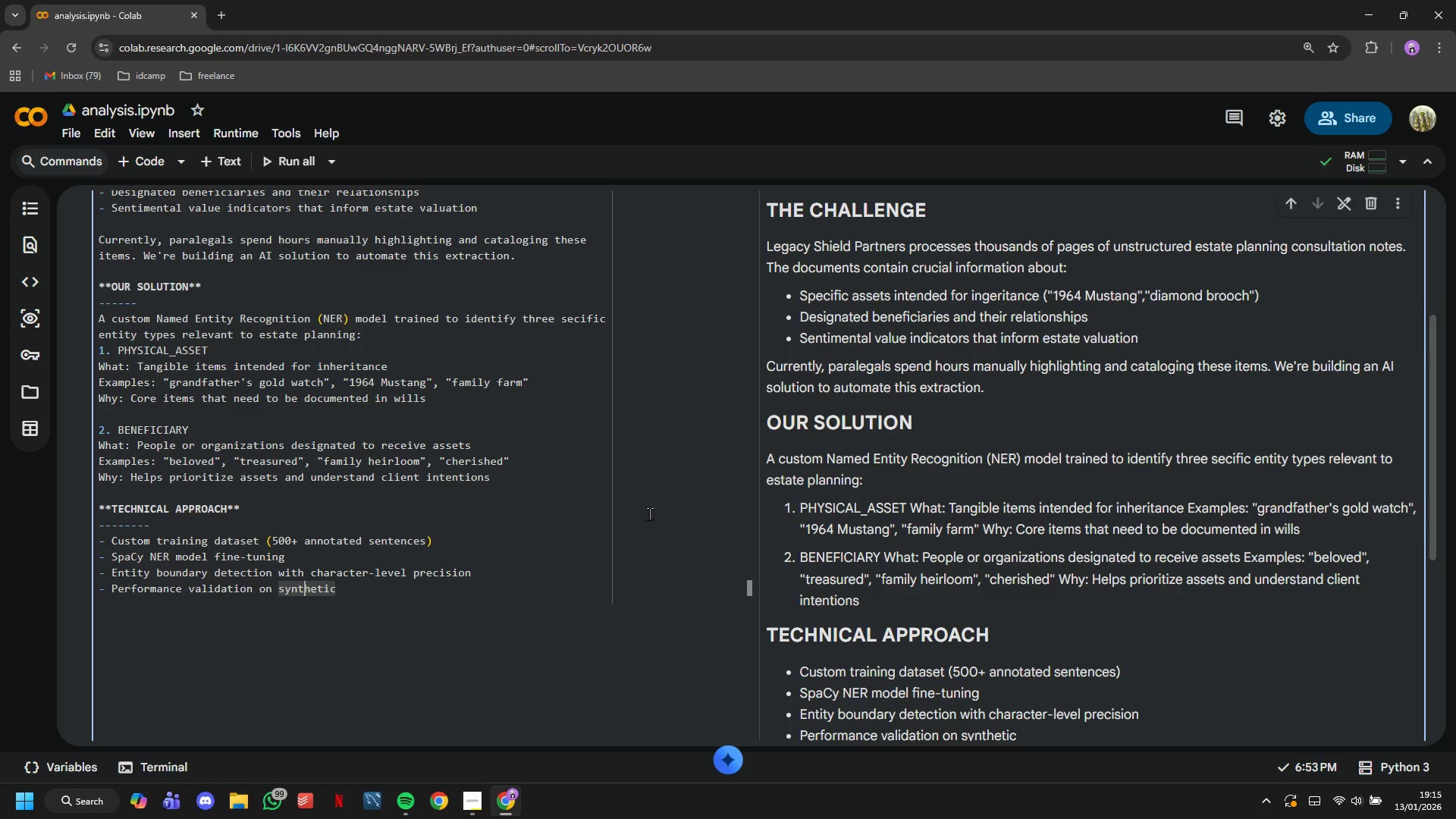 
key(ArrowRight)
 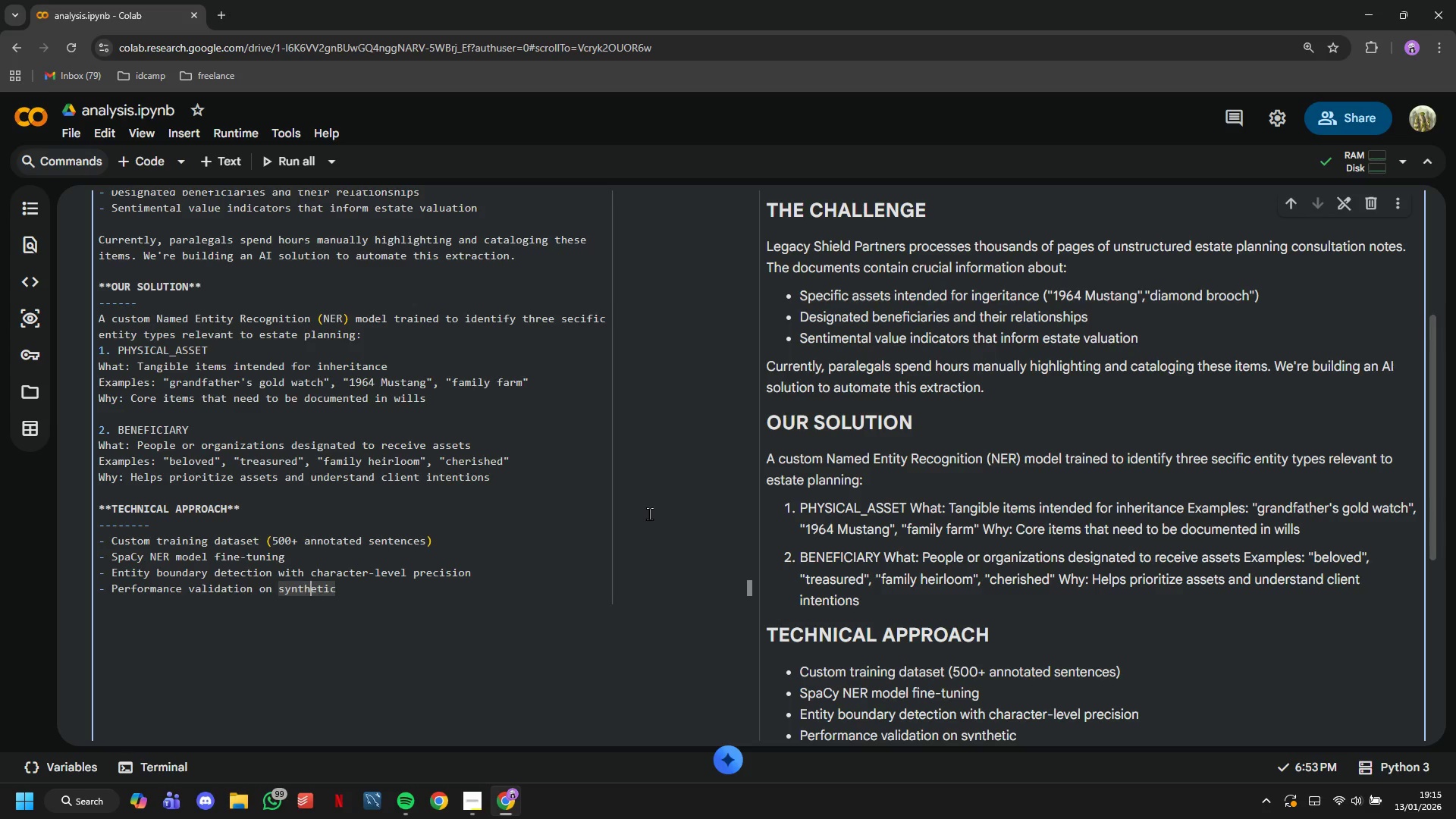 
key(ArrowRight)
 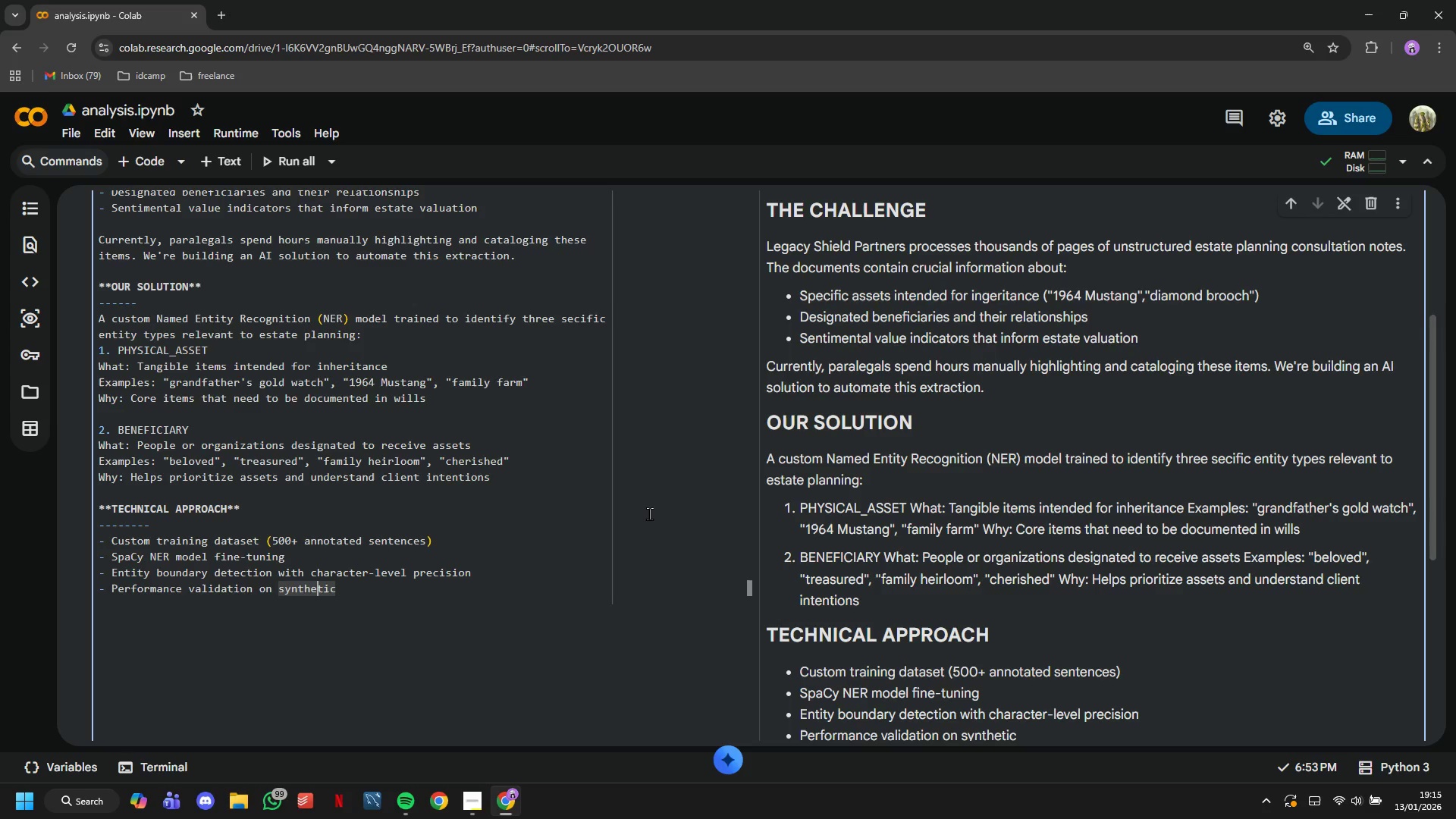 
key(ArrowRight)
 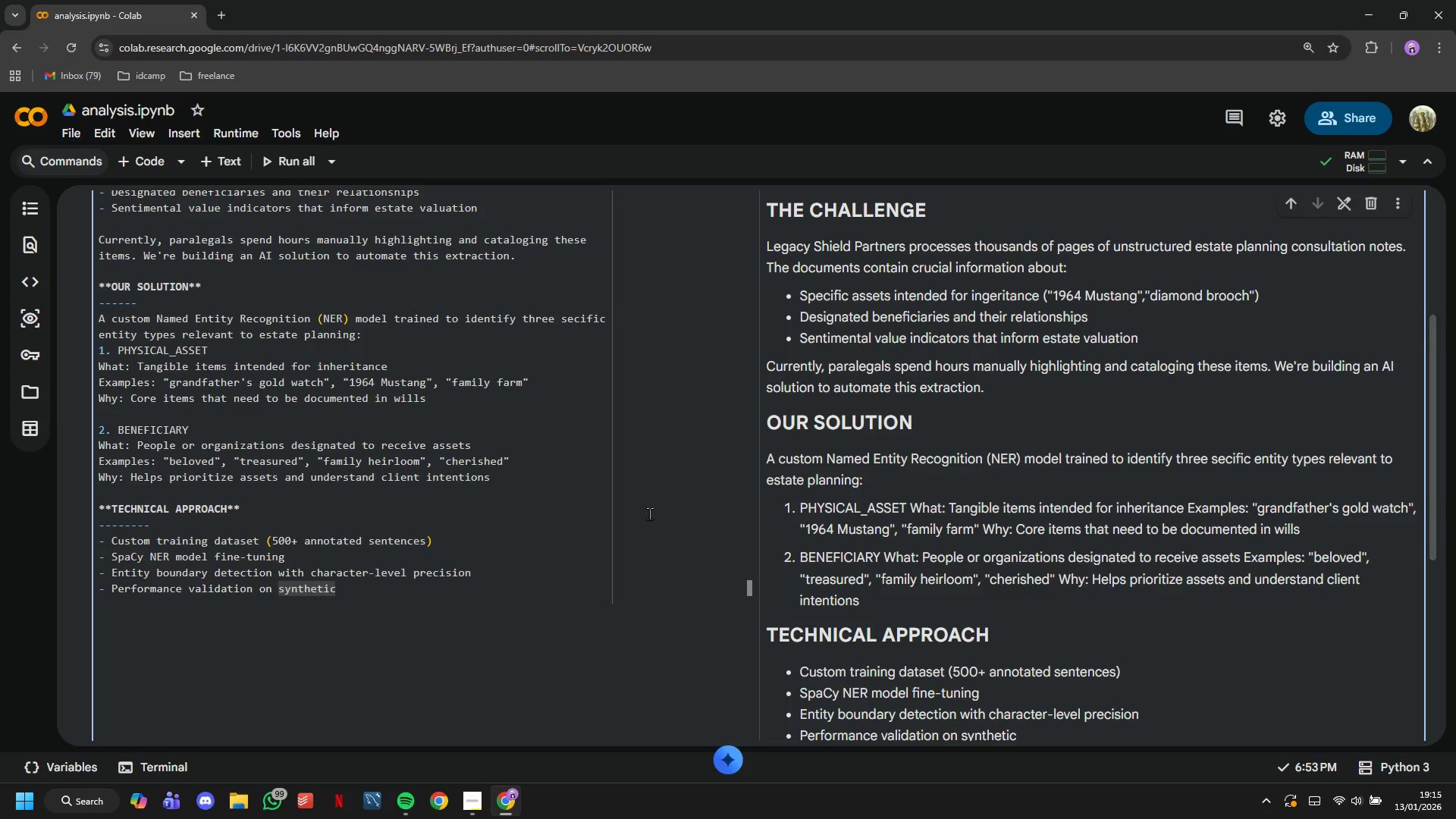 
key(ArrowRight)
 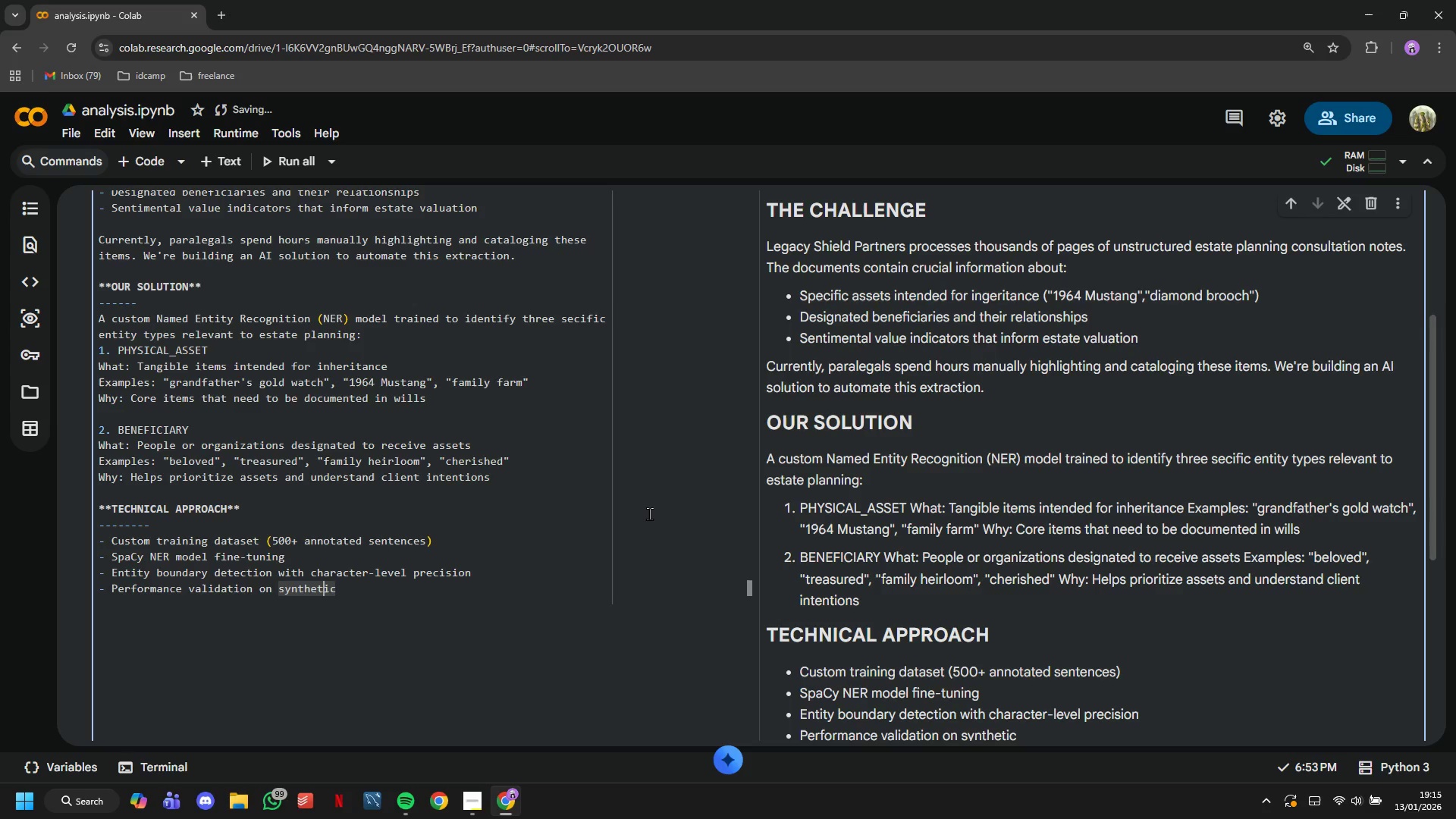 
key(ArrowRight)
 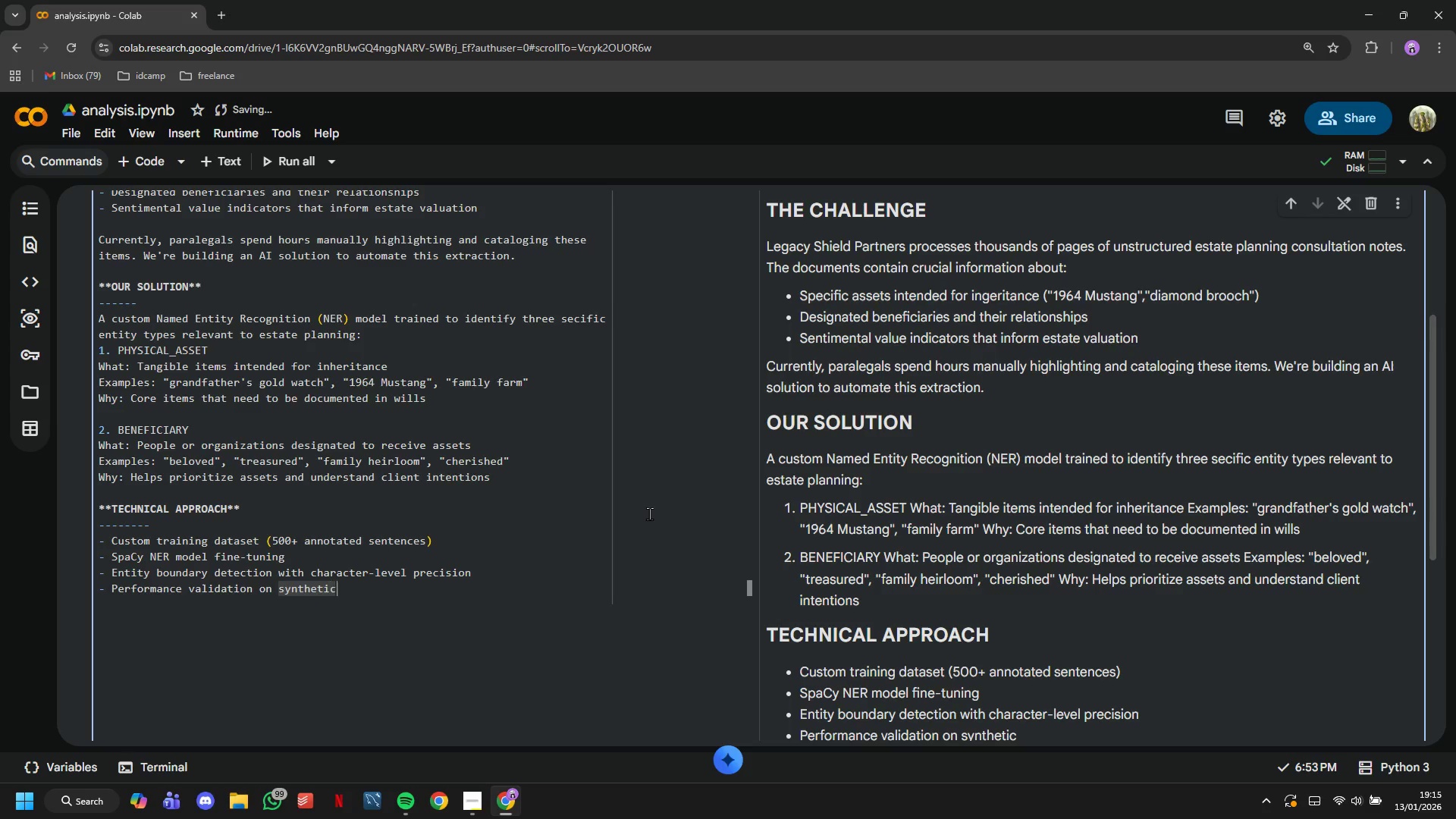 
key(ArrowRight)
 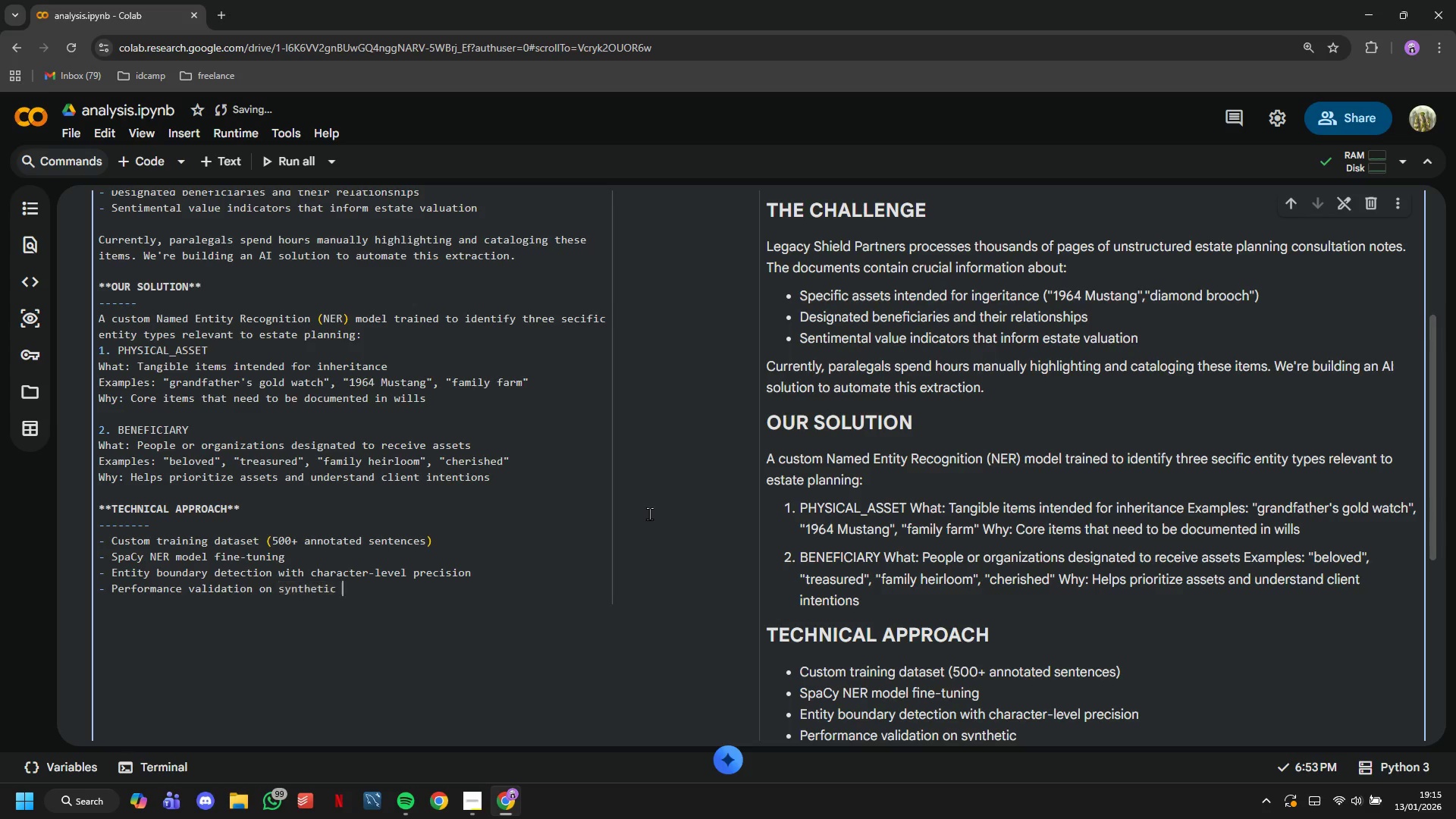 
type( test cases)
 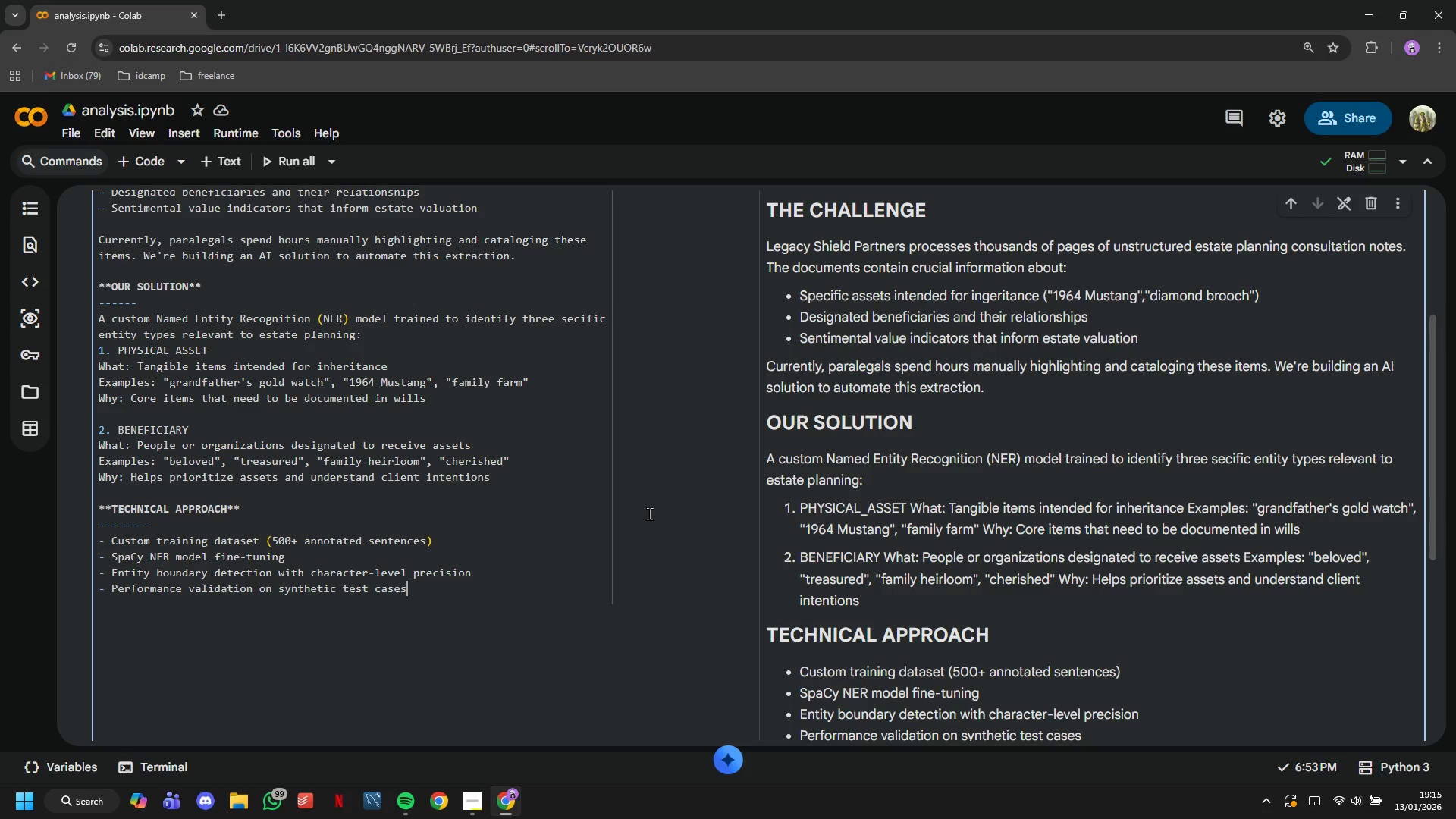 
key(Enter)
 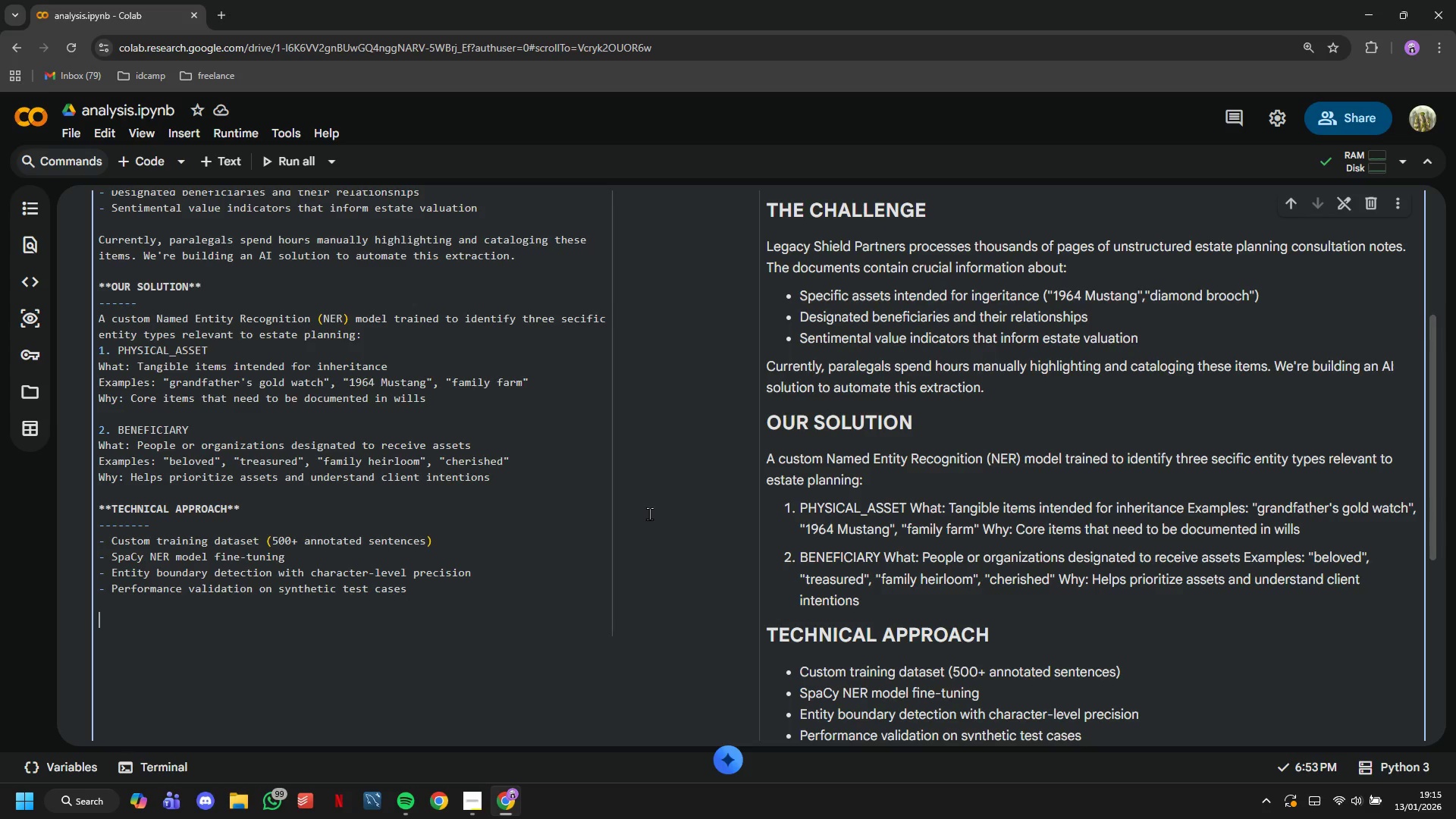 
key(Enter)
 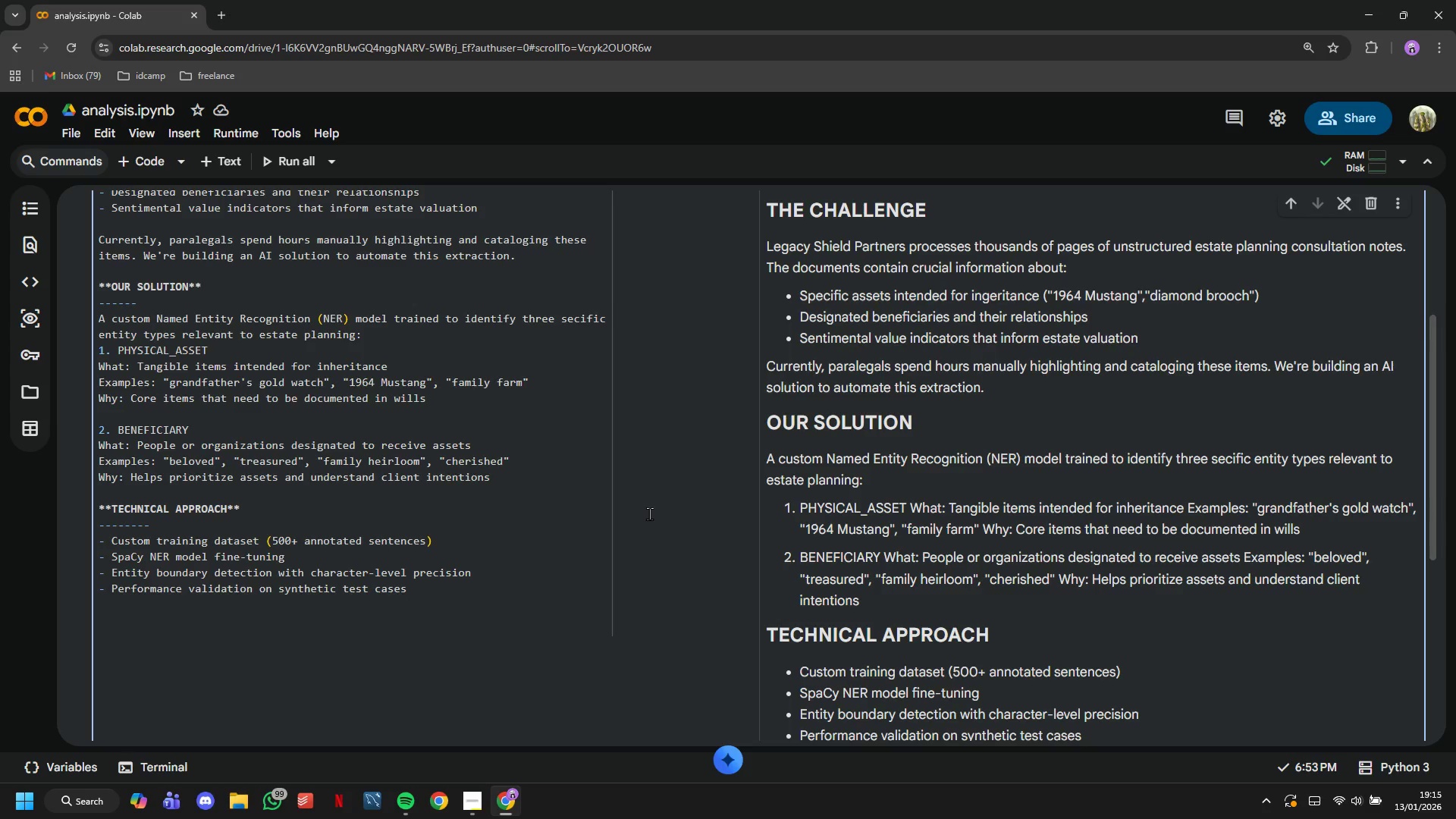 
type(**TECHNICAL APPROACH**:)
 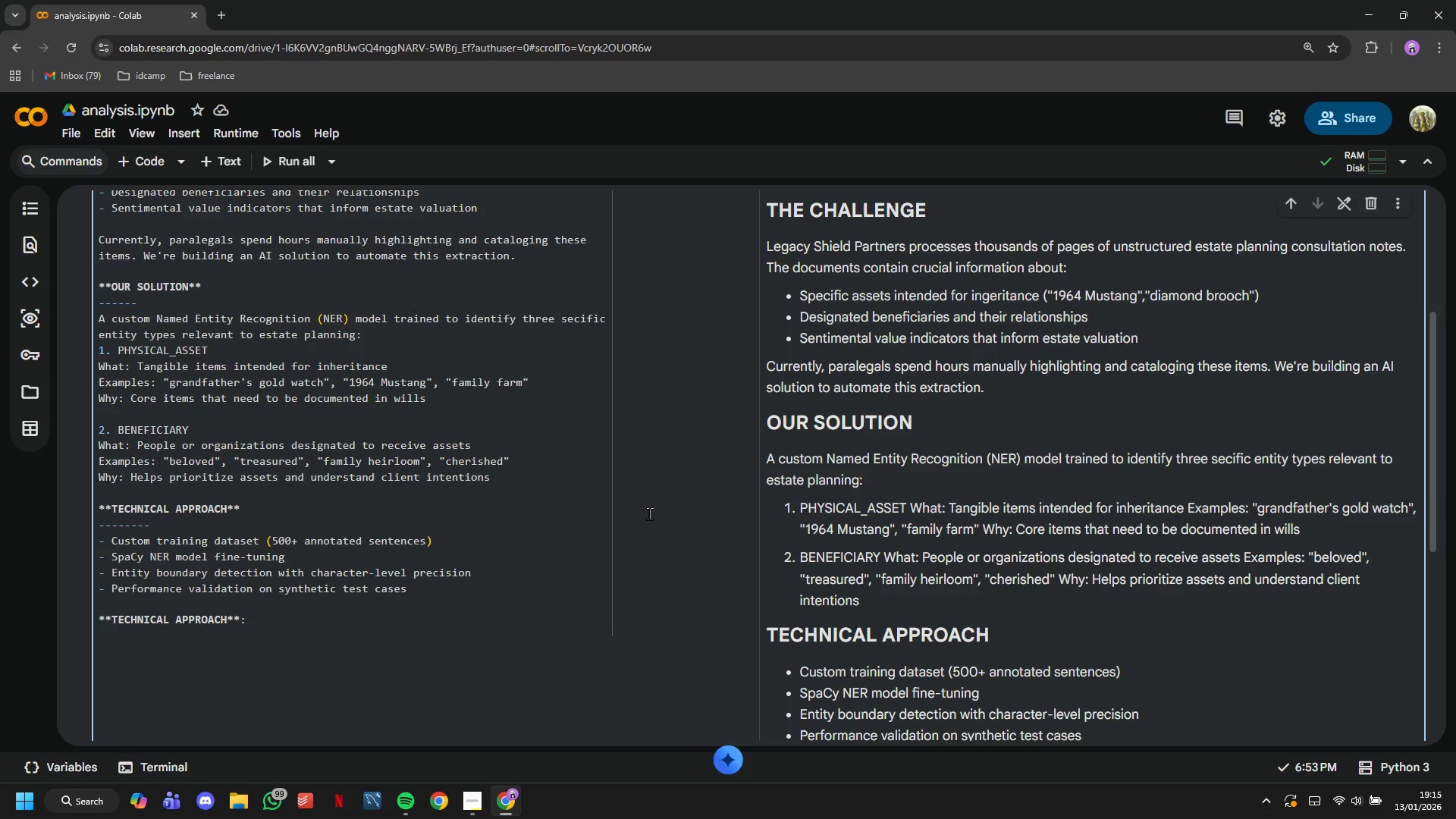 
key(Enter)
 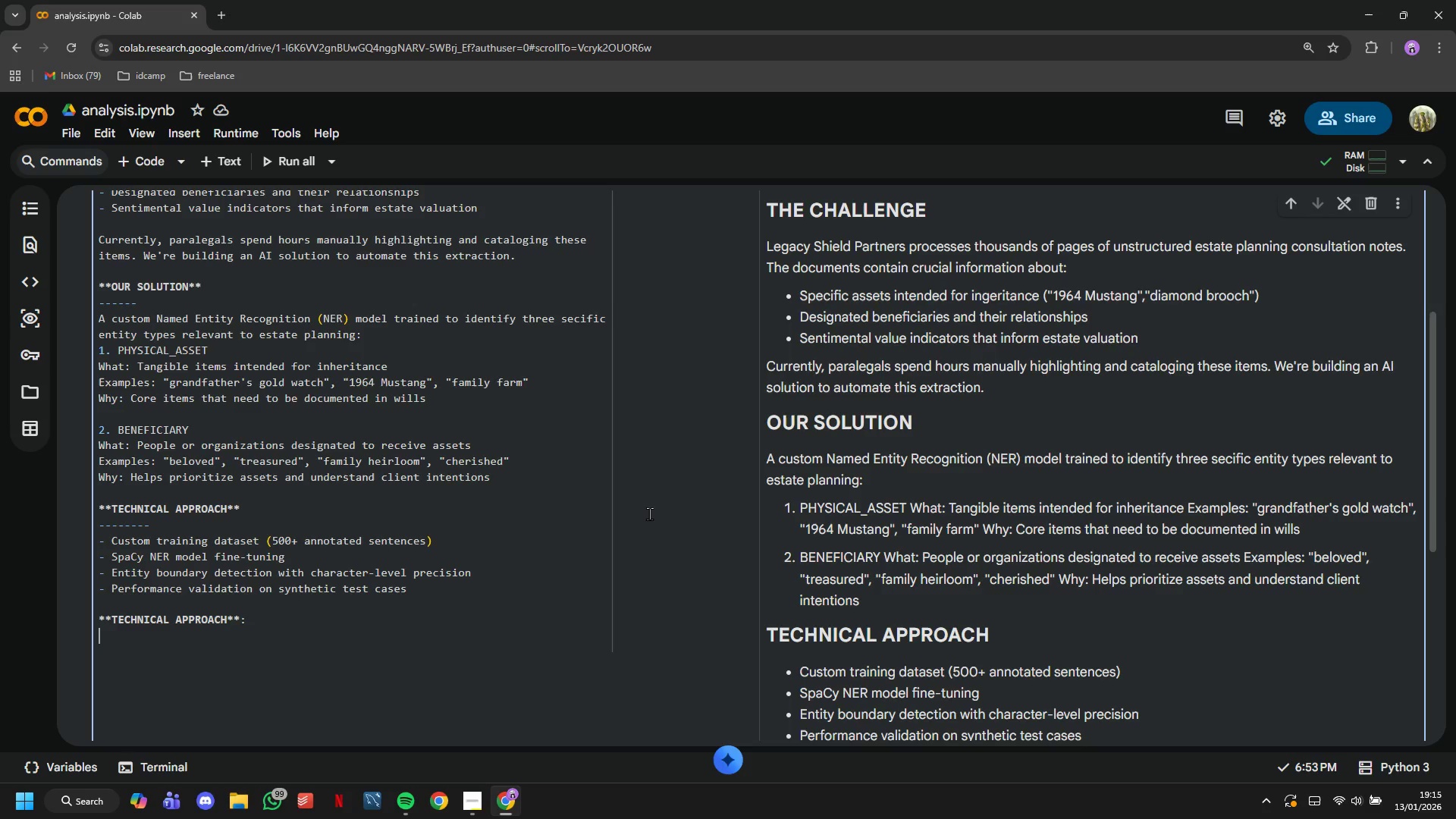 
key(Minus)
 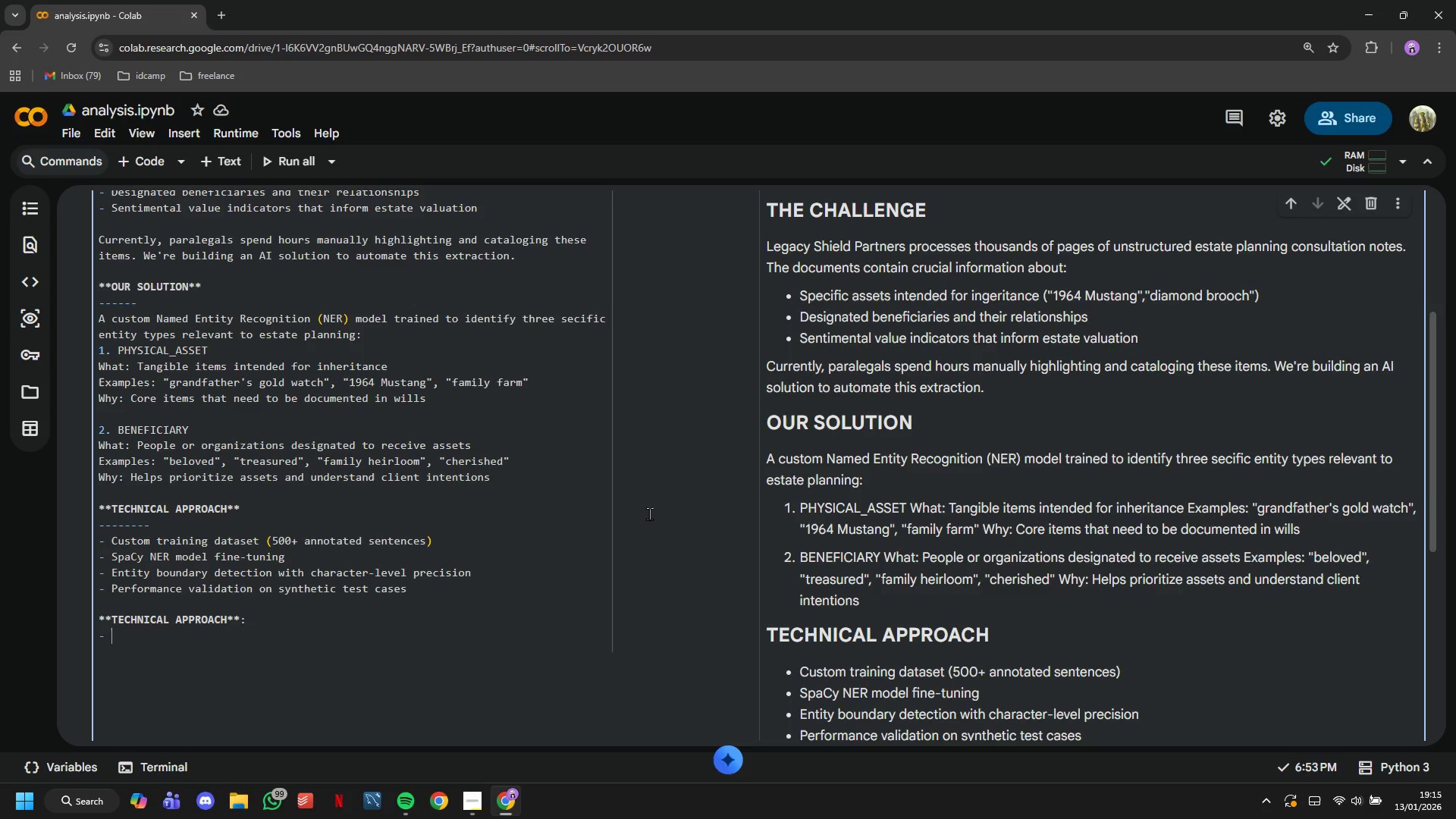 
key(Space)
 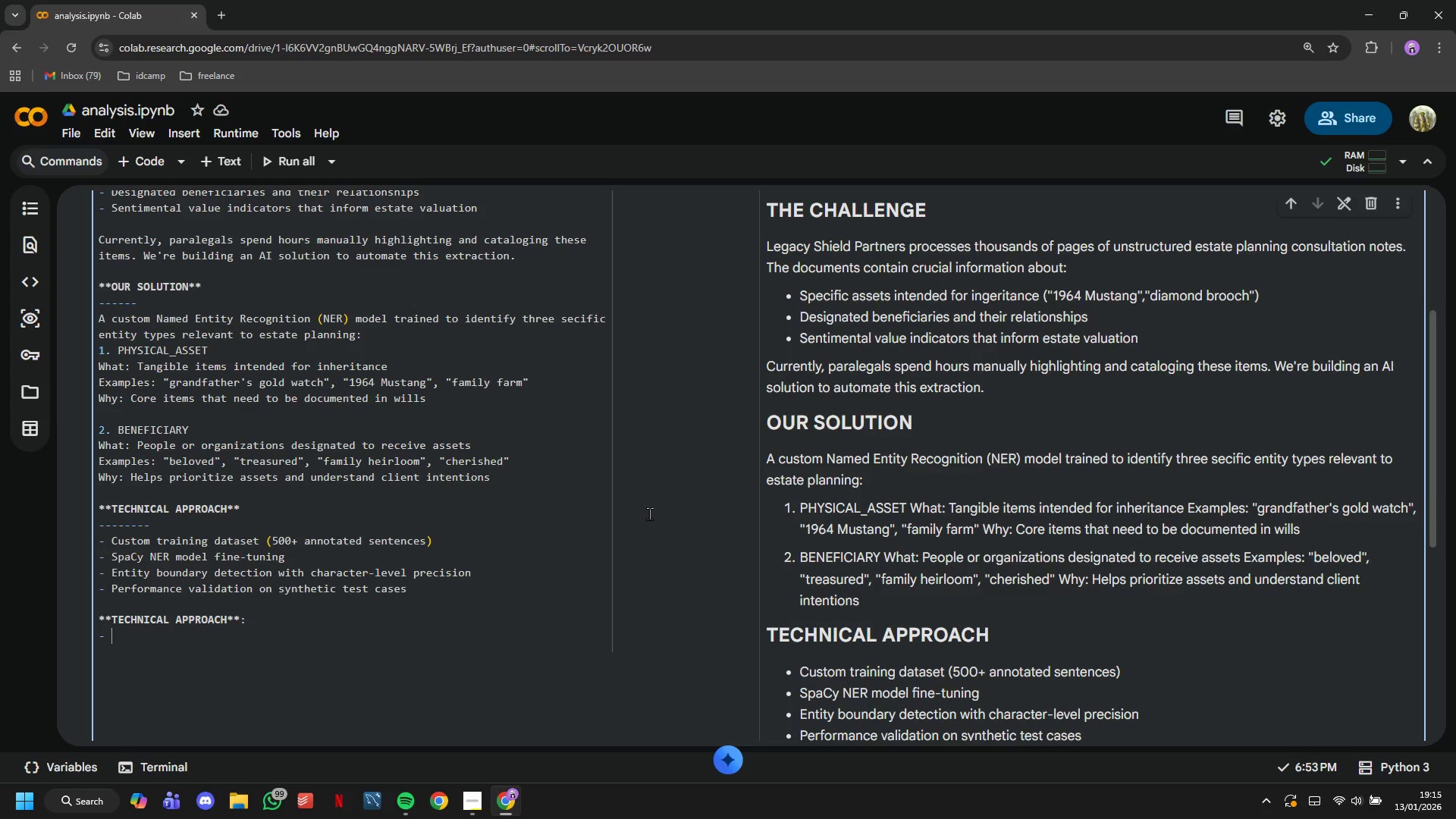 
wait(8.08)
 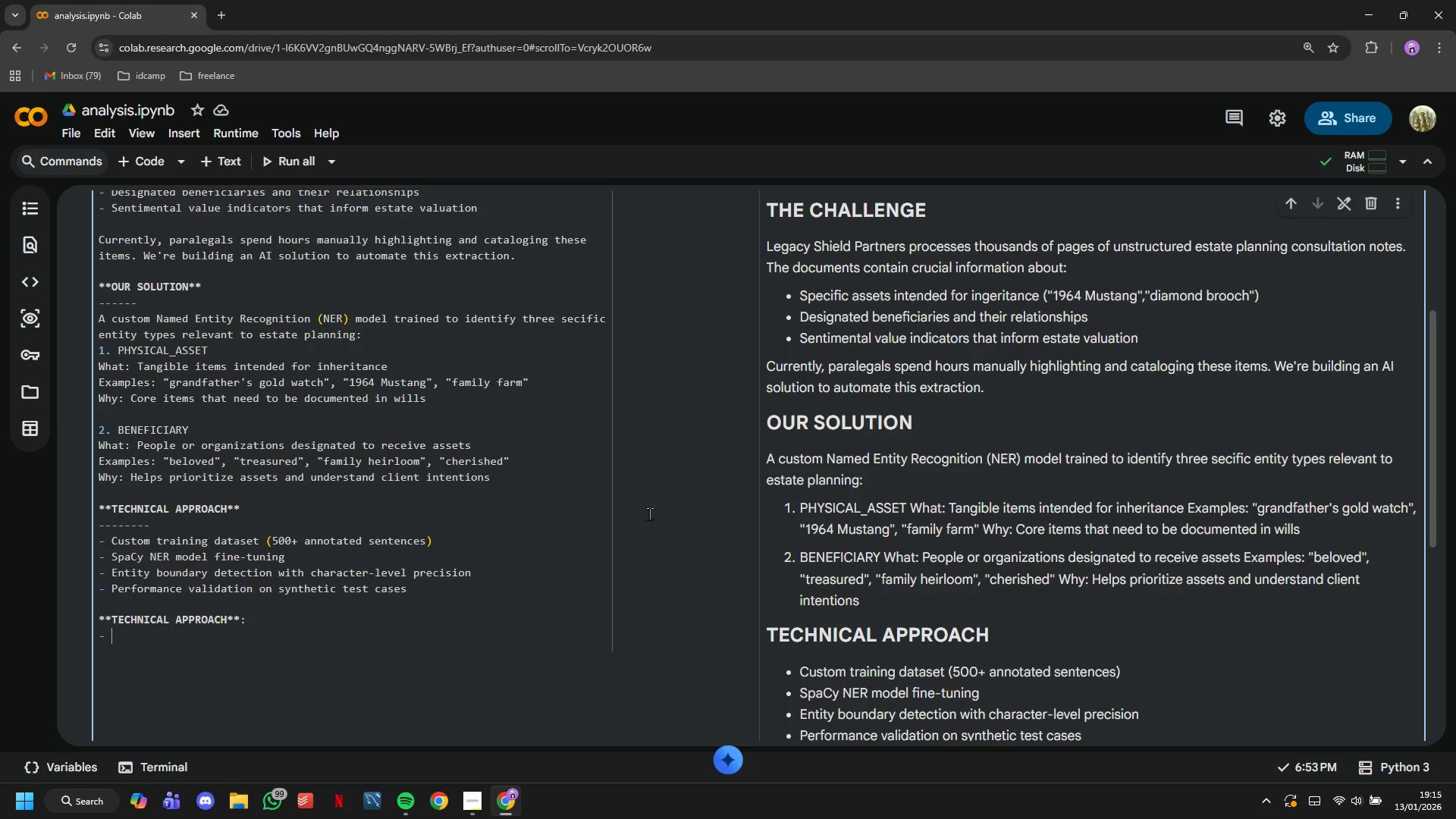 
type(Training dataset (500+ annotated sentences))
 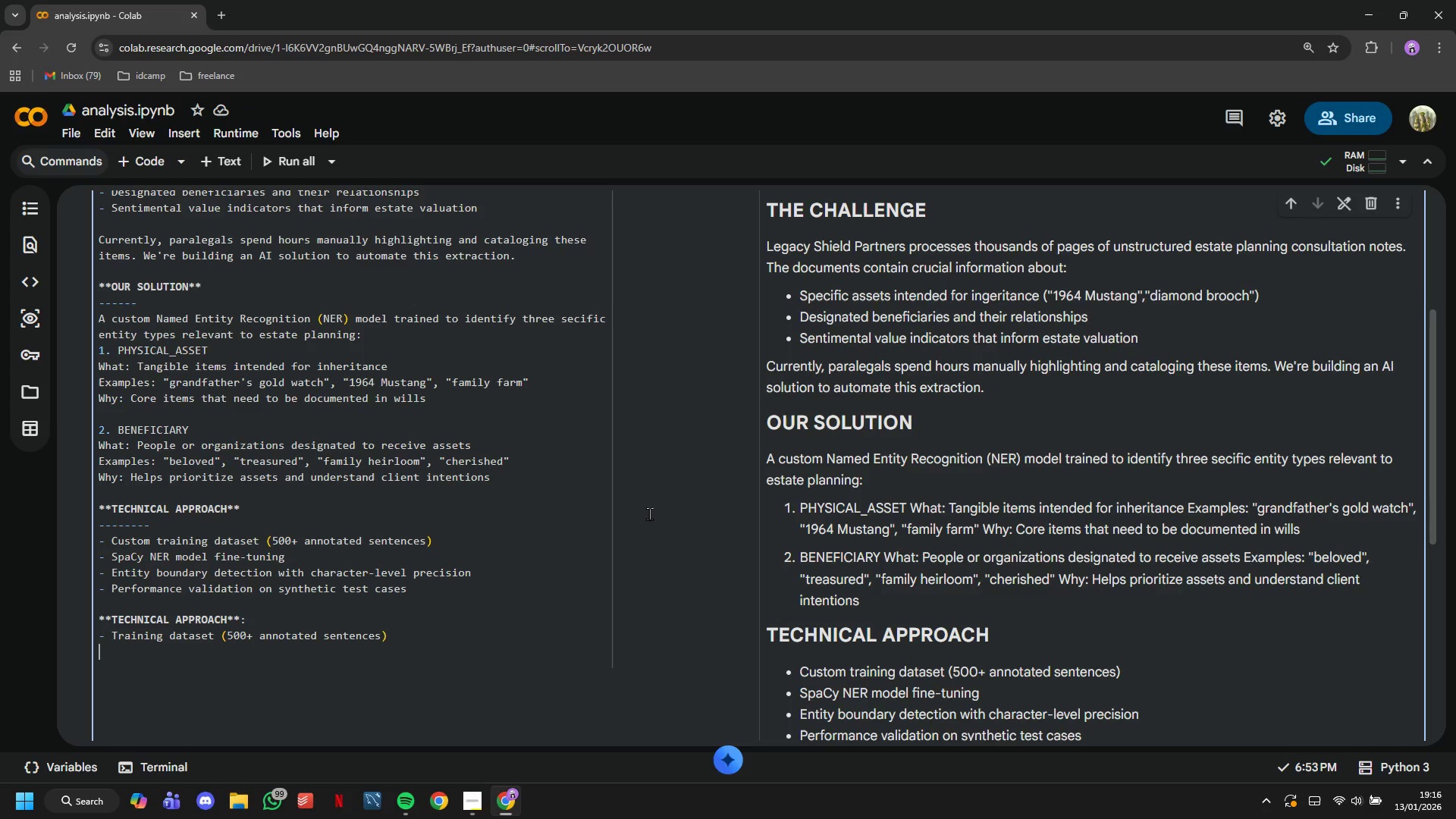 
 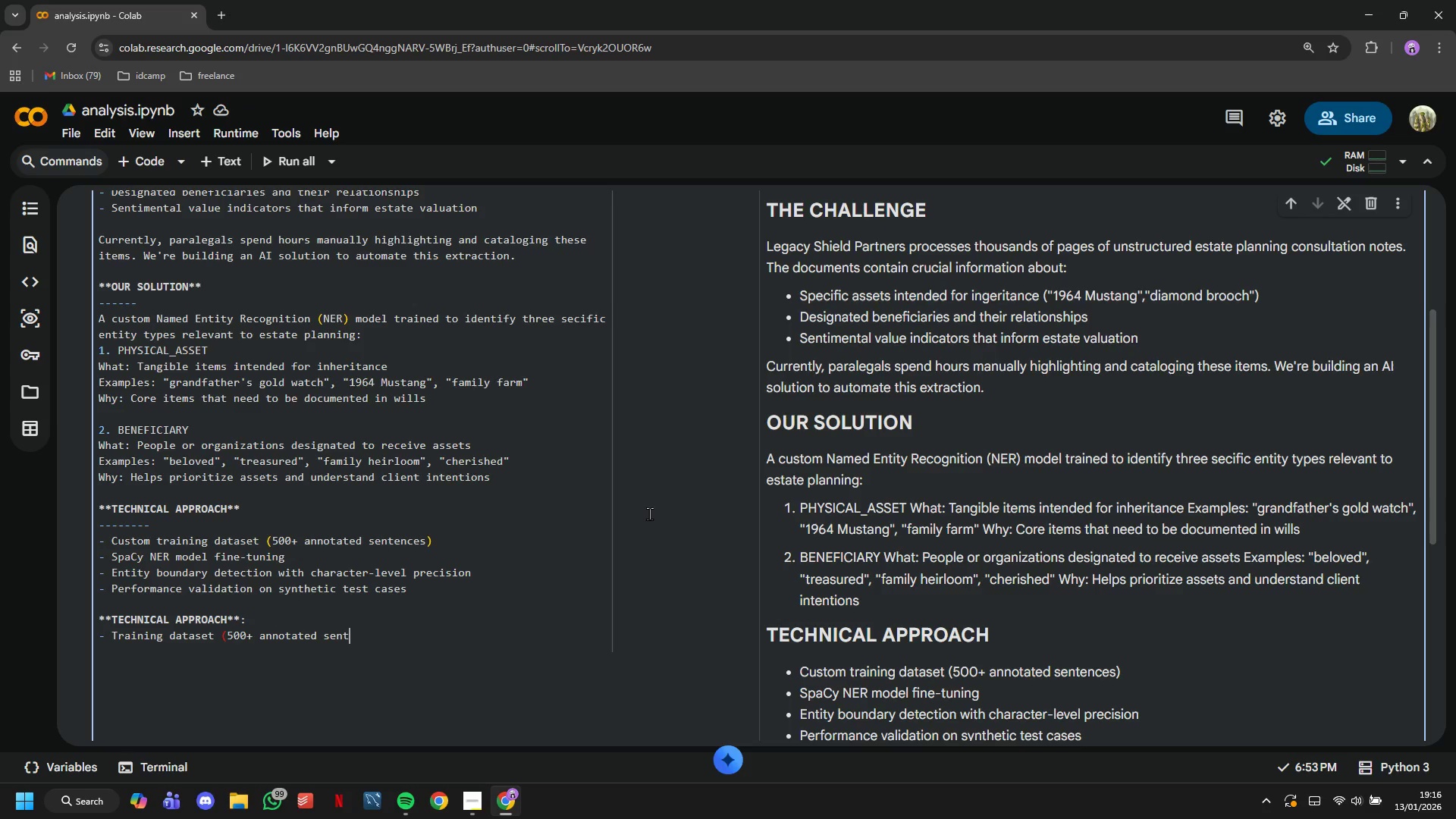 
key(Enter)
 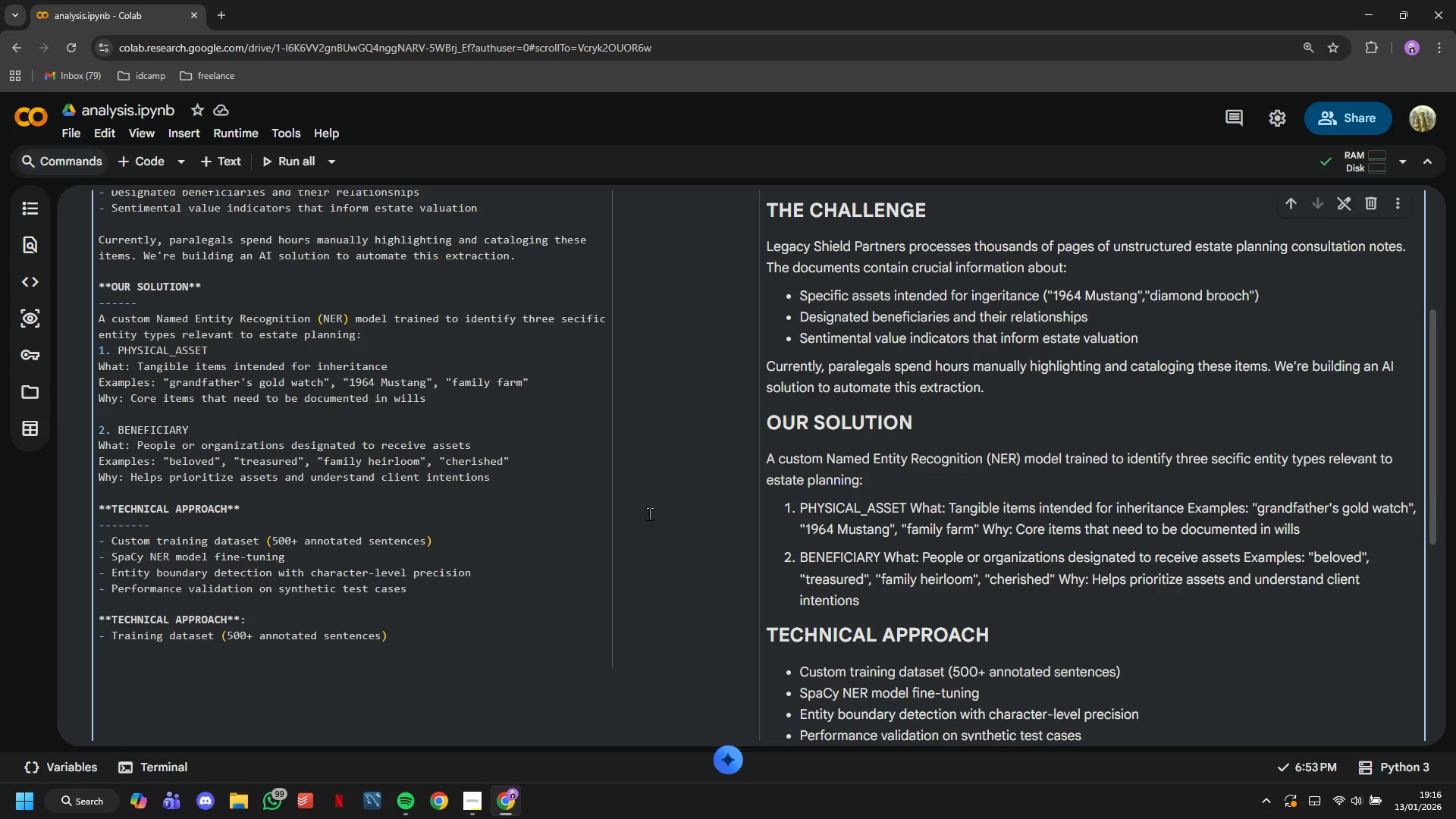 
key(Minus)
 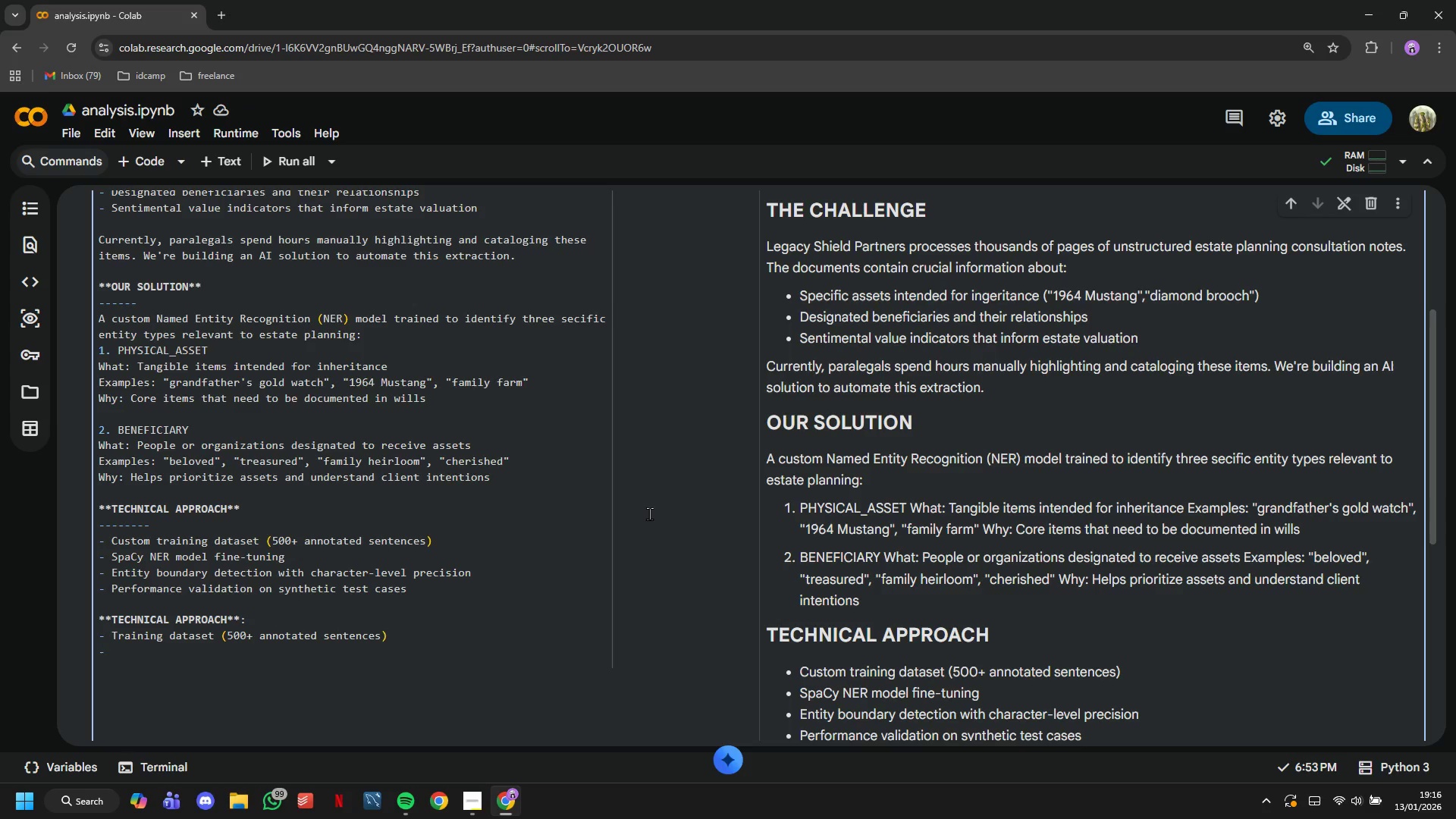 
key(Space)
 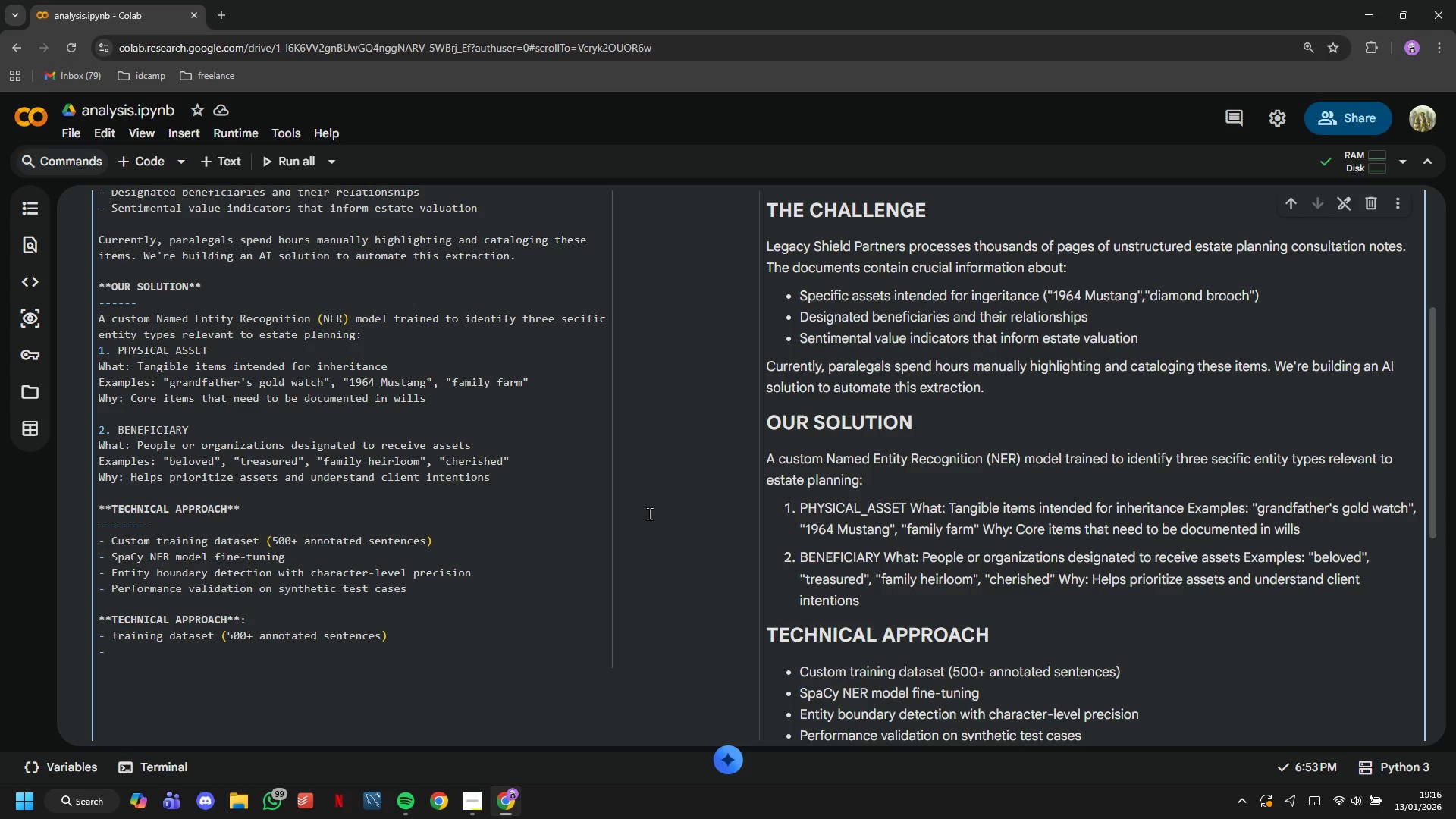 
wait(7.62)
 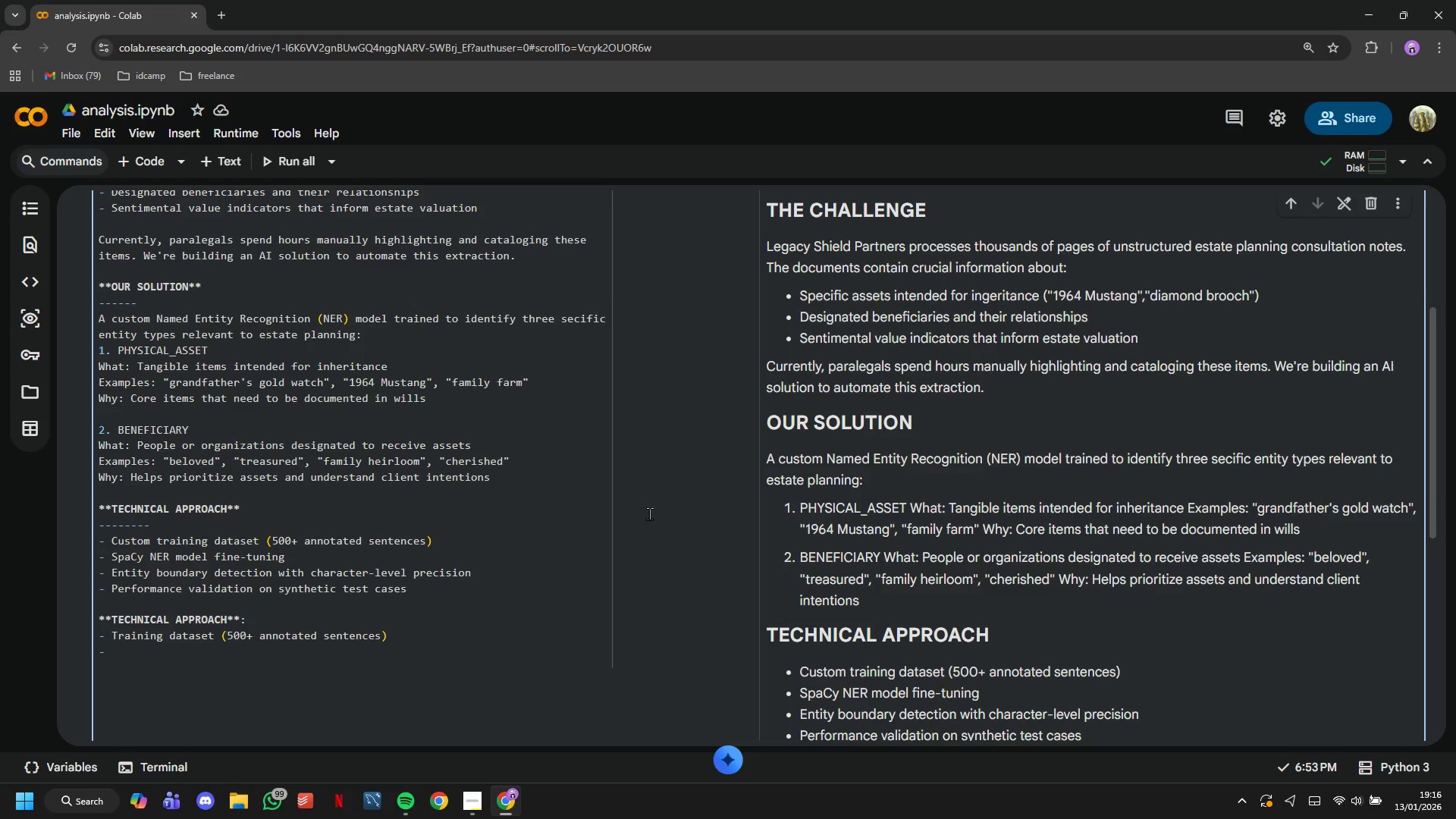 
key(ArrowUp)
 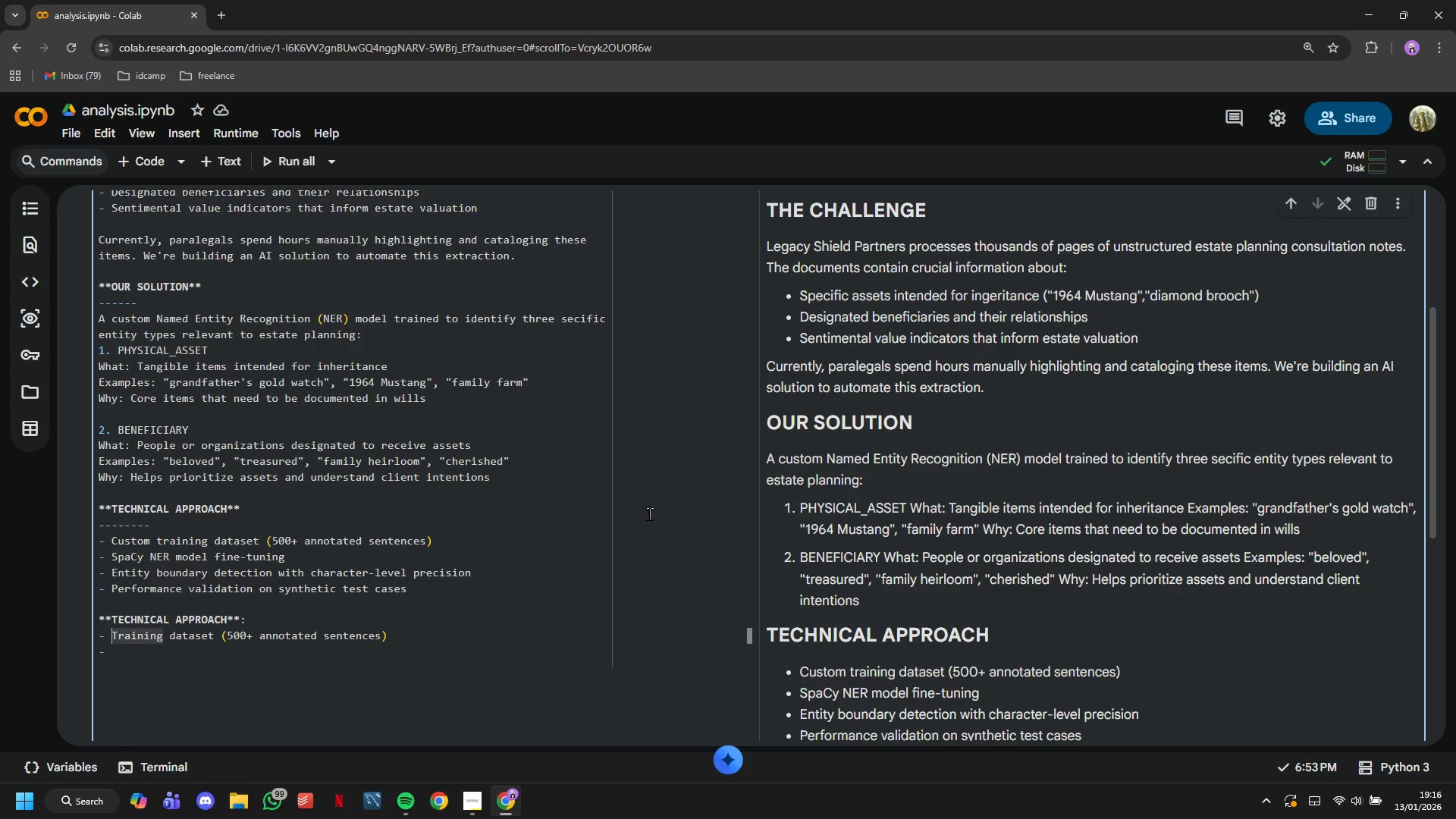 
hold_key(key=ArrowLeft, duration=0.36)
 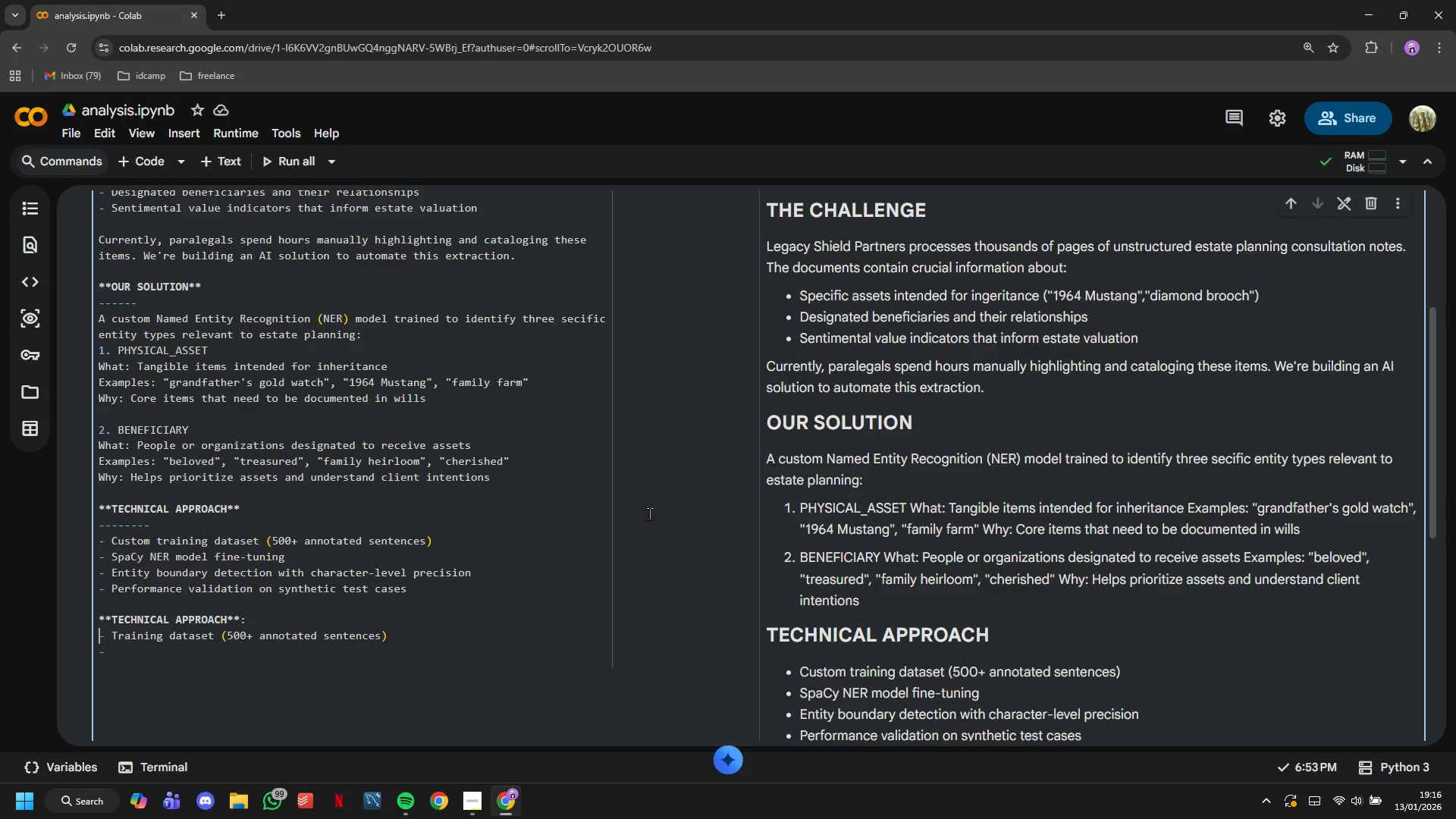 
key(ArrowLeft)
 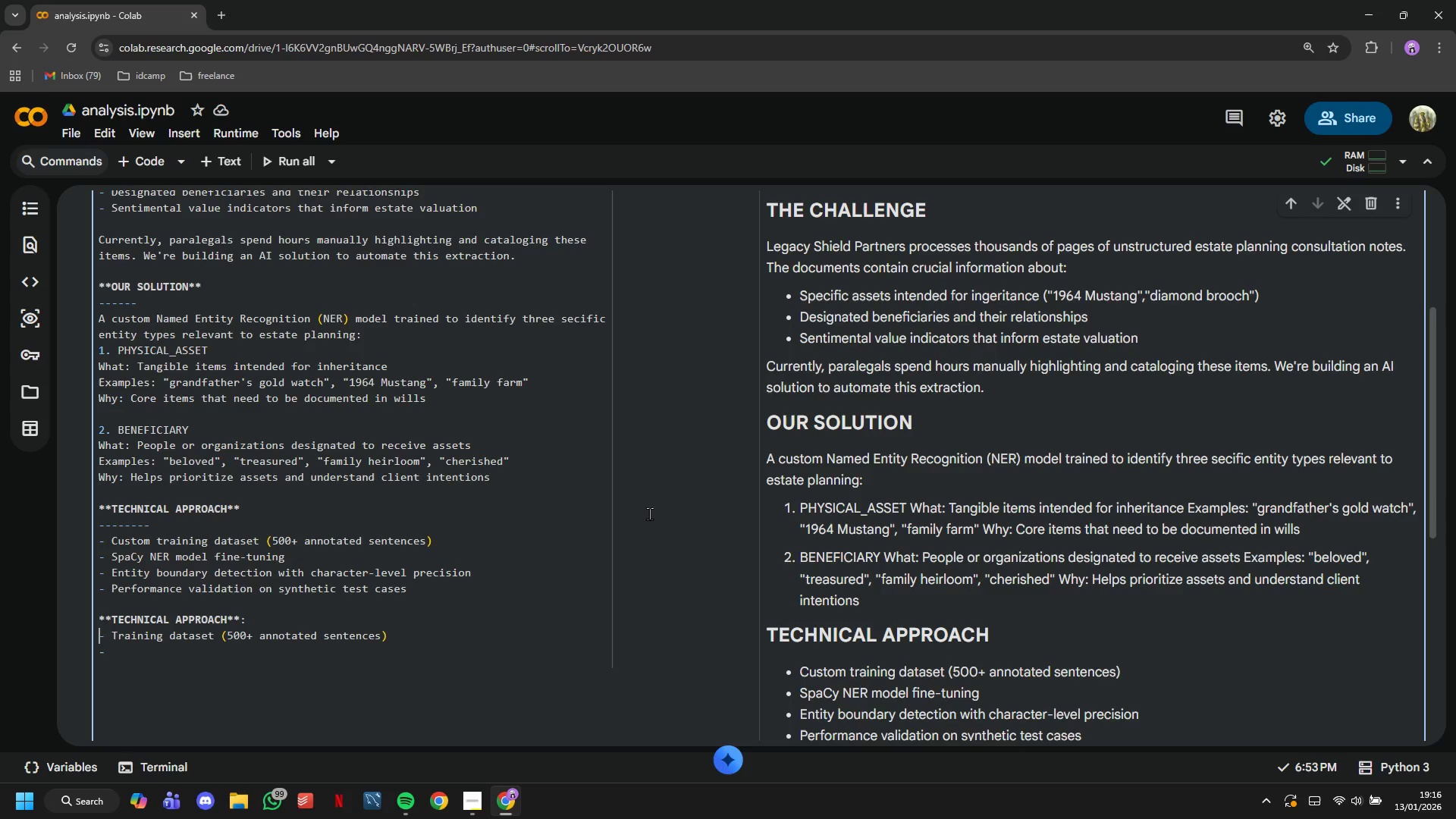 
key(ArrowLeft)
 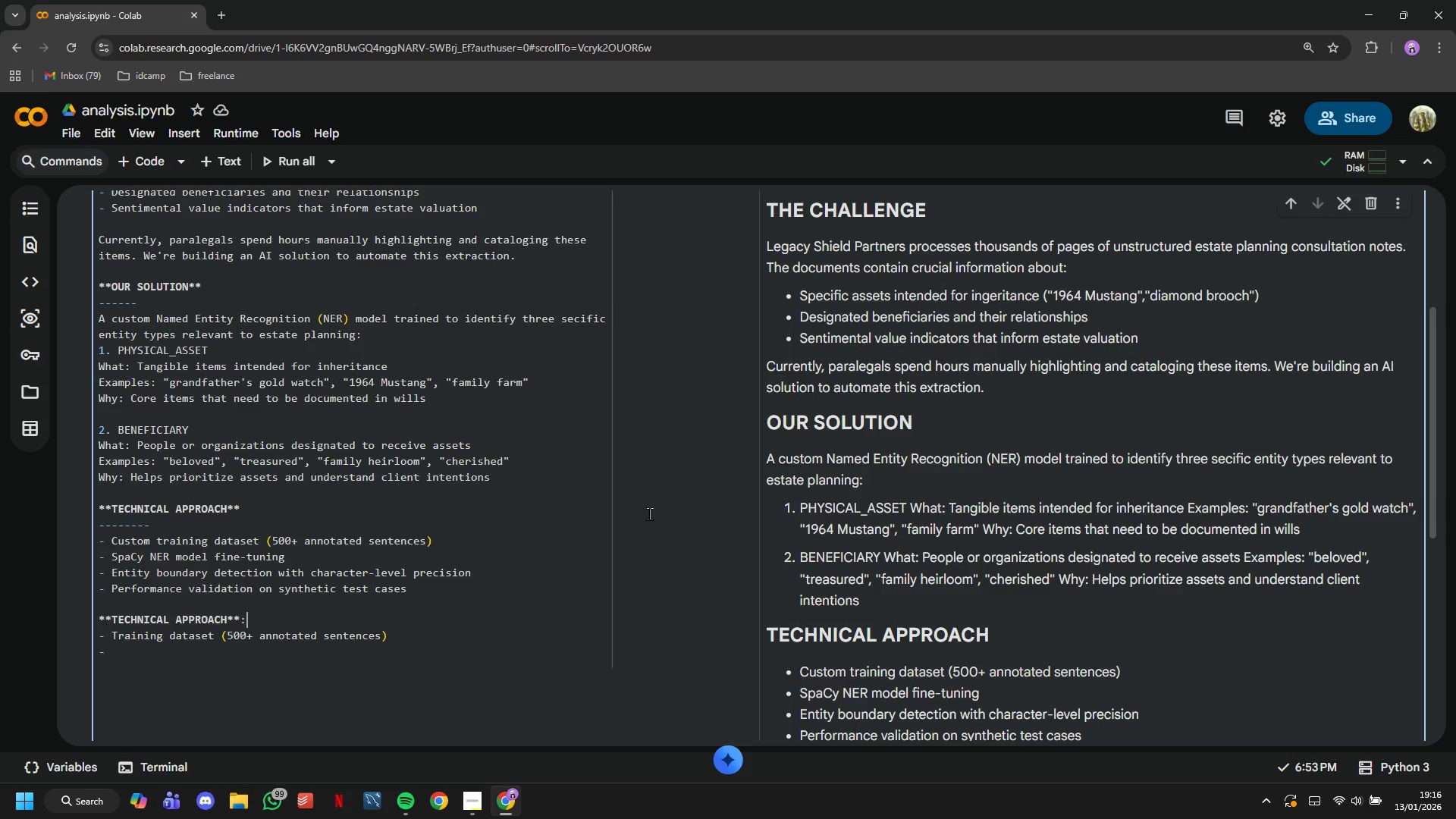 
key(ArrowLeft)
 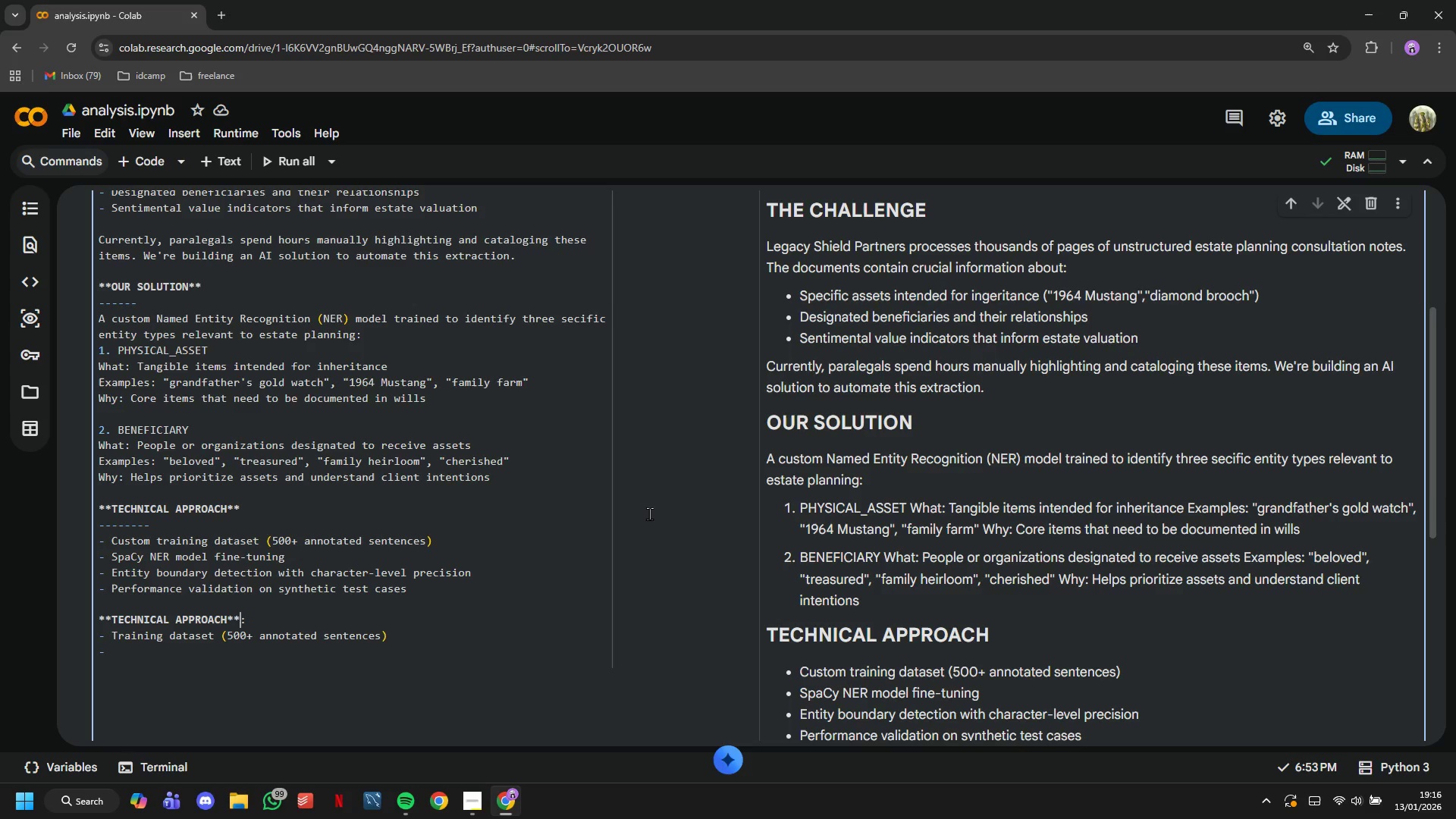 
key(ArrowLeft)
 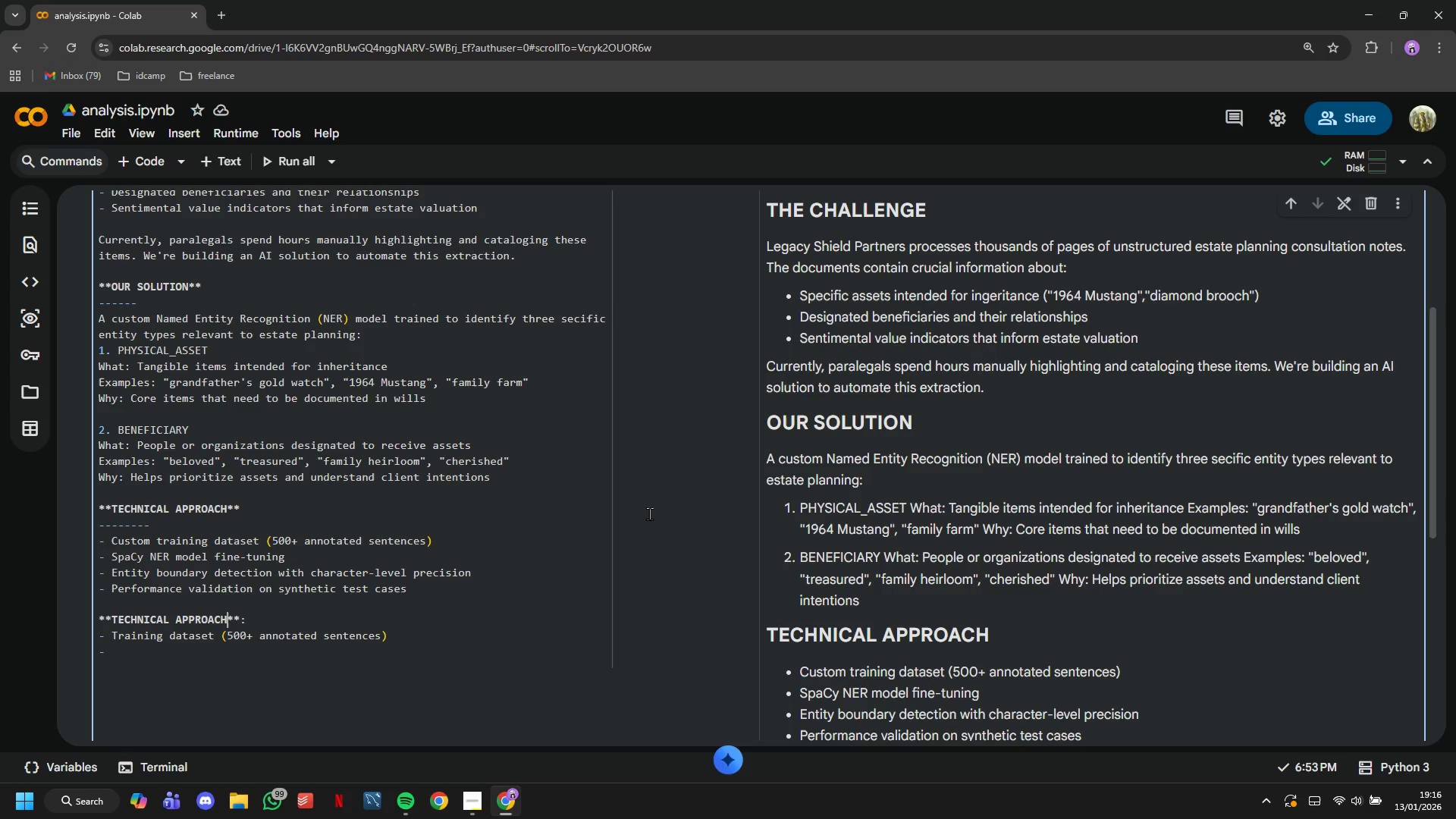 
key(ArrowLeft)
 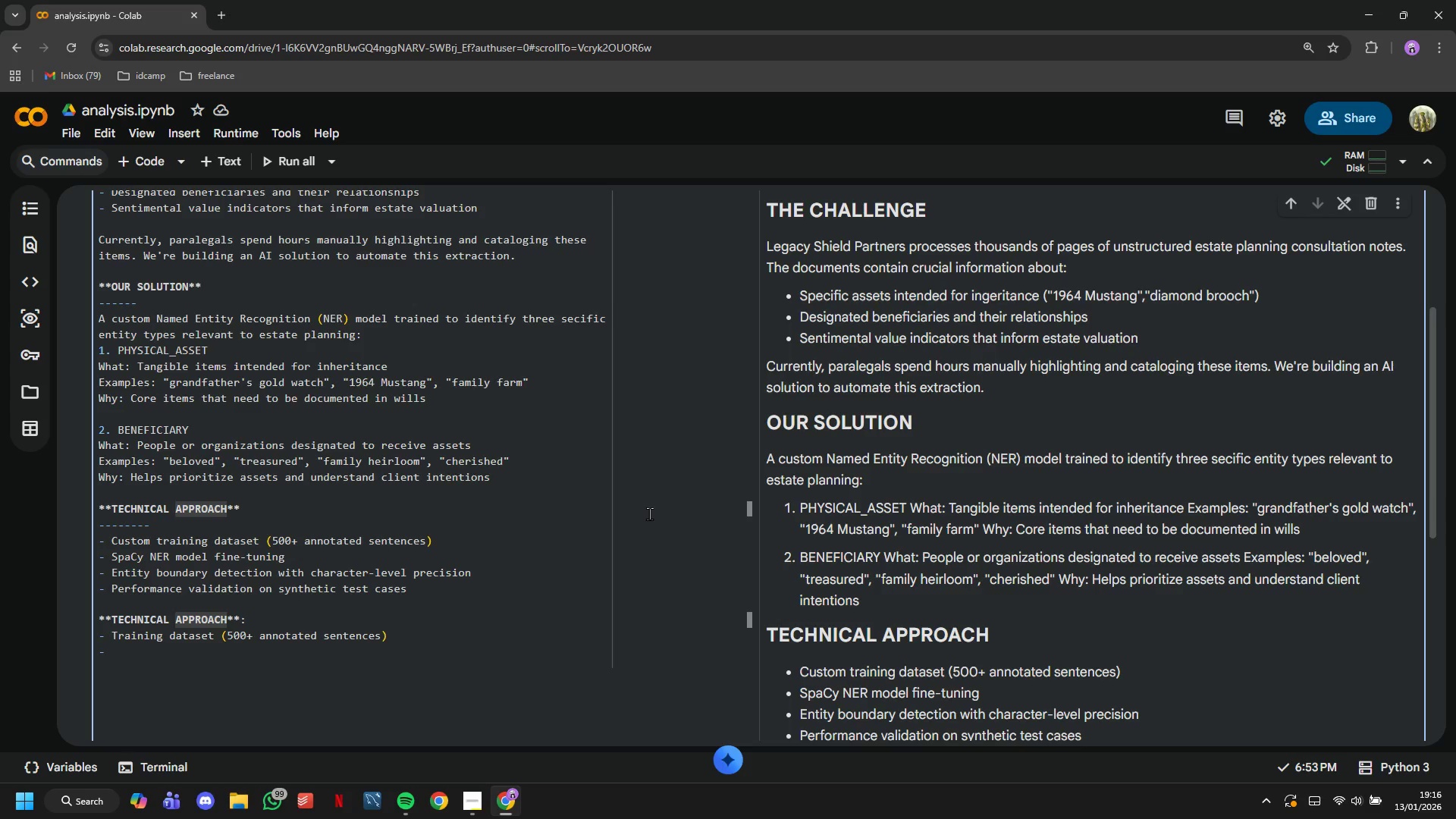 
hold_key(key=Backspace, duration=0.8)
 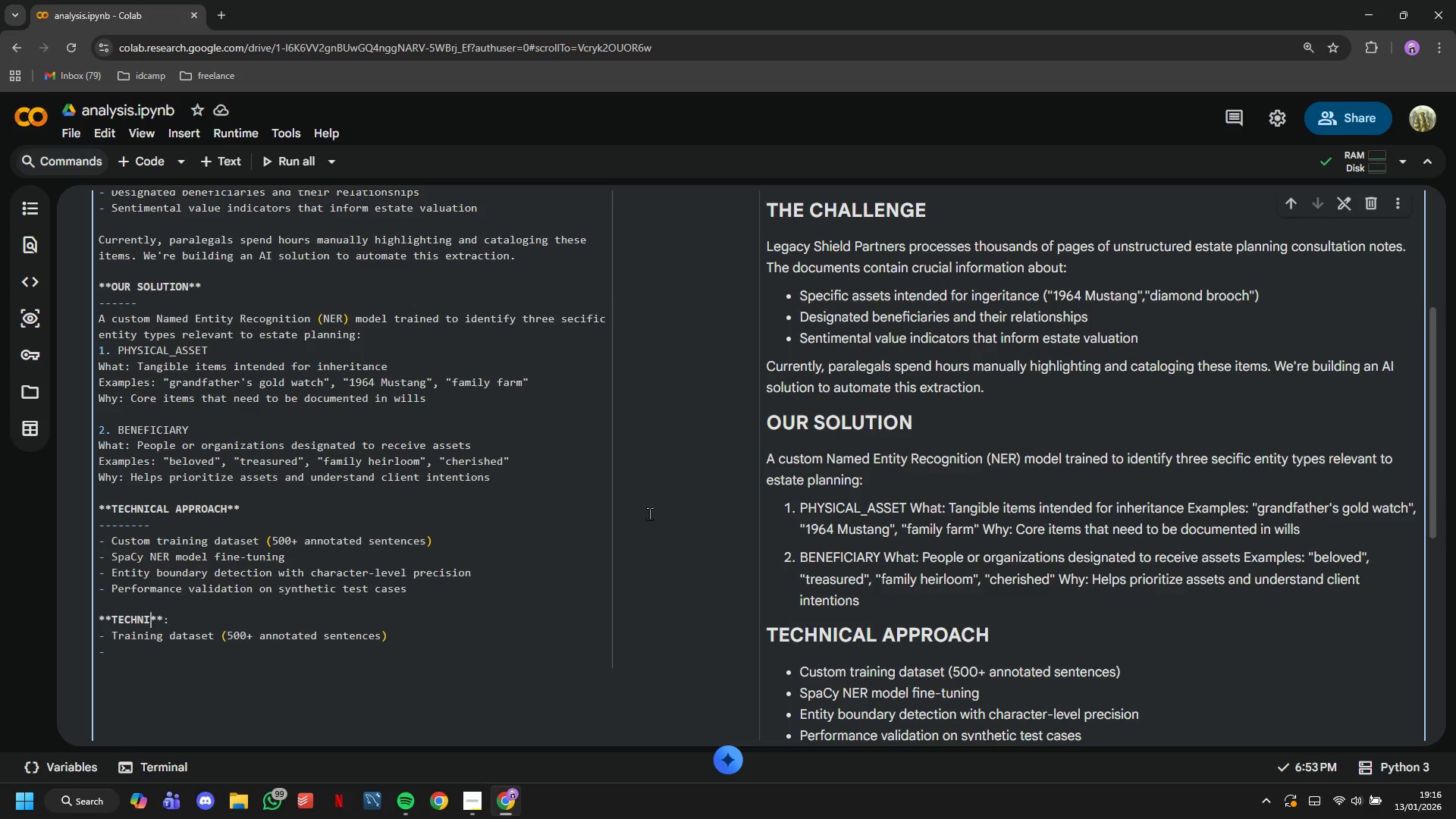 
key(Backspace)
key(Backspace)
key(Backspace)
key(Backspace)
key(Backspace)
key(Backspace)
key(Backspace)
type(DELIVERABLES)
 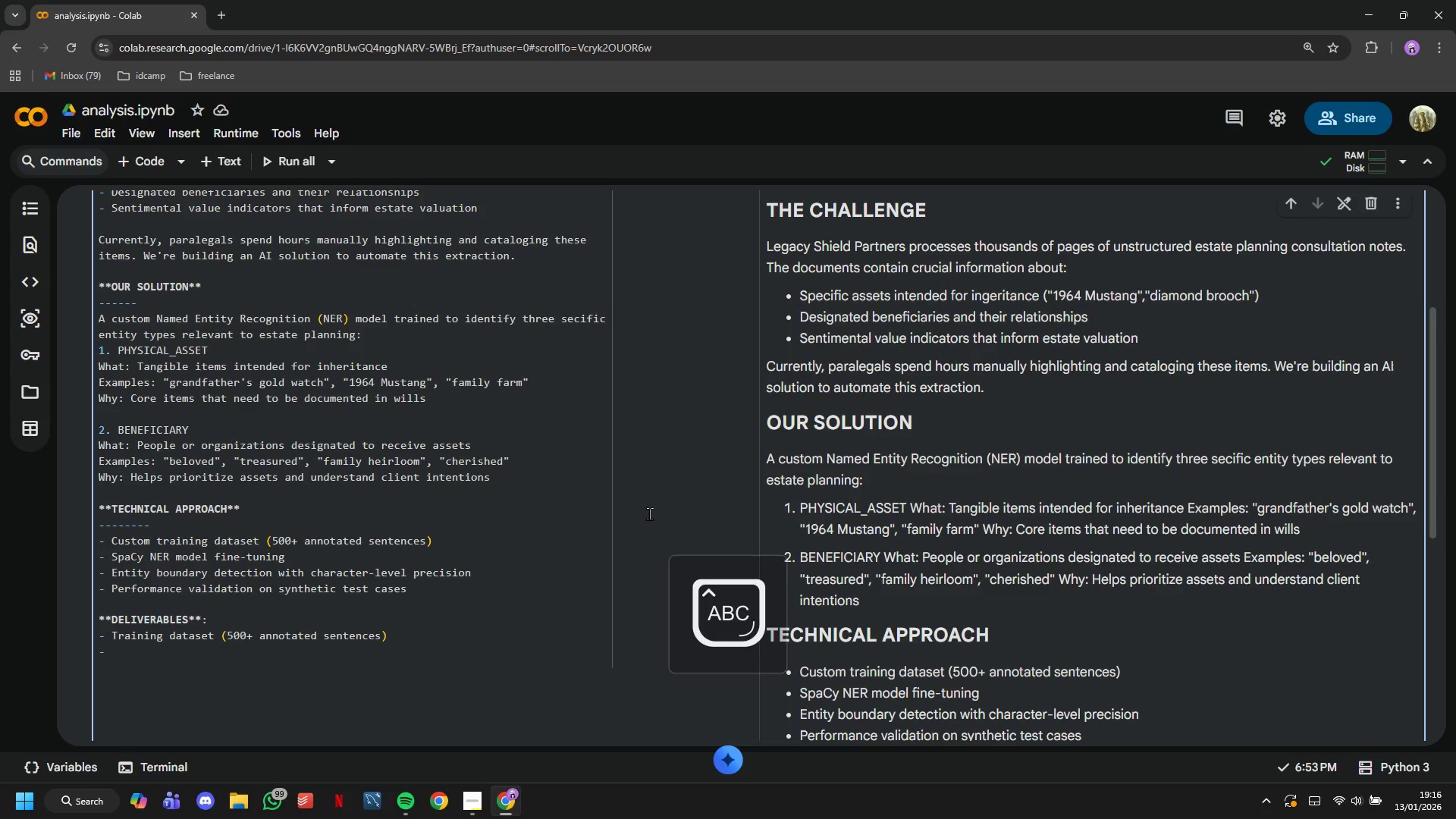 
key(ArrowDown)
 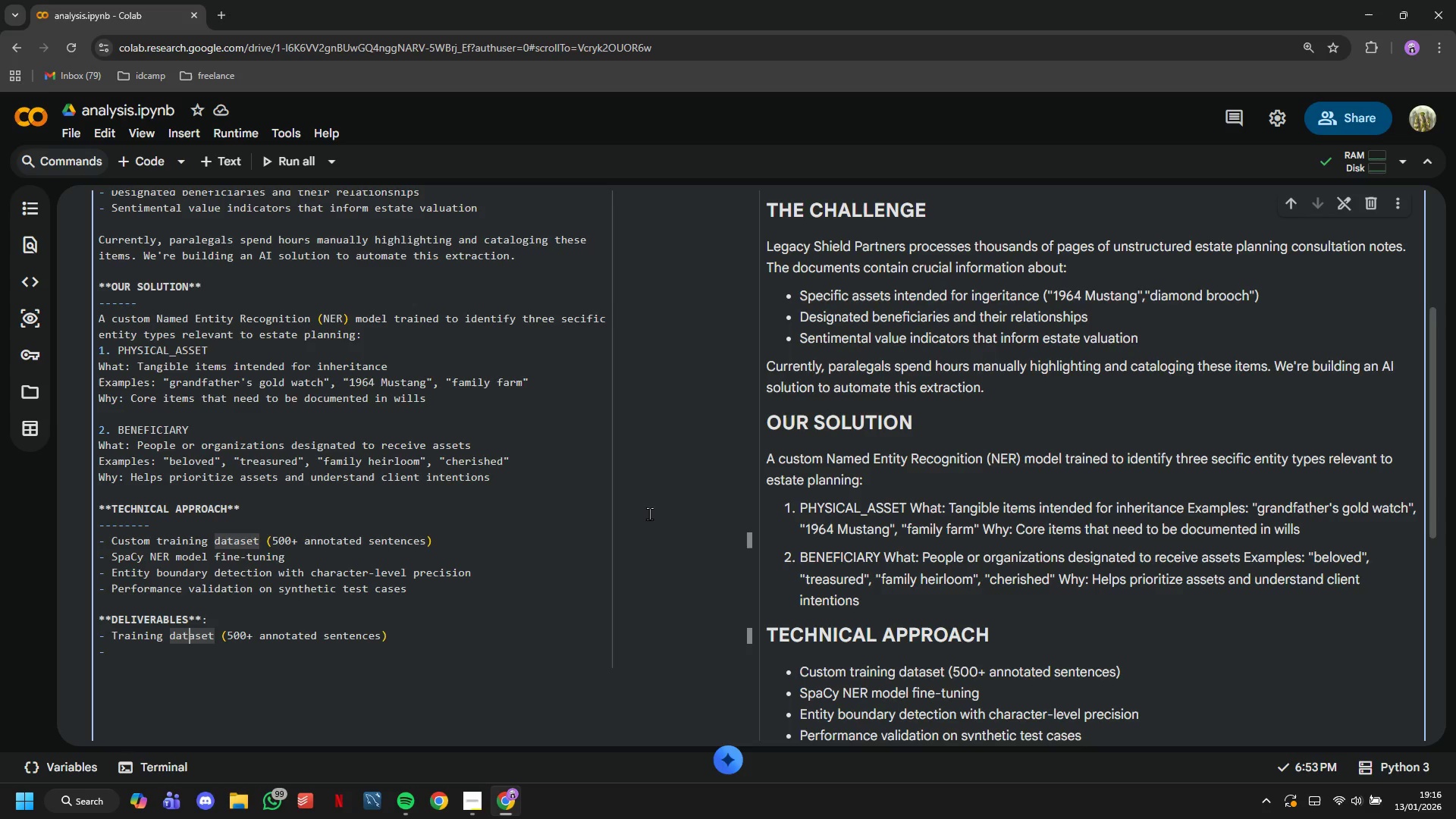 
key(ArrowDown)
 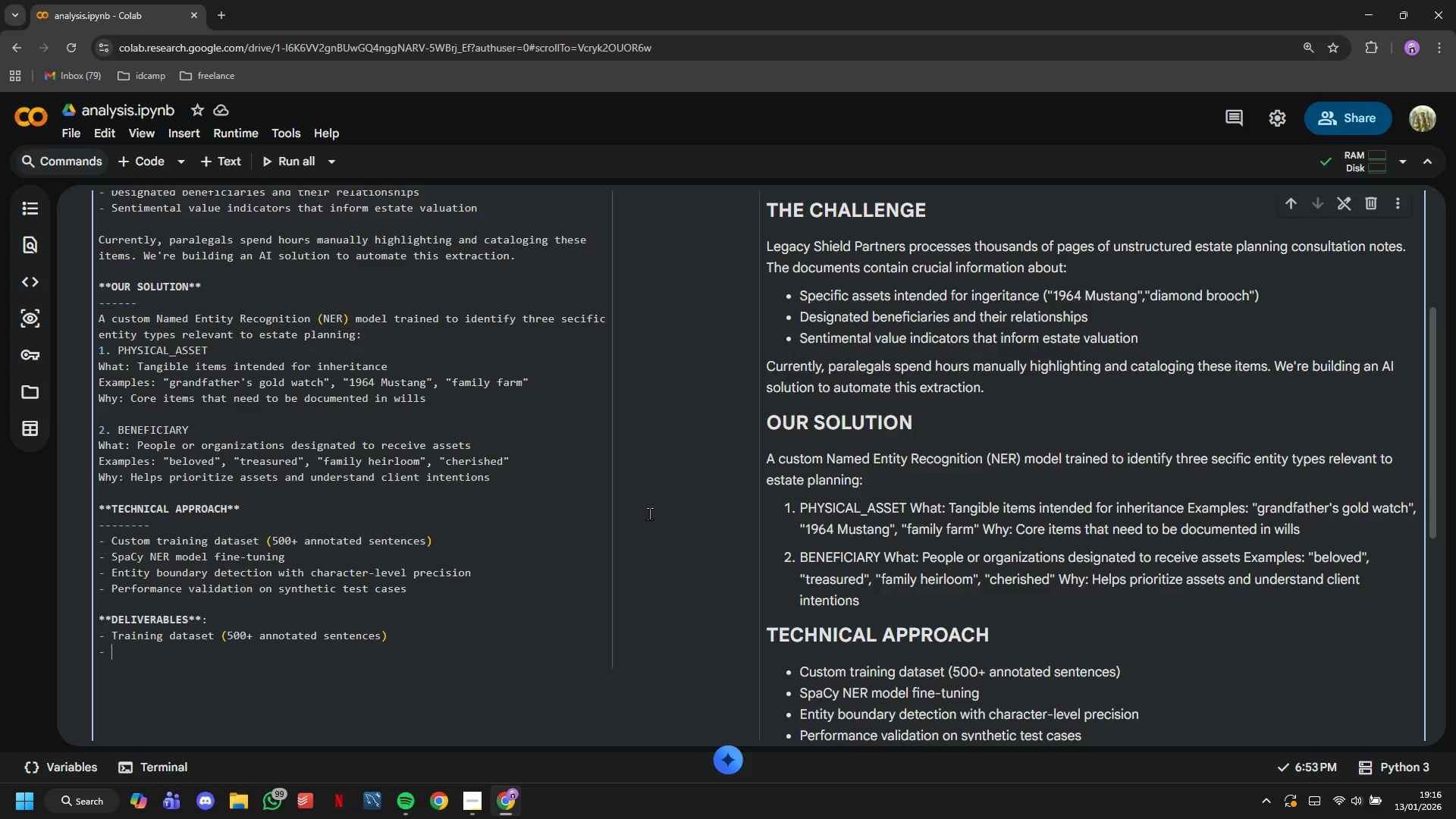 
key(ArrowLeft)
 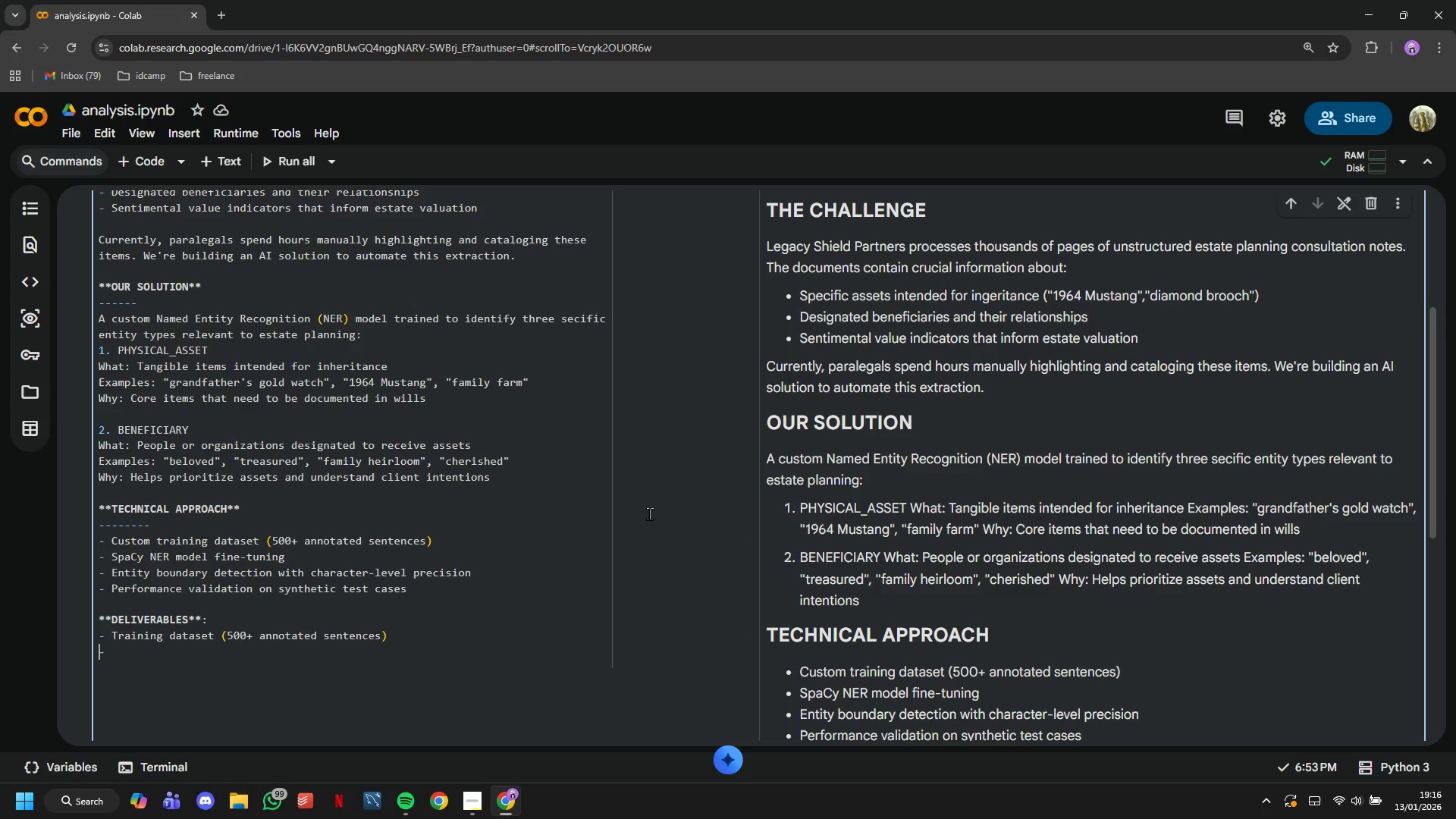 
key(ArrowLeft)
 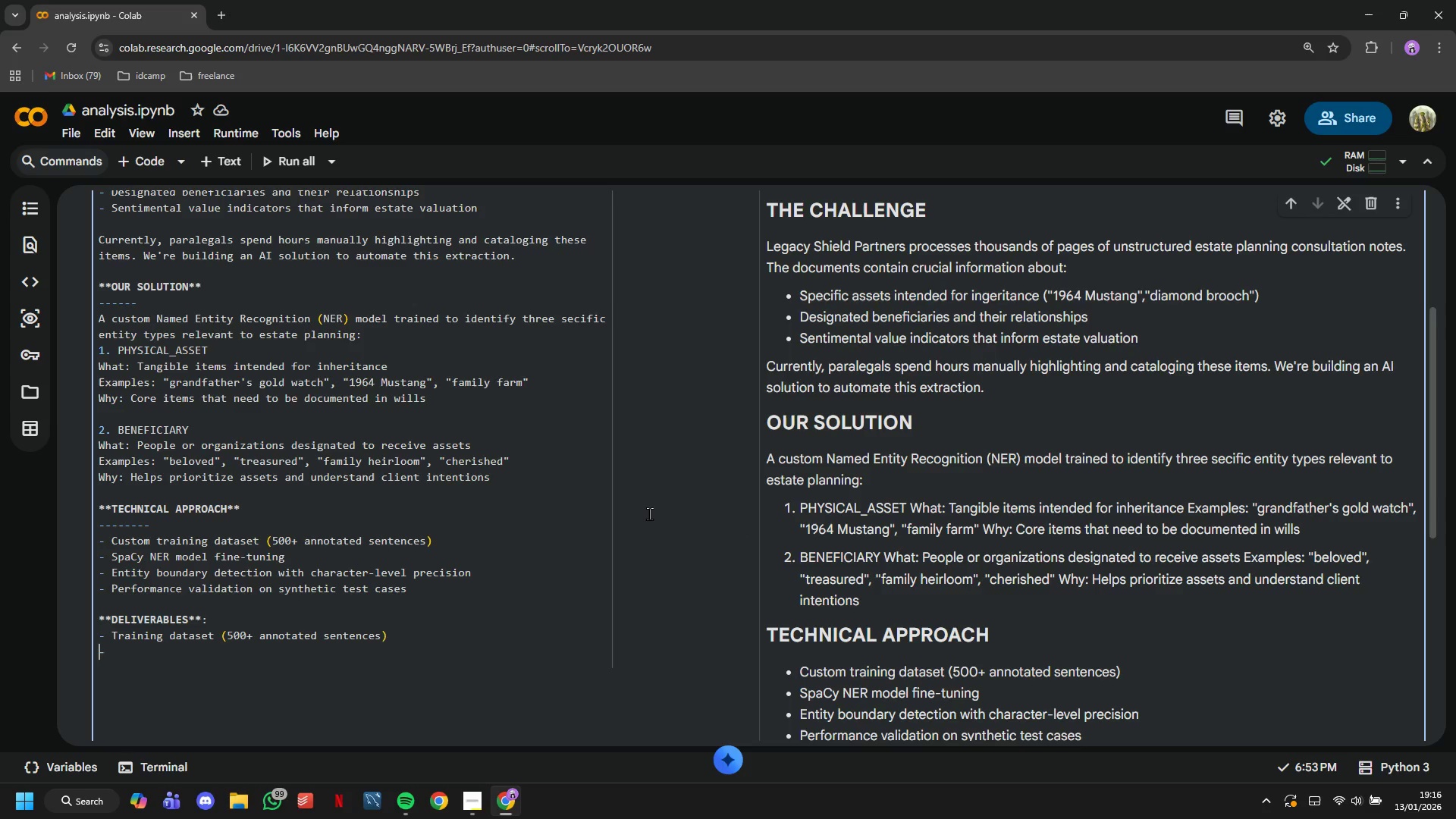 
key(ArrowLeft)
 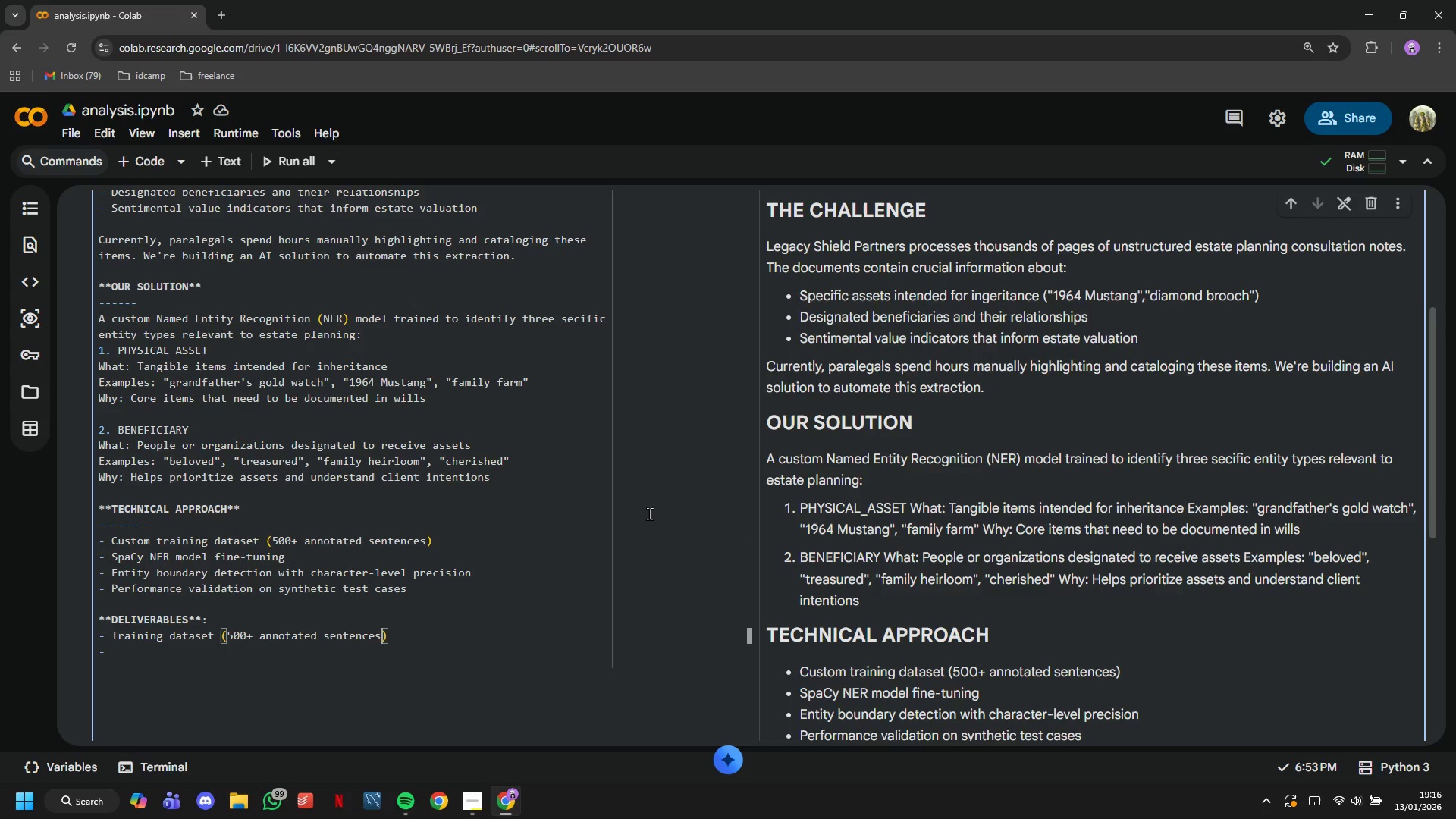 
key(ArrowLeft)
 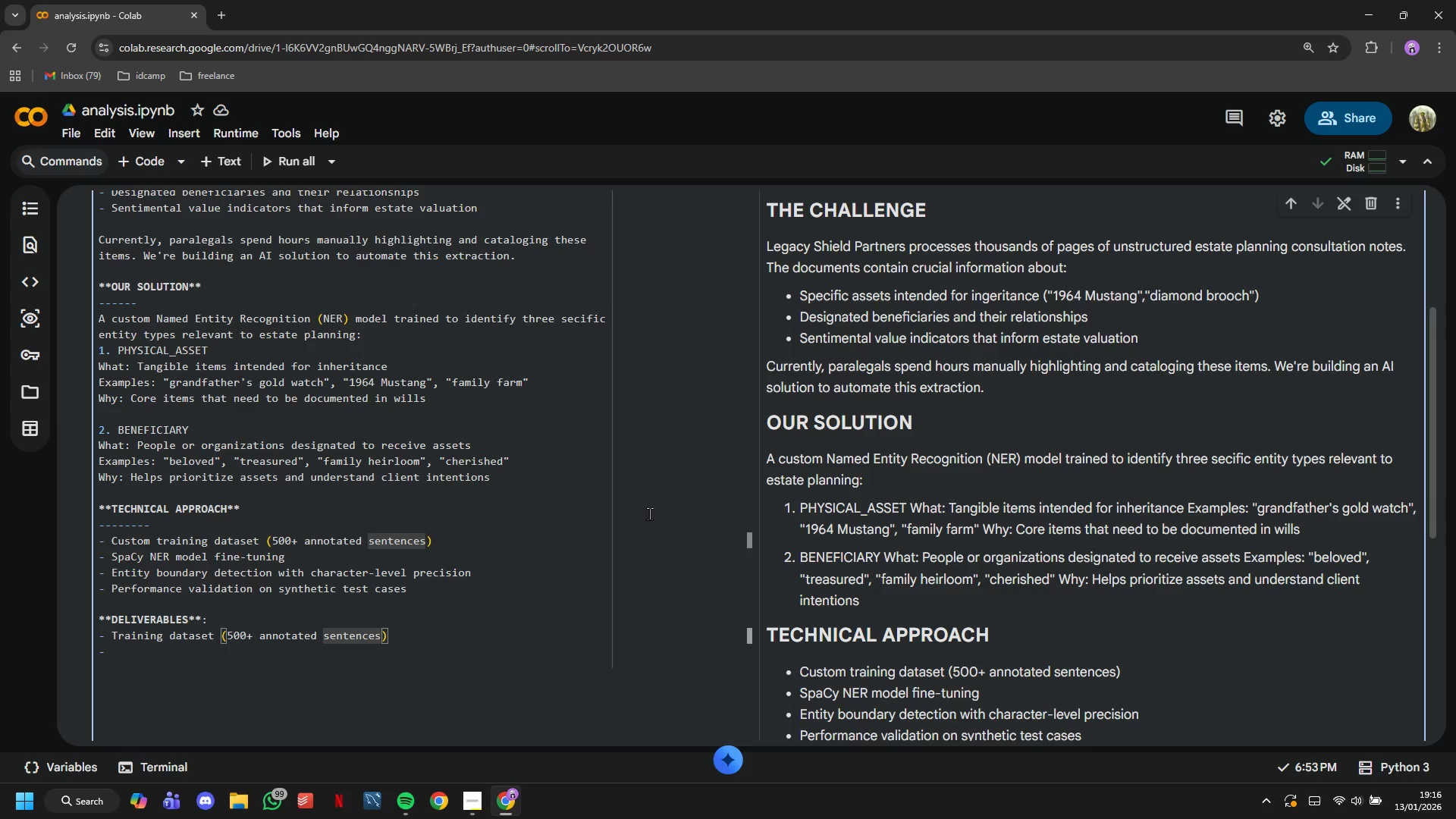 
key(ArrowRight)
 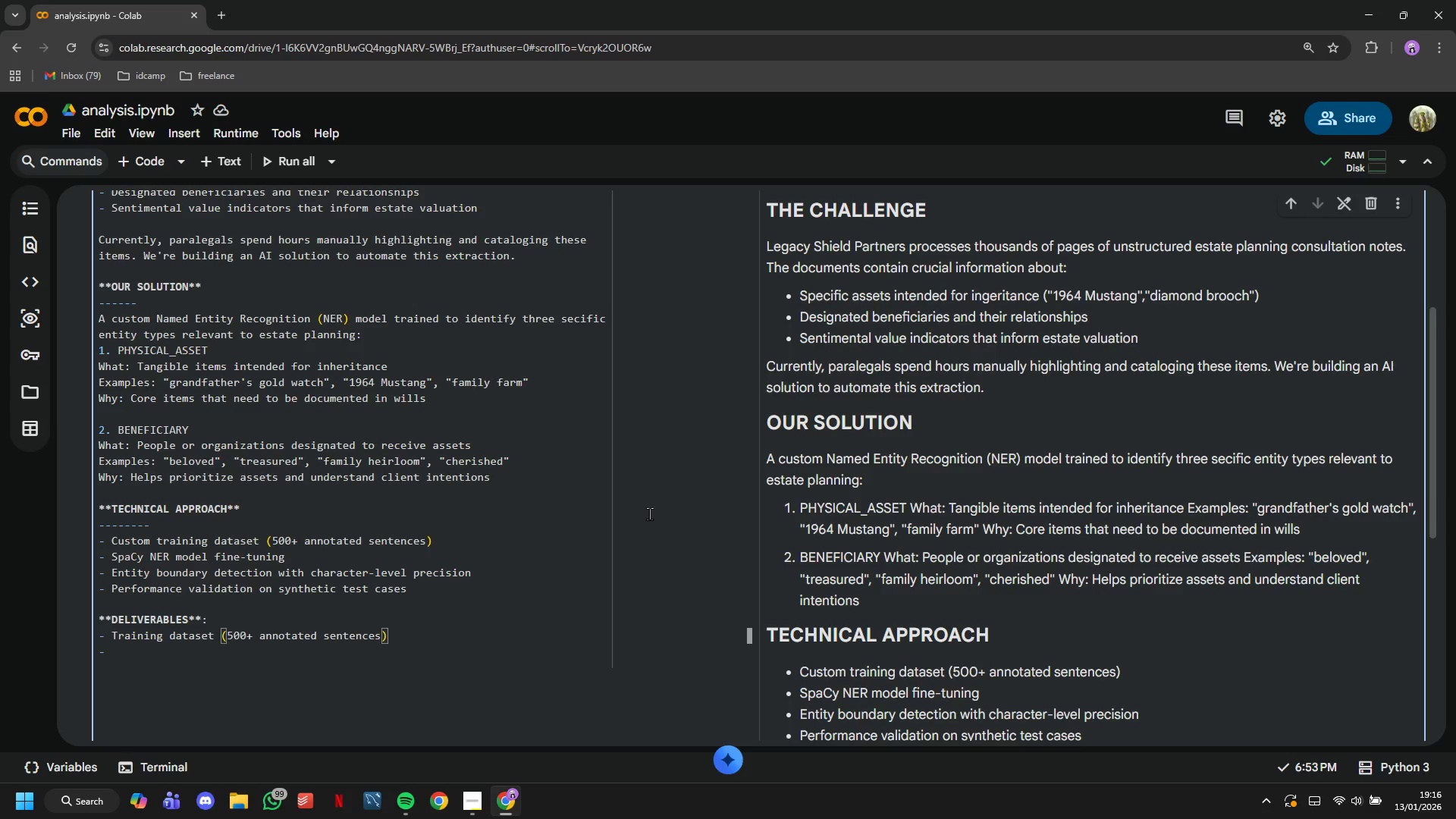 
hold_key(key=Backspace, duration=0.78)
 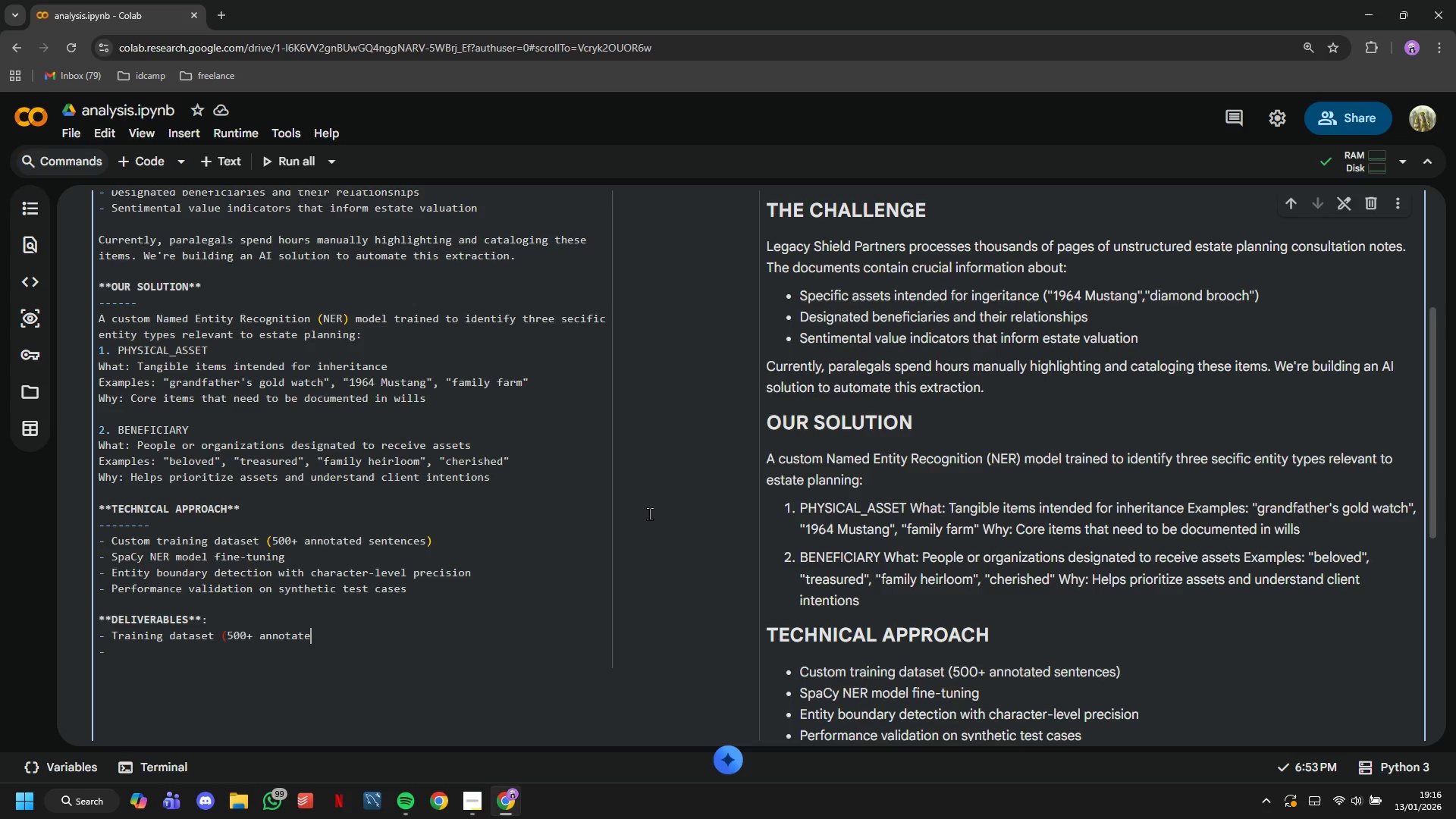 
hold_key(key=Backspace, duration=1.11)
 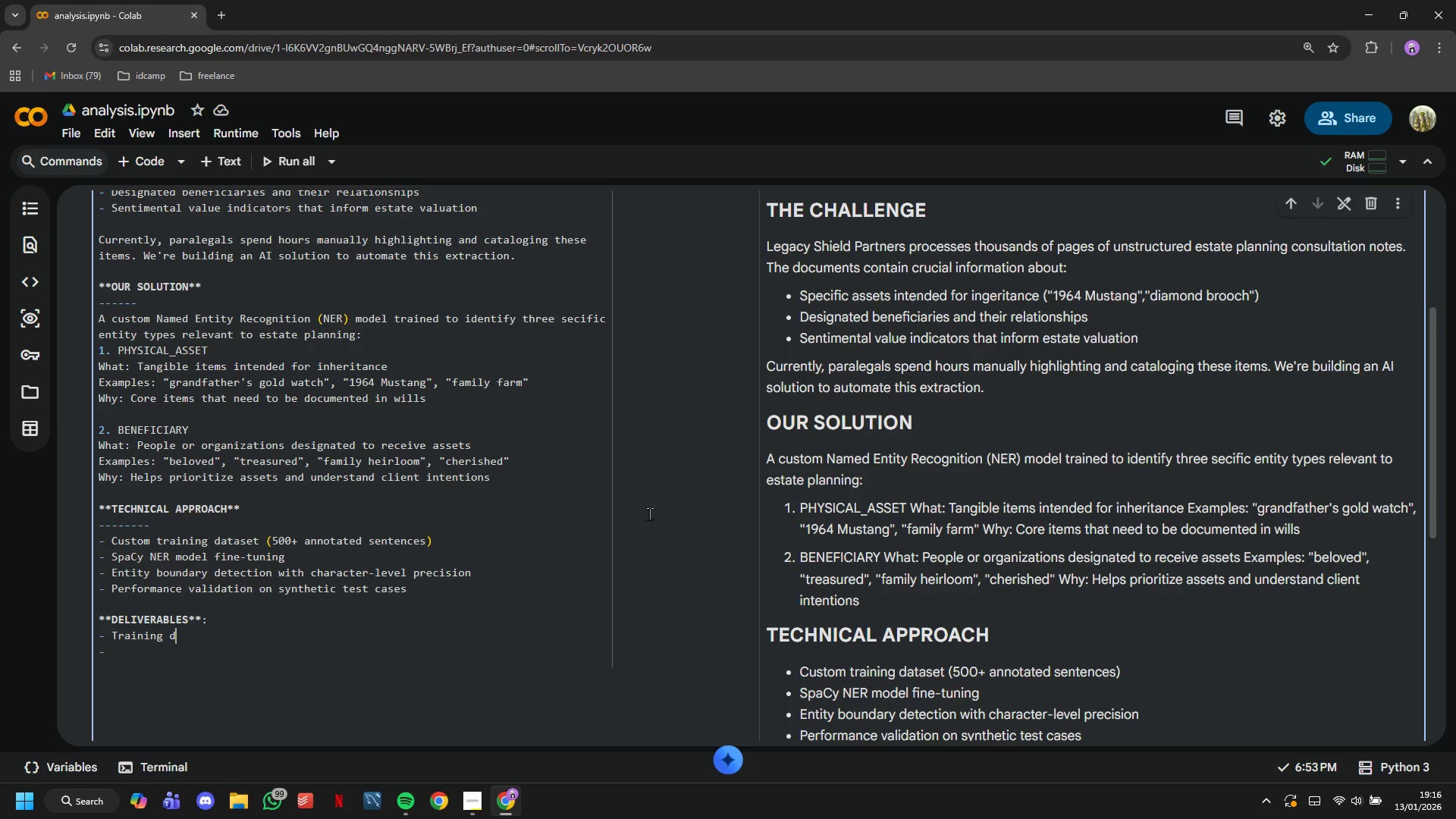 
hold_key(key=Backspace, duration=0.62)
 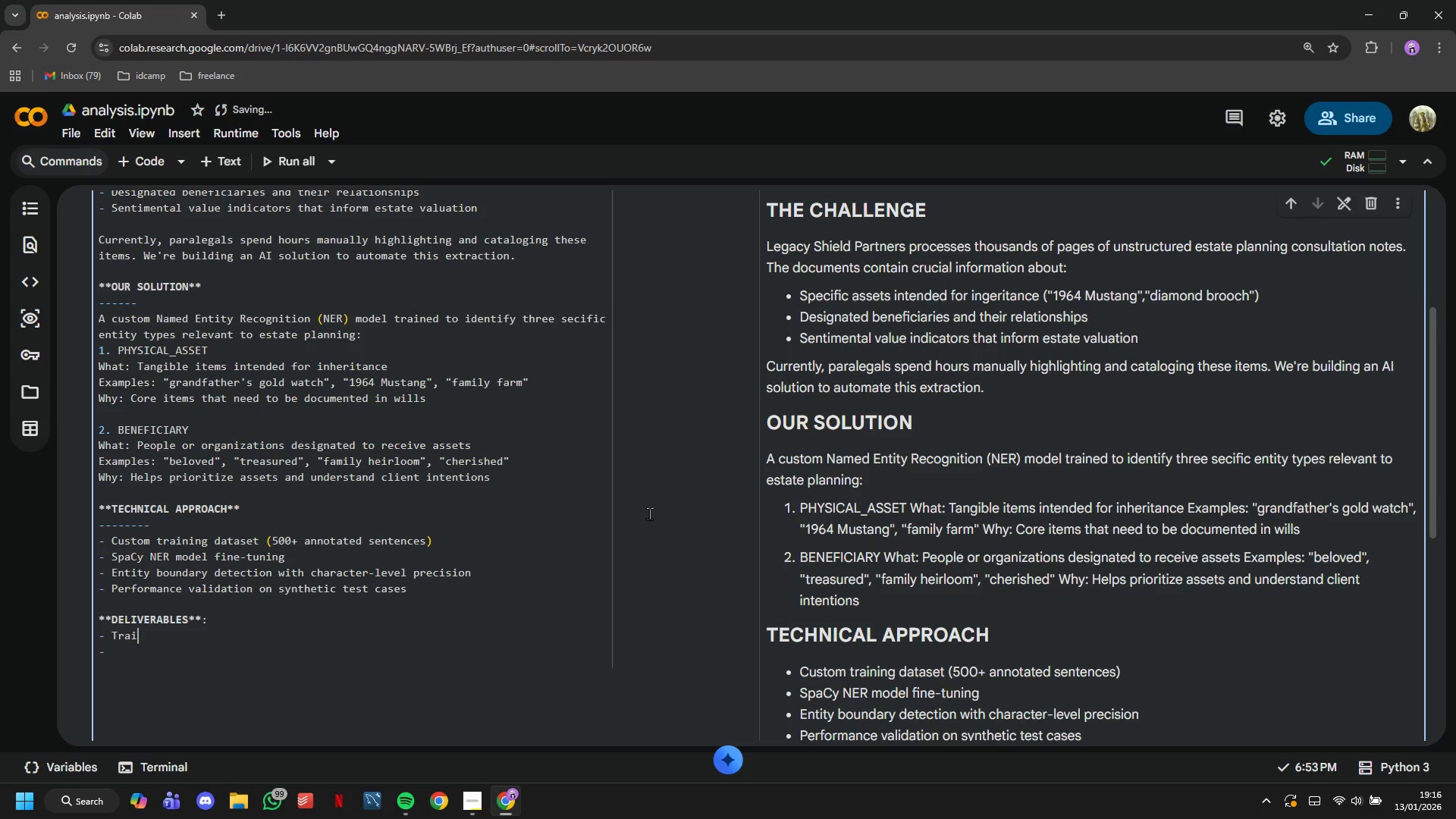 
key(Backspace)
type(ned NER model)
 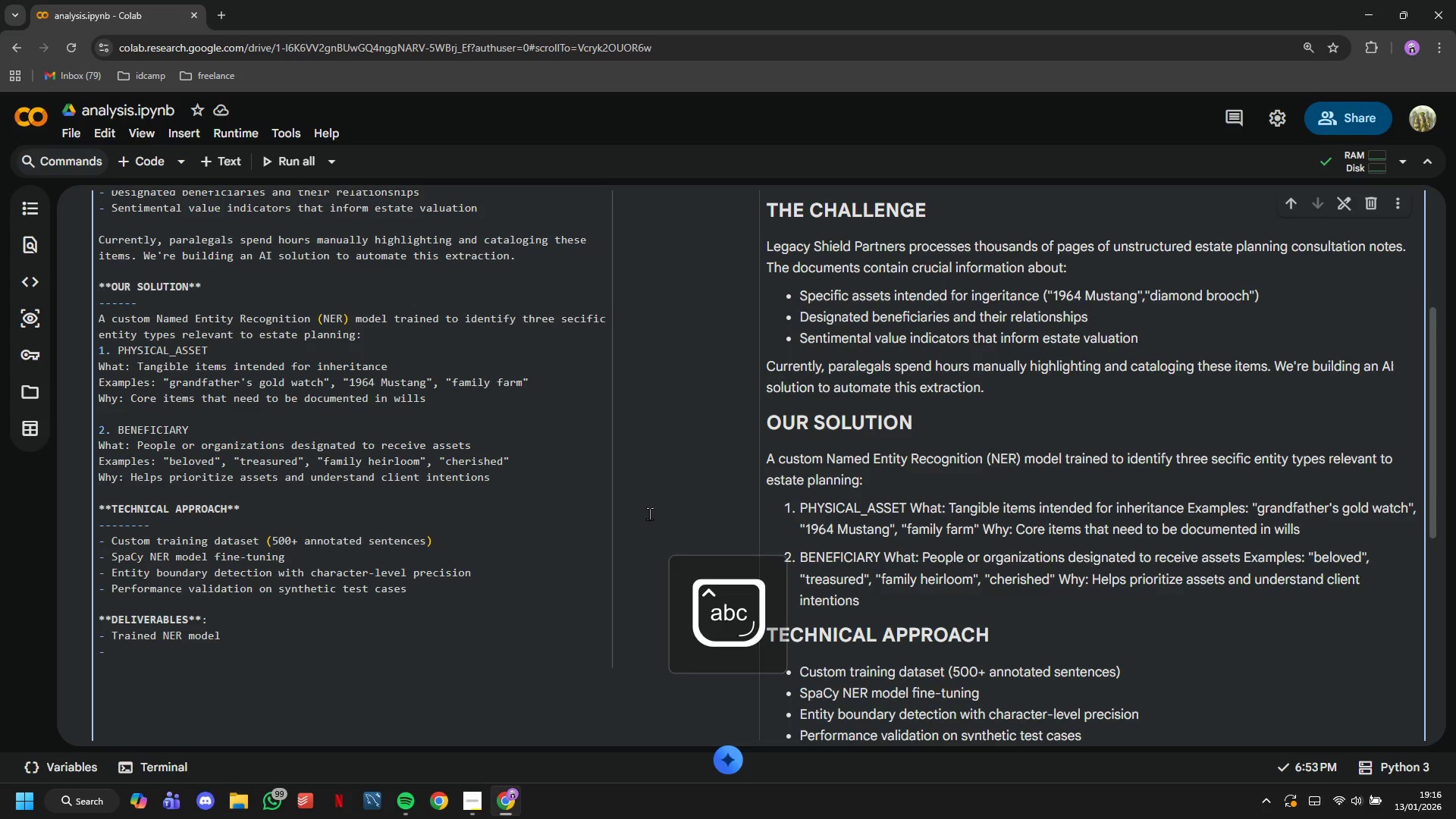 
key(ArrowDown)
 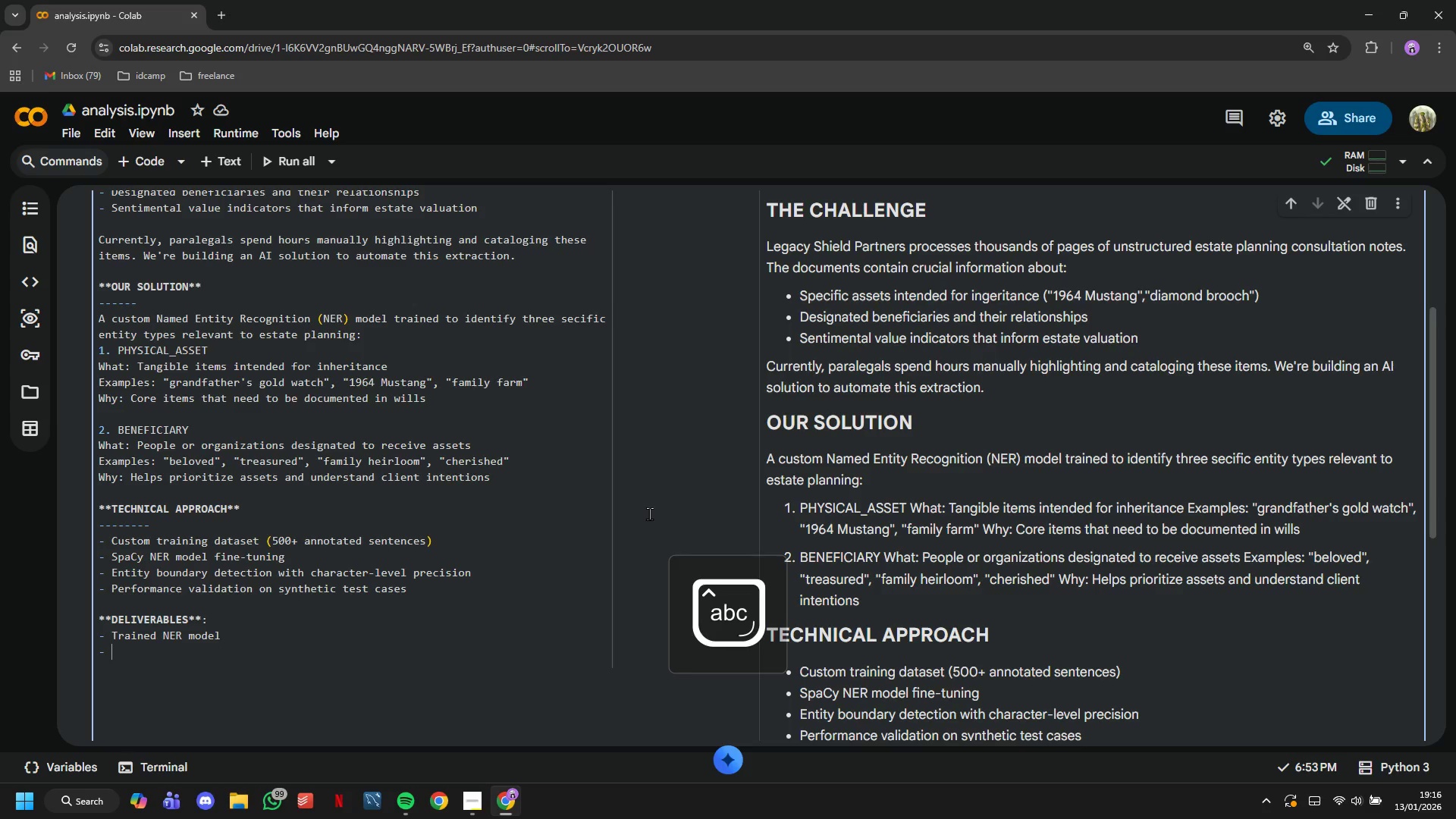 
type(Performance metrics (F1, Precision, Recall))
 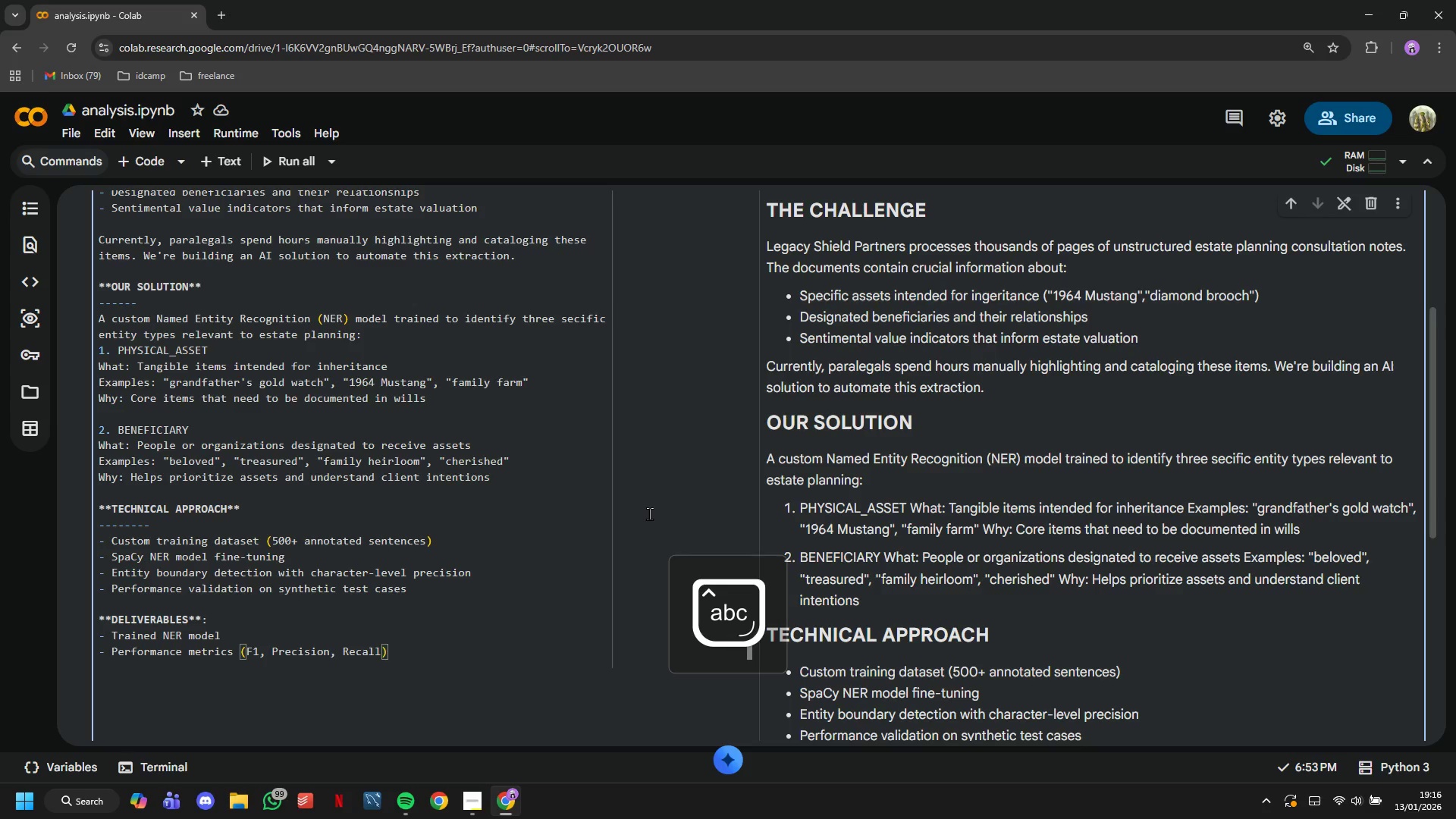 
key(Enter)
 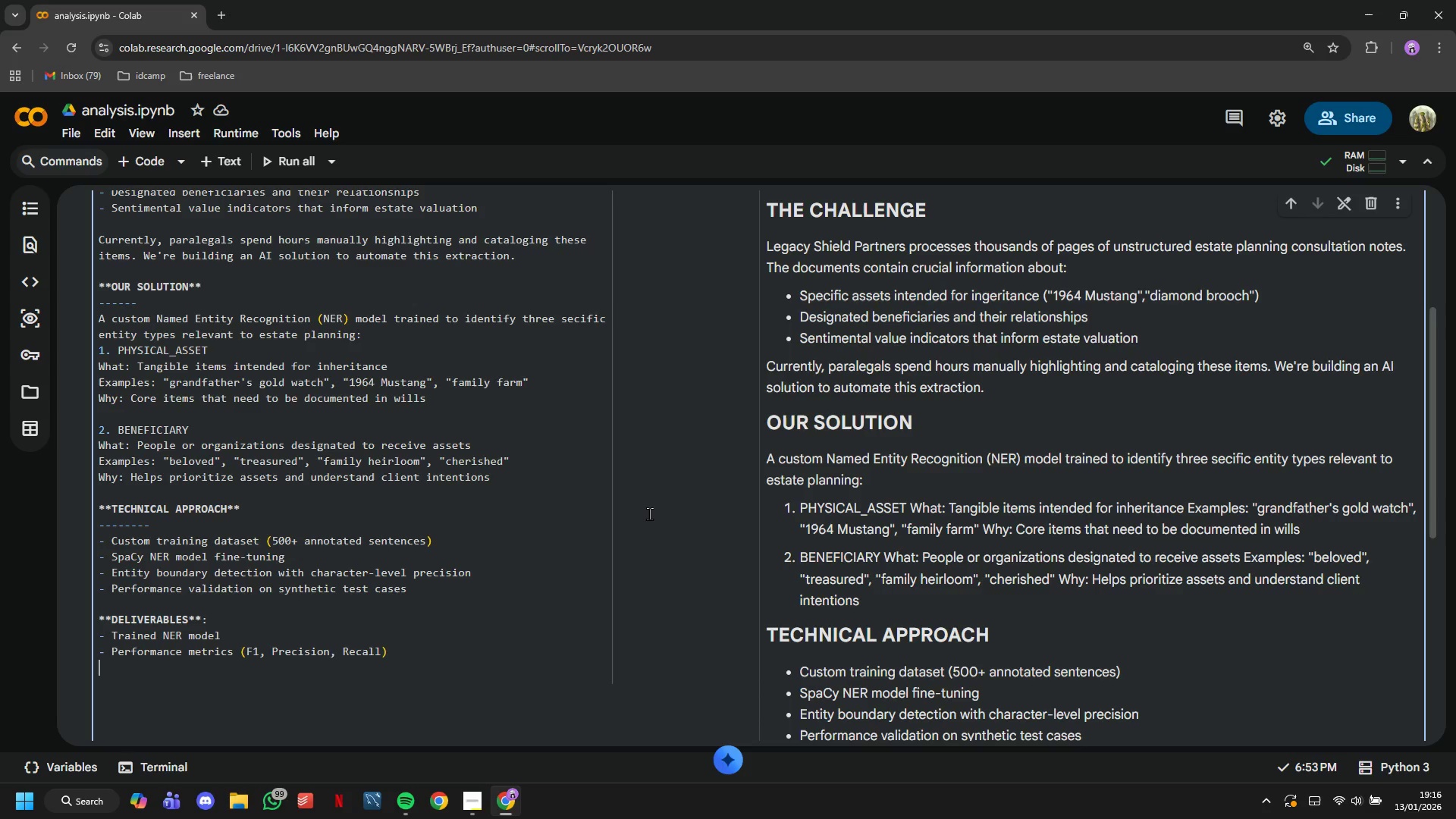 
type(- Interactive)
 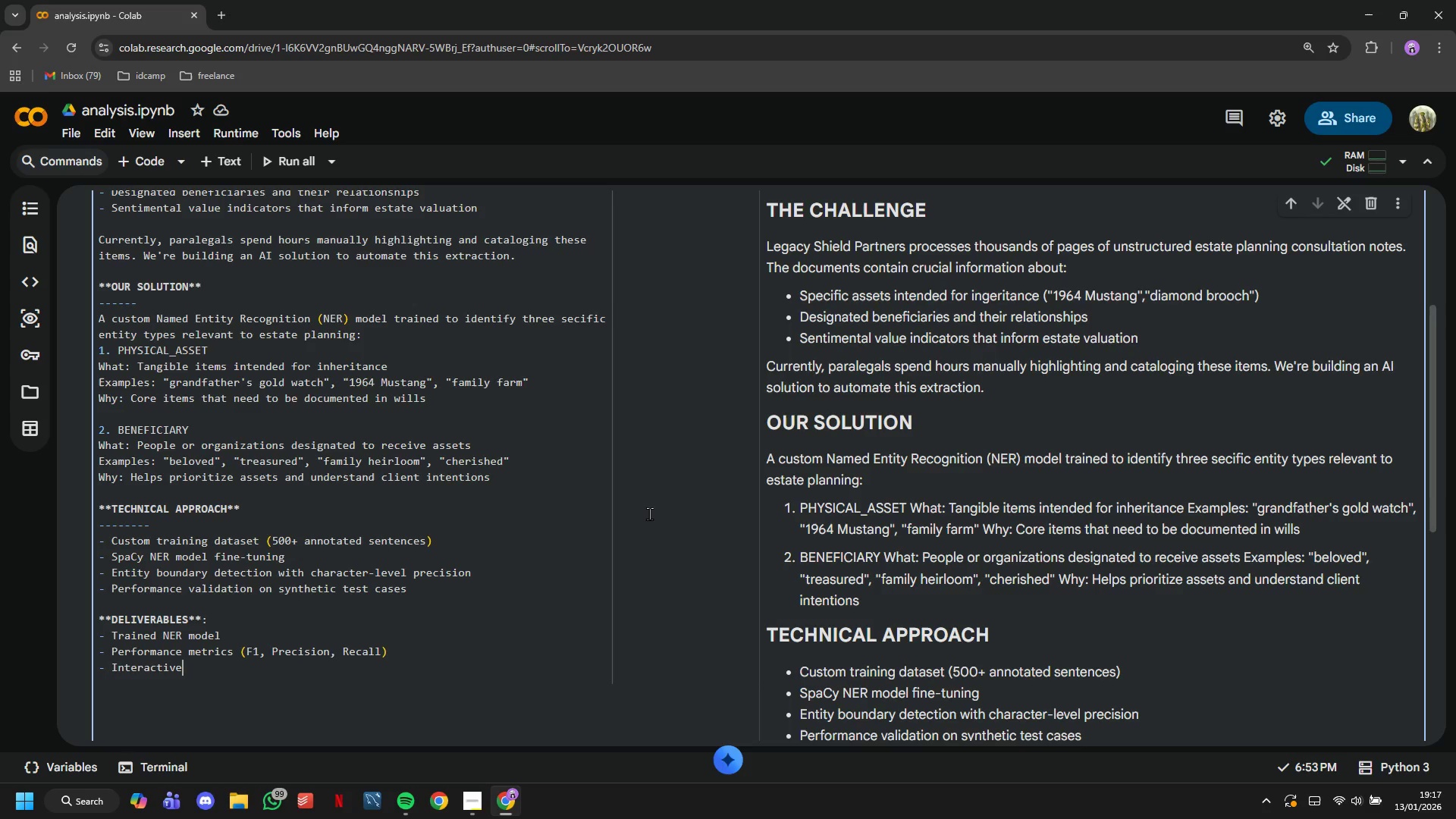 
type( entity for legal partners)
 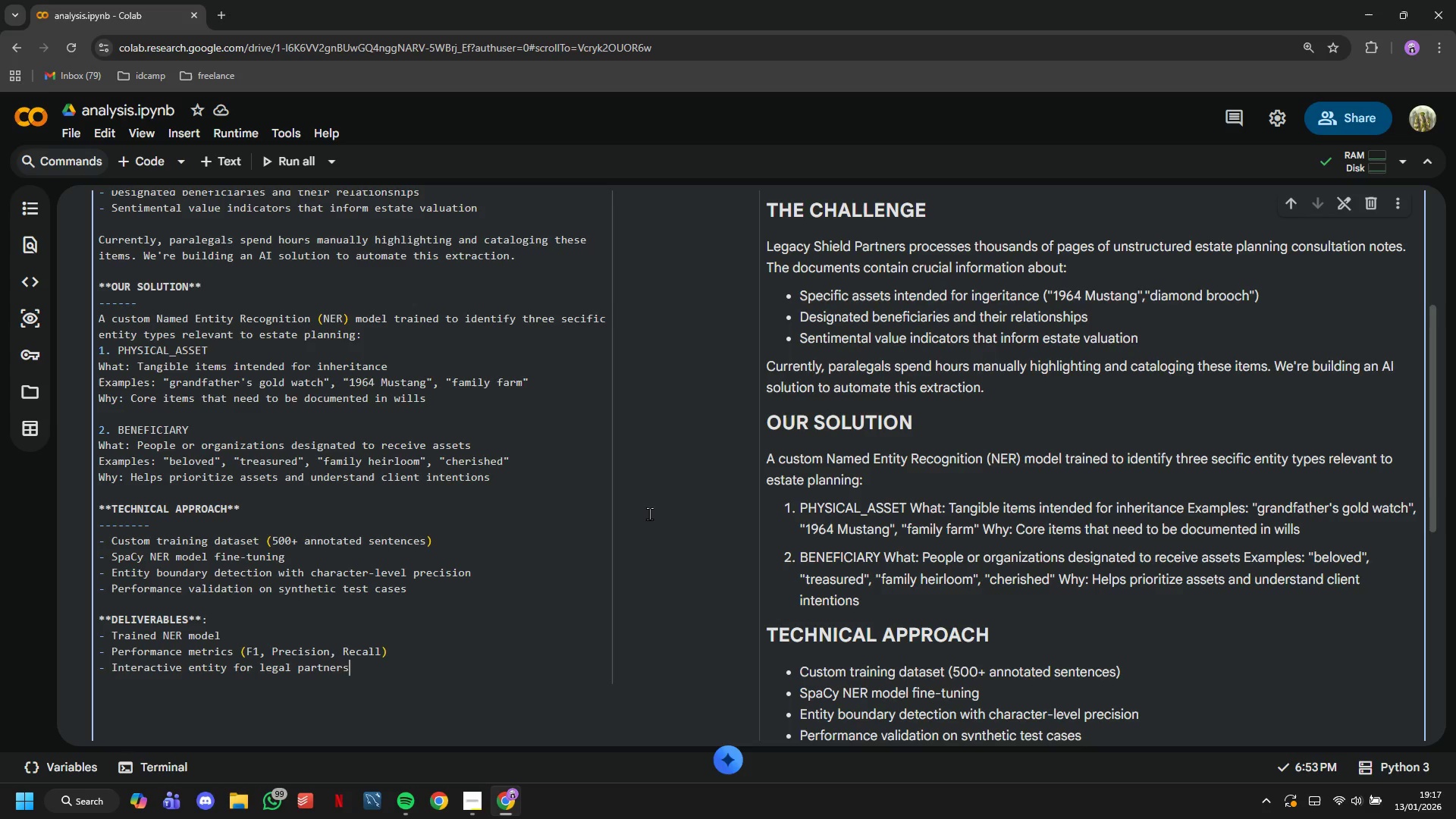 
key(Enter)
 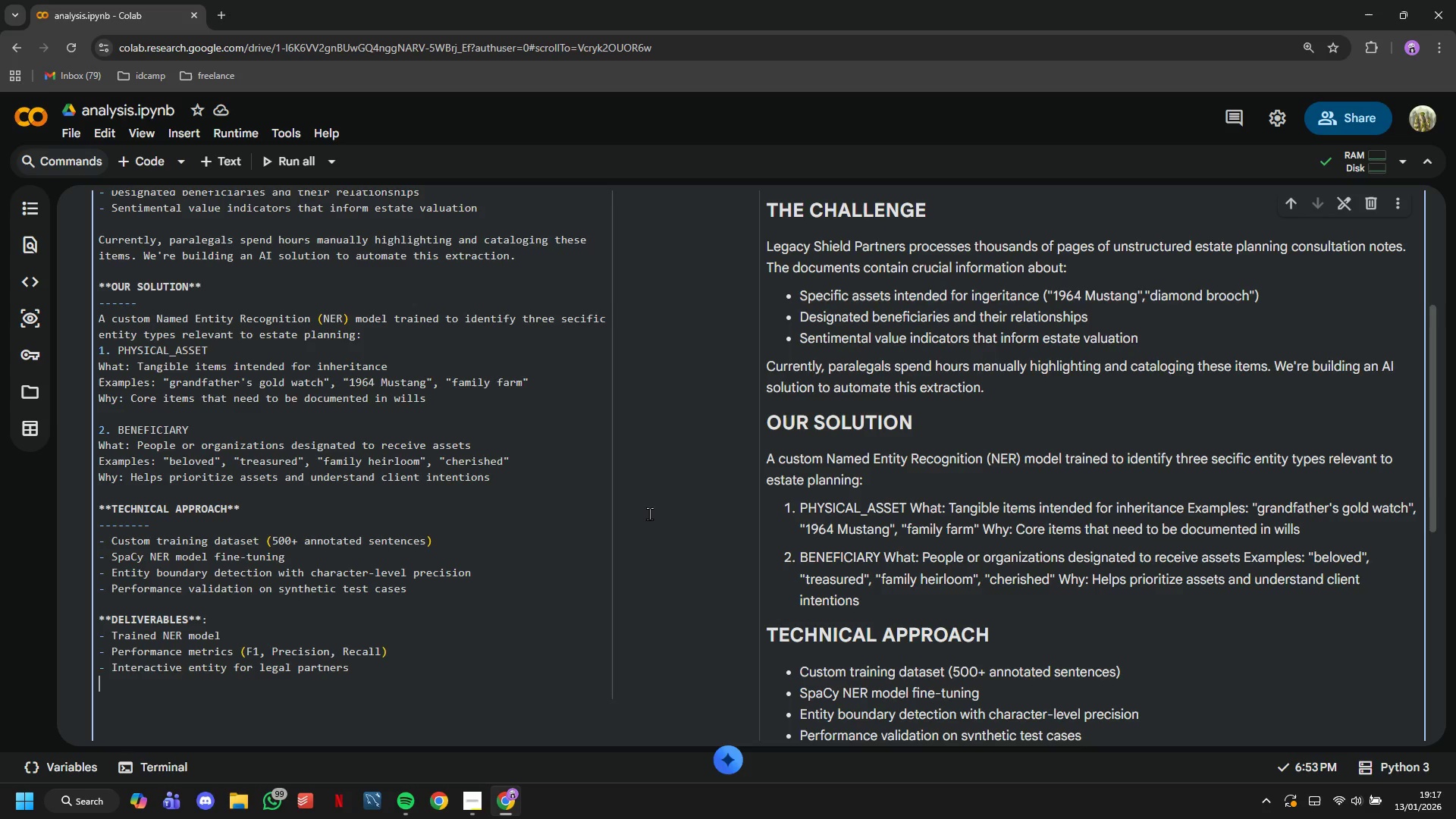 
key(Enter)
 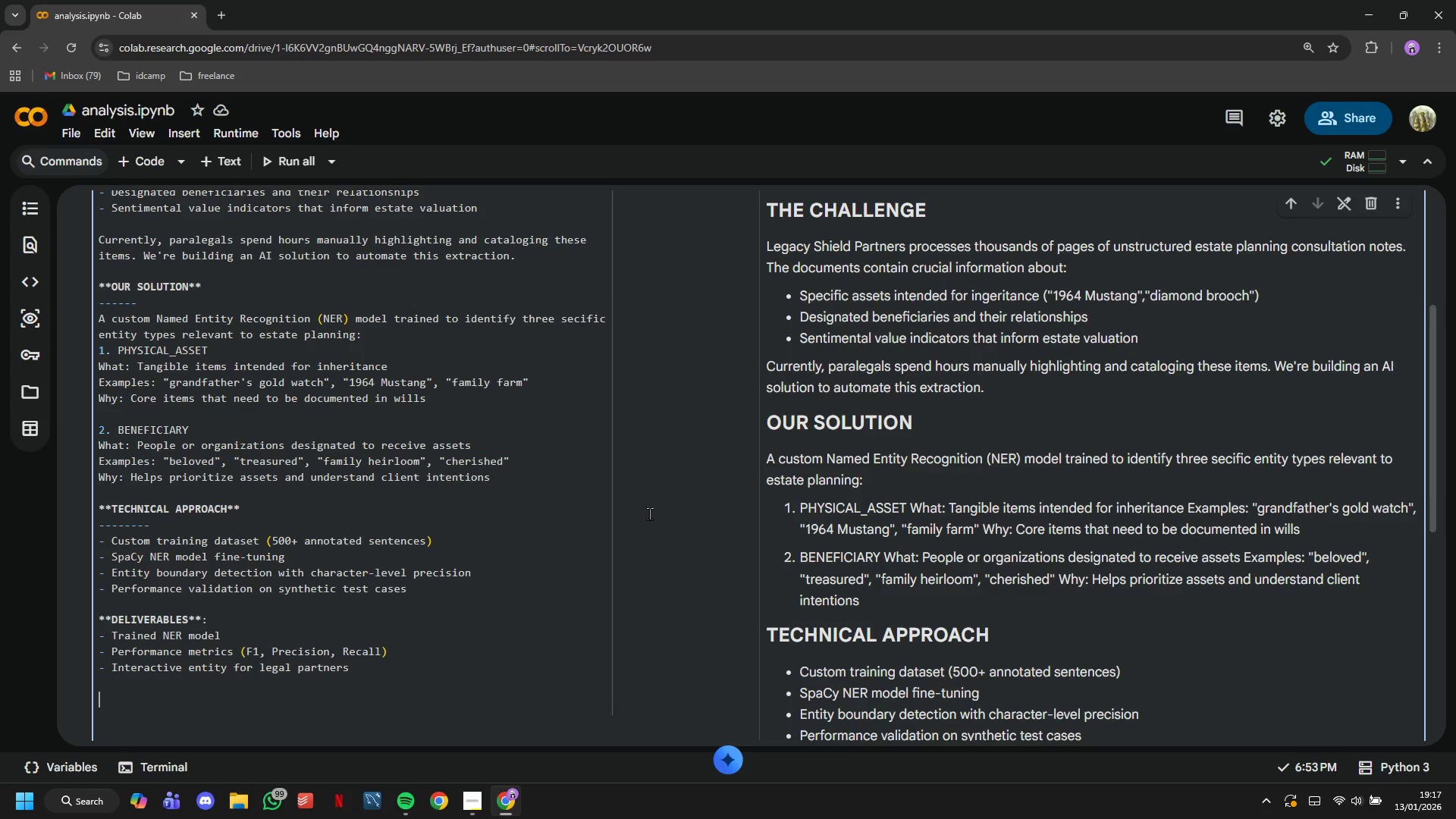 
type(****)
 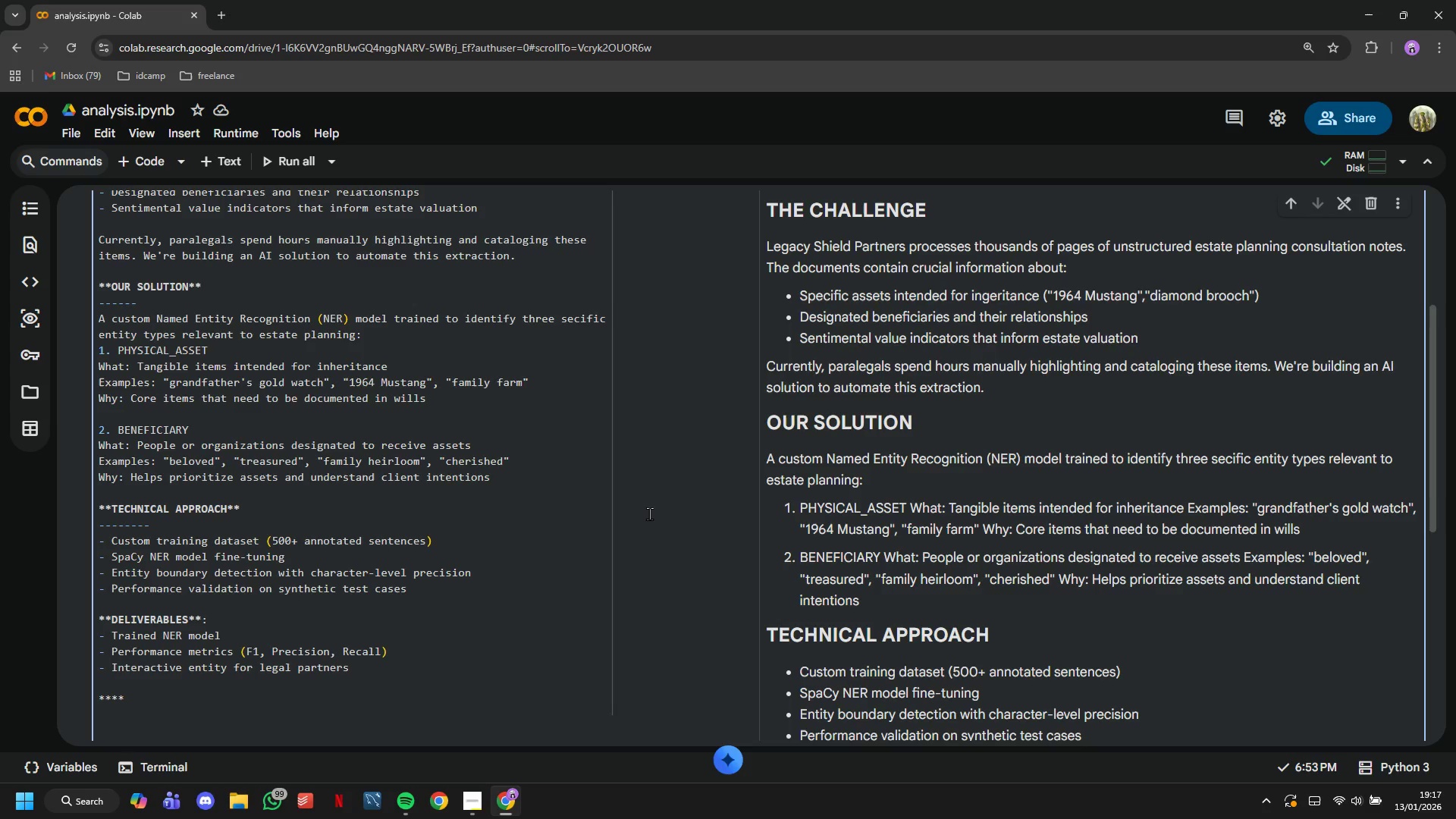 
key(ArrowLeft)
 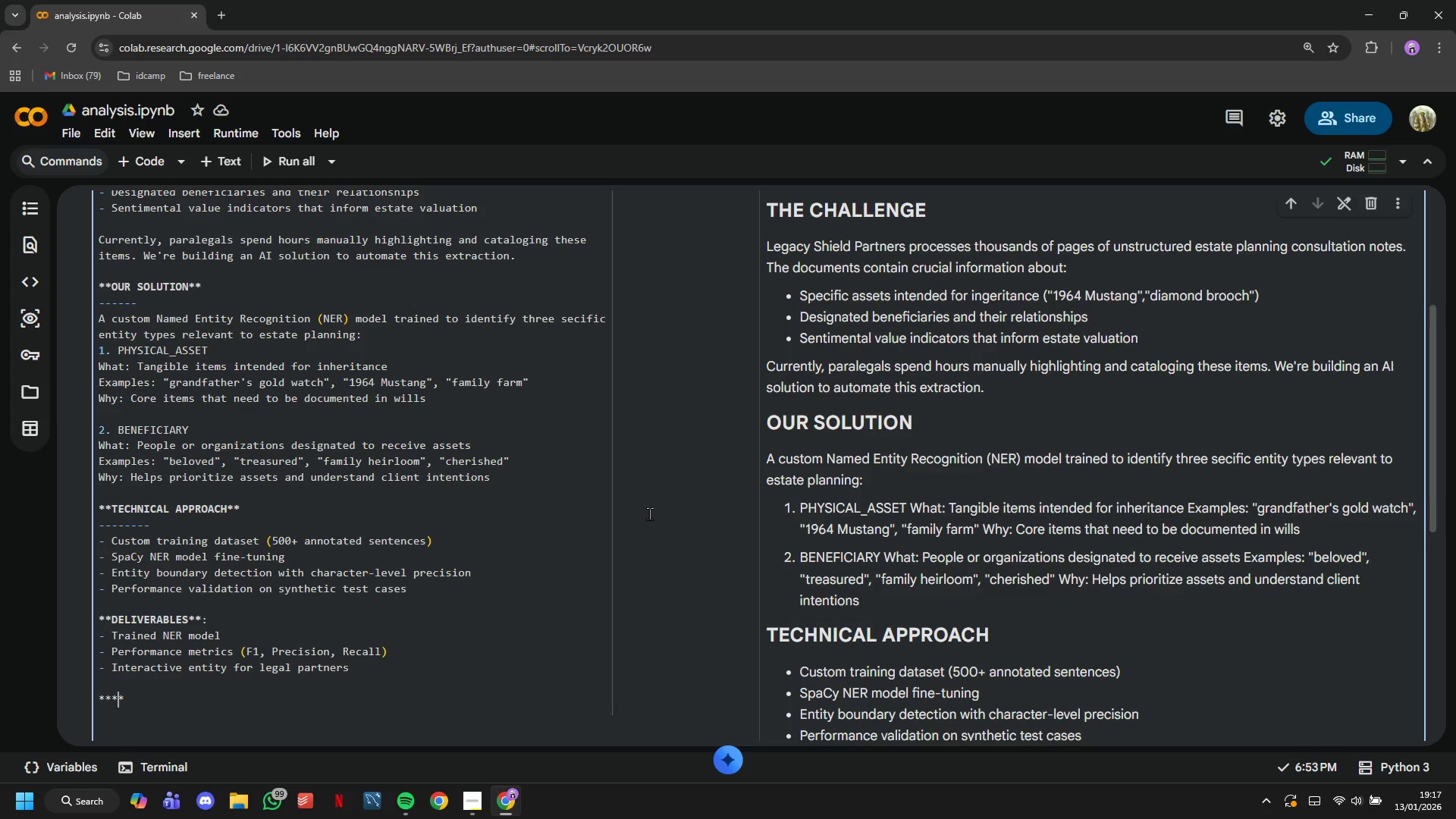 
key(ArrowLeft)
 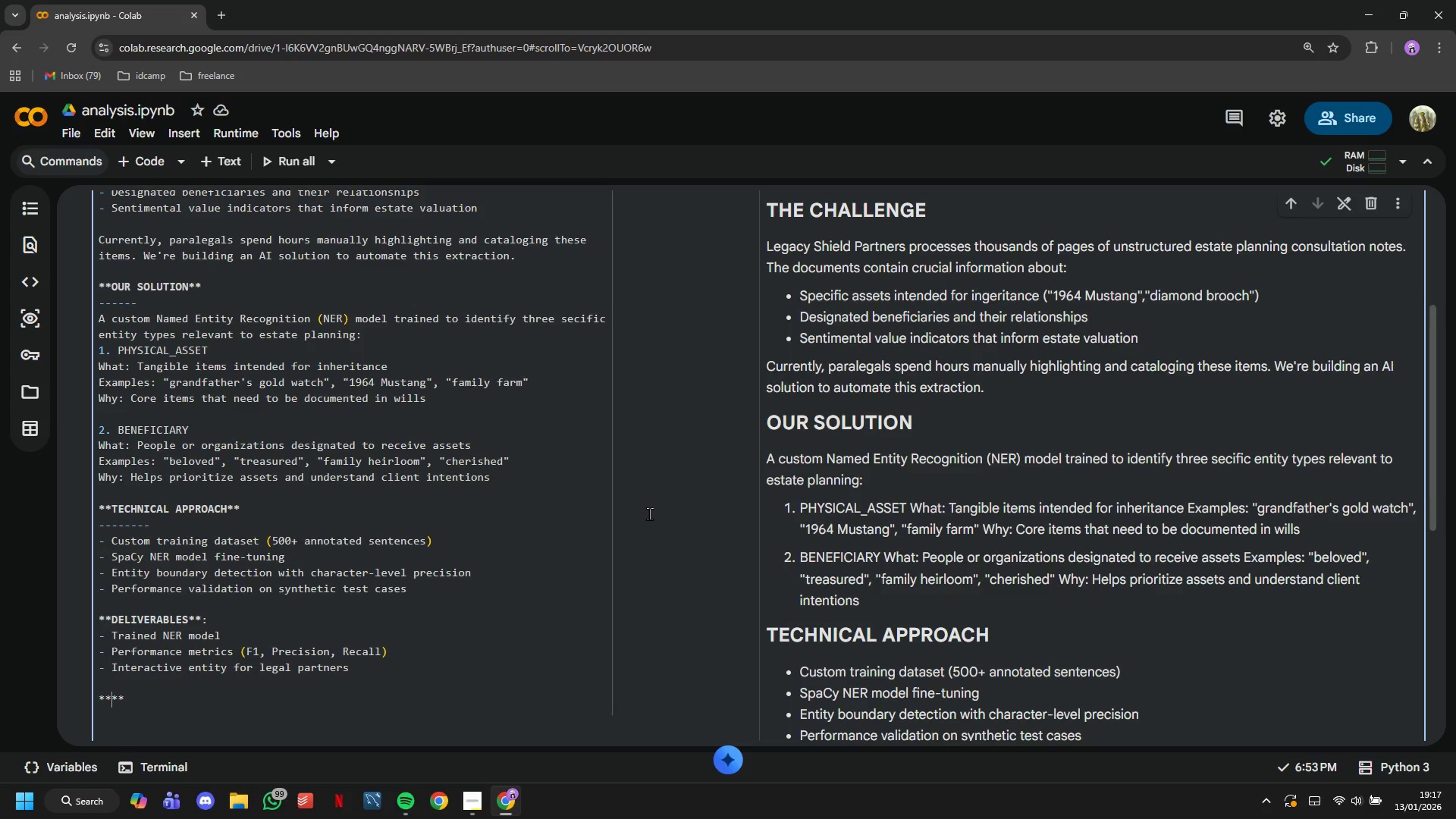 
type(SUCE)
key(Backspace)
type(CESS CRITERIA)
 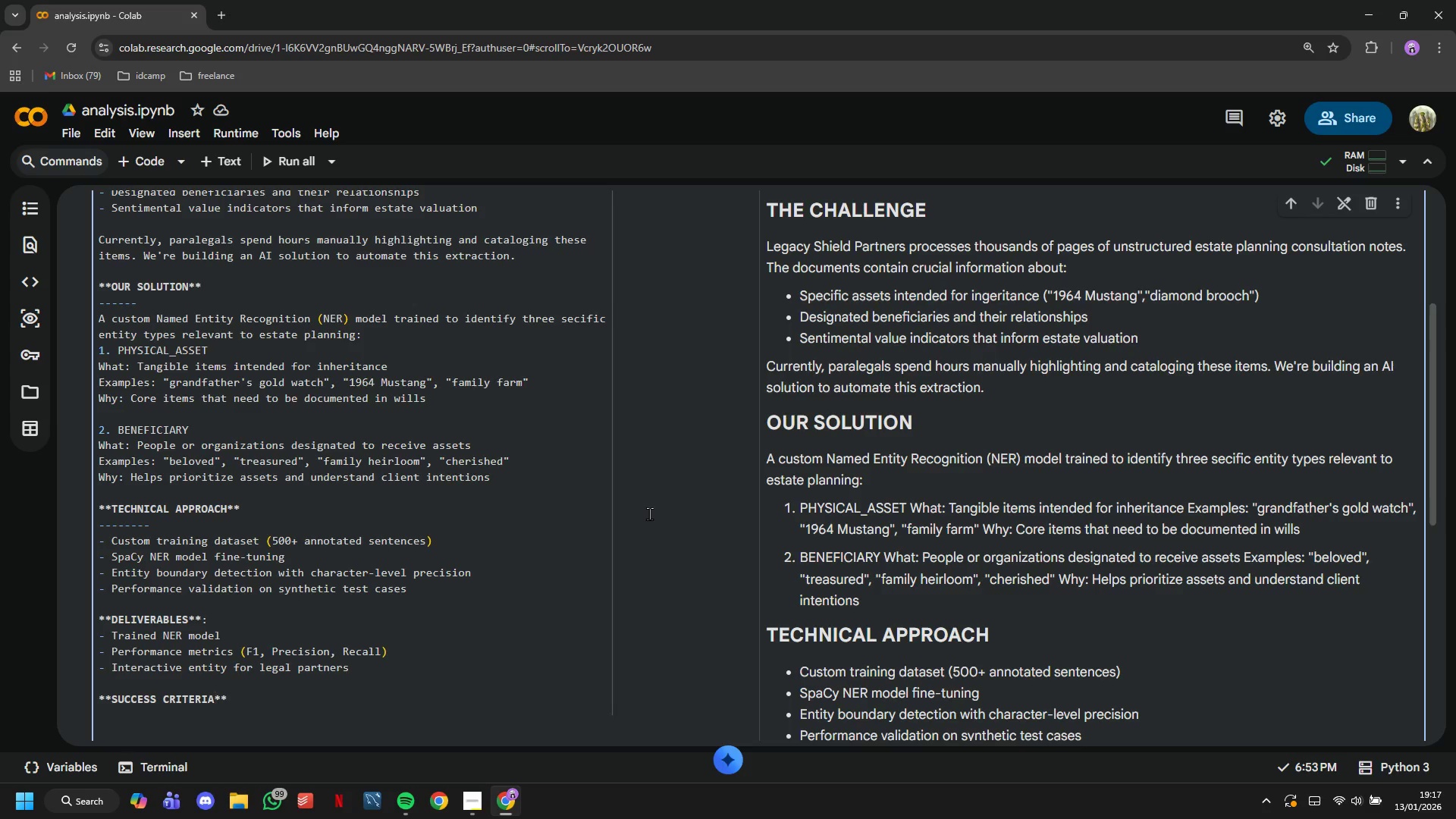 
key(ArrowUp)
 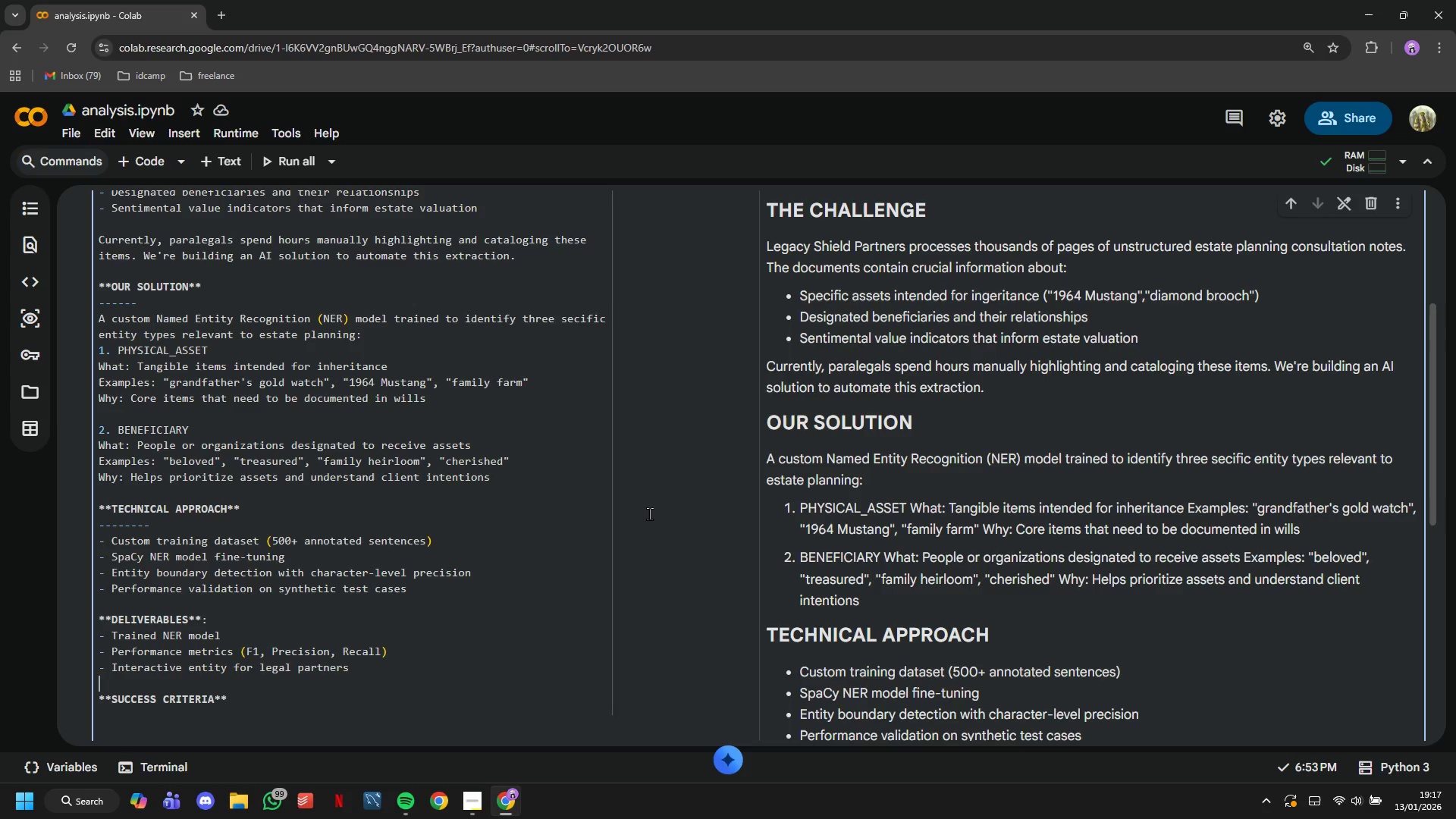 
key(ArrowUp)
 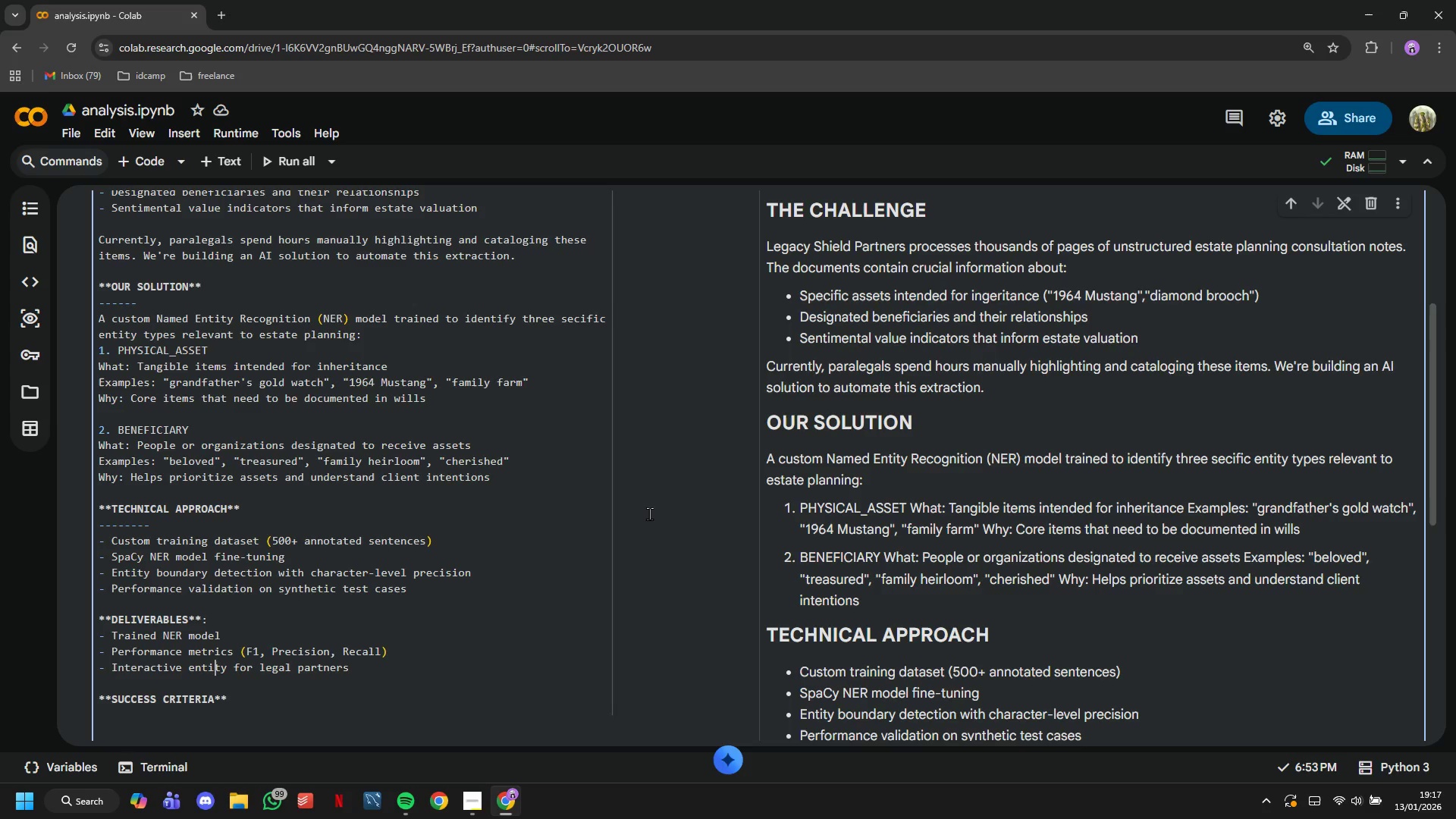 
key(ArrowUp)
 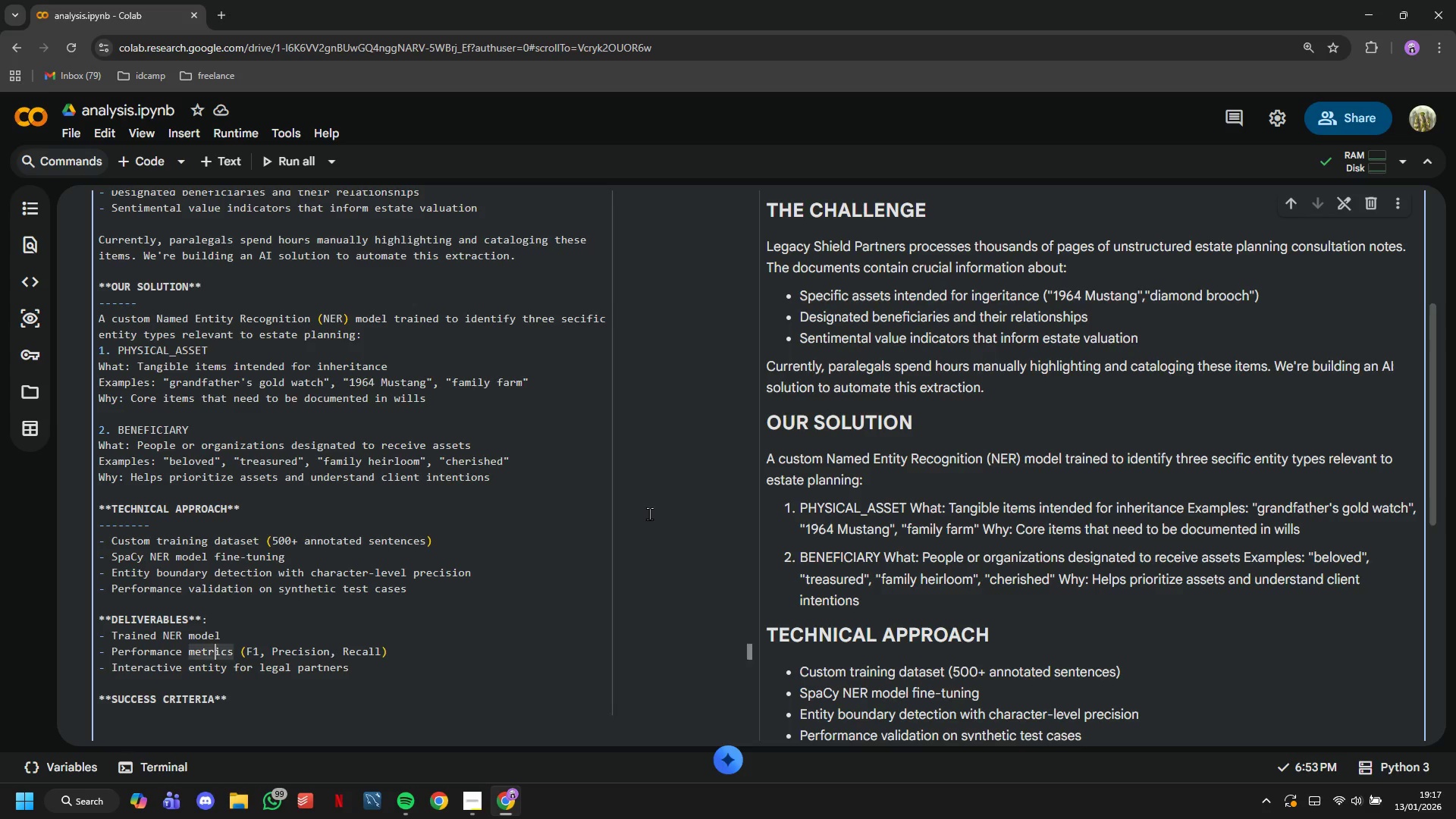 
key(ArrowUp)
 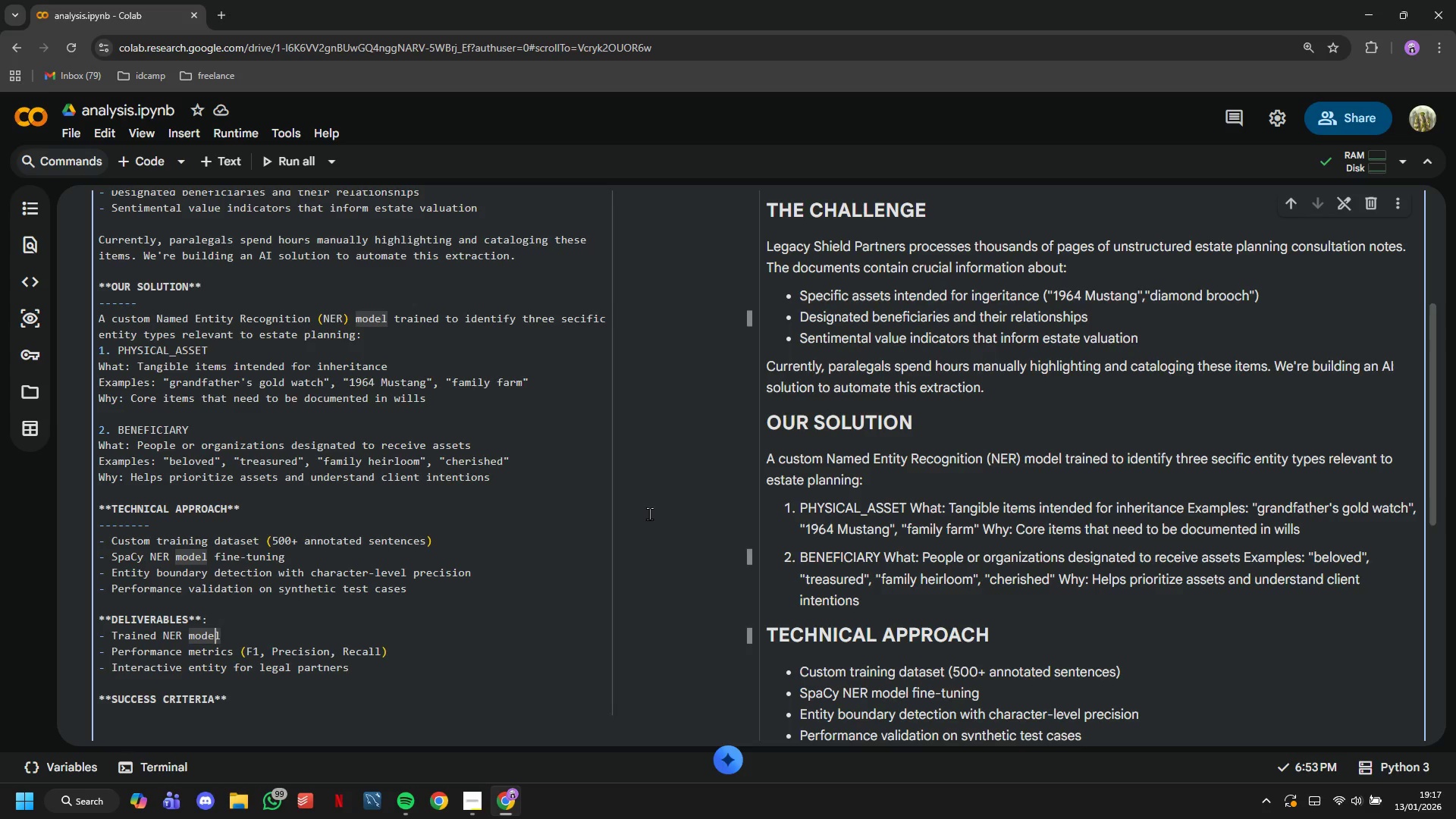 
key(ArrowUp)
 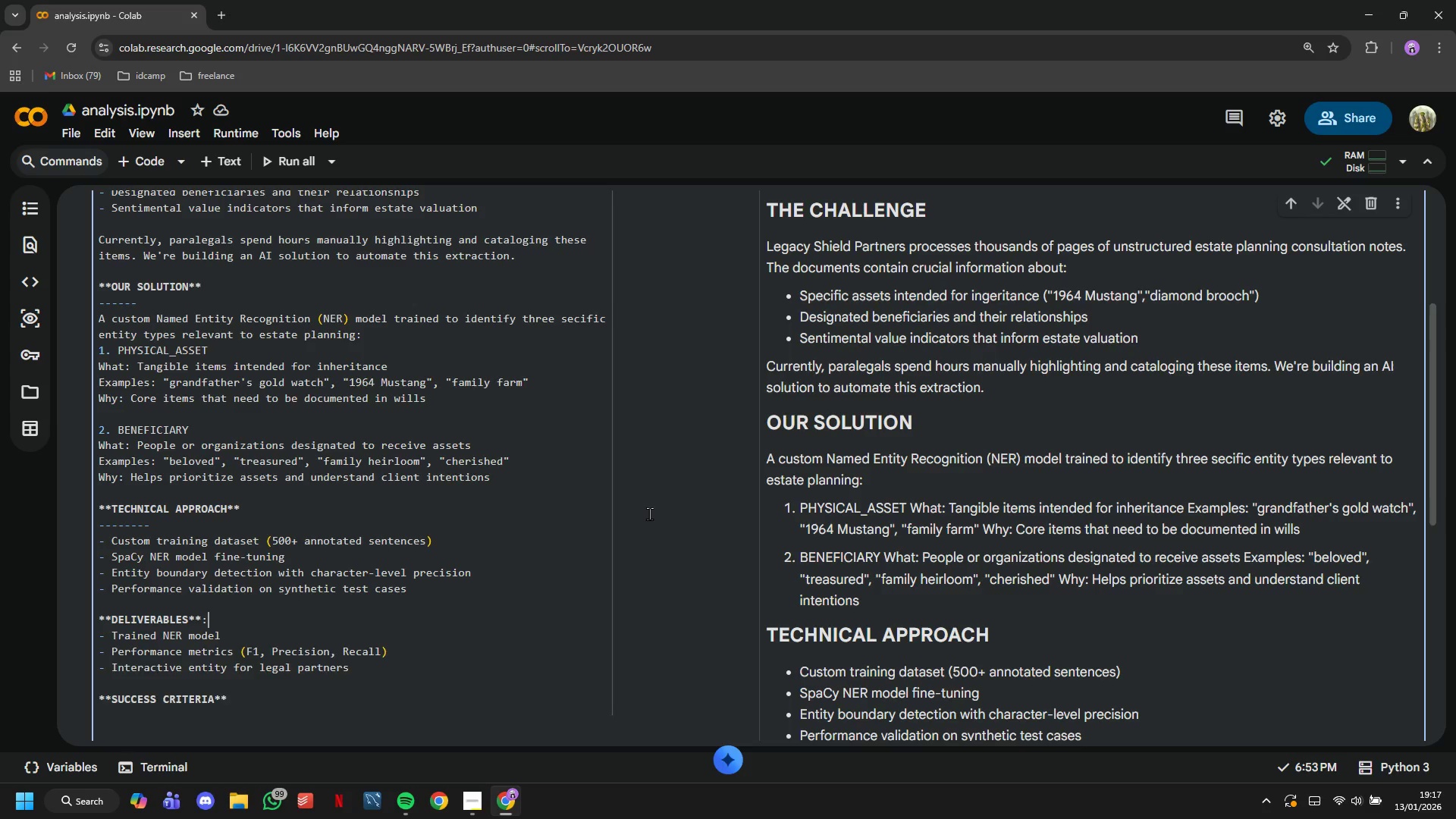 
key(Enter)
 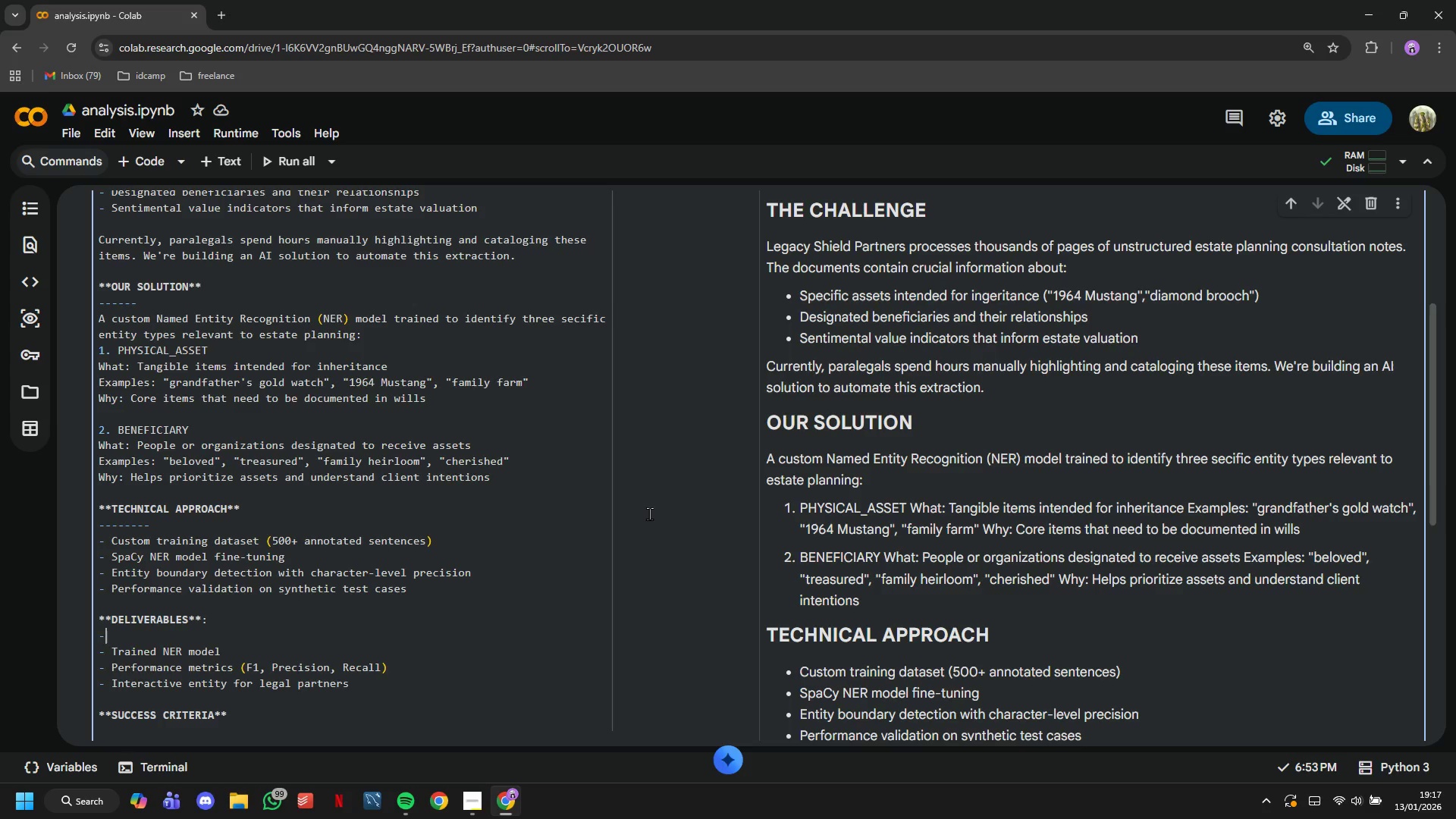 
hold_key(key=Minus, duration=0.83)
 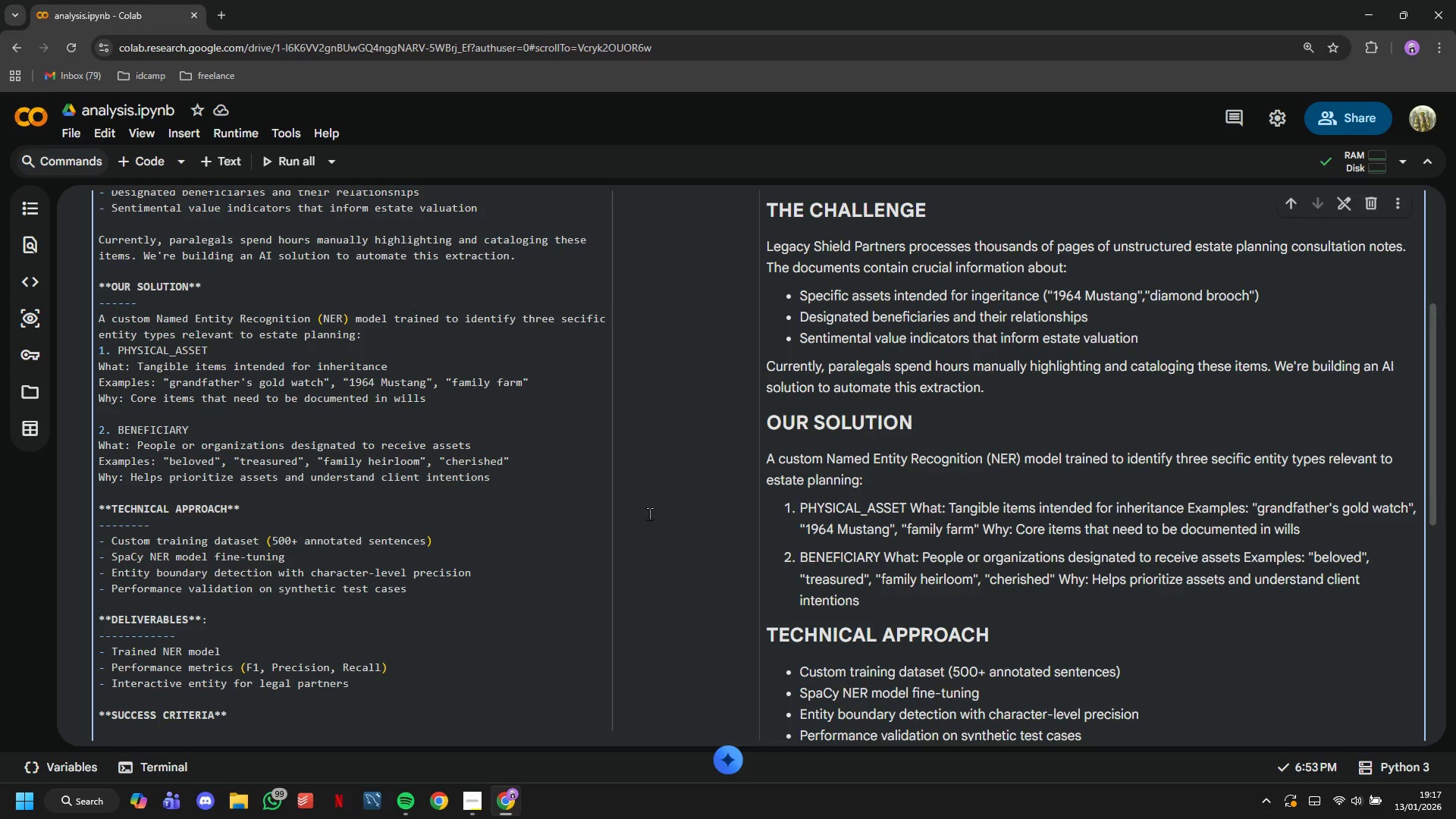 
hold_key(key=ArrowDown, duration=0.34)
 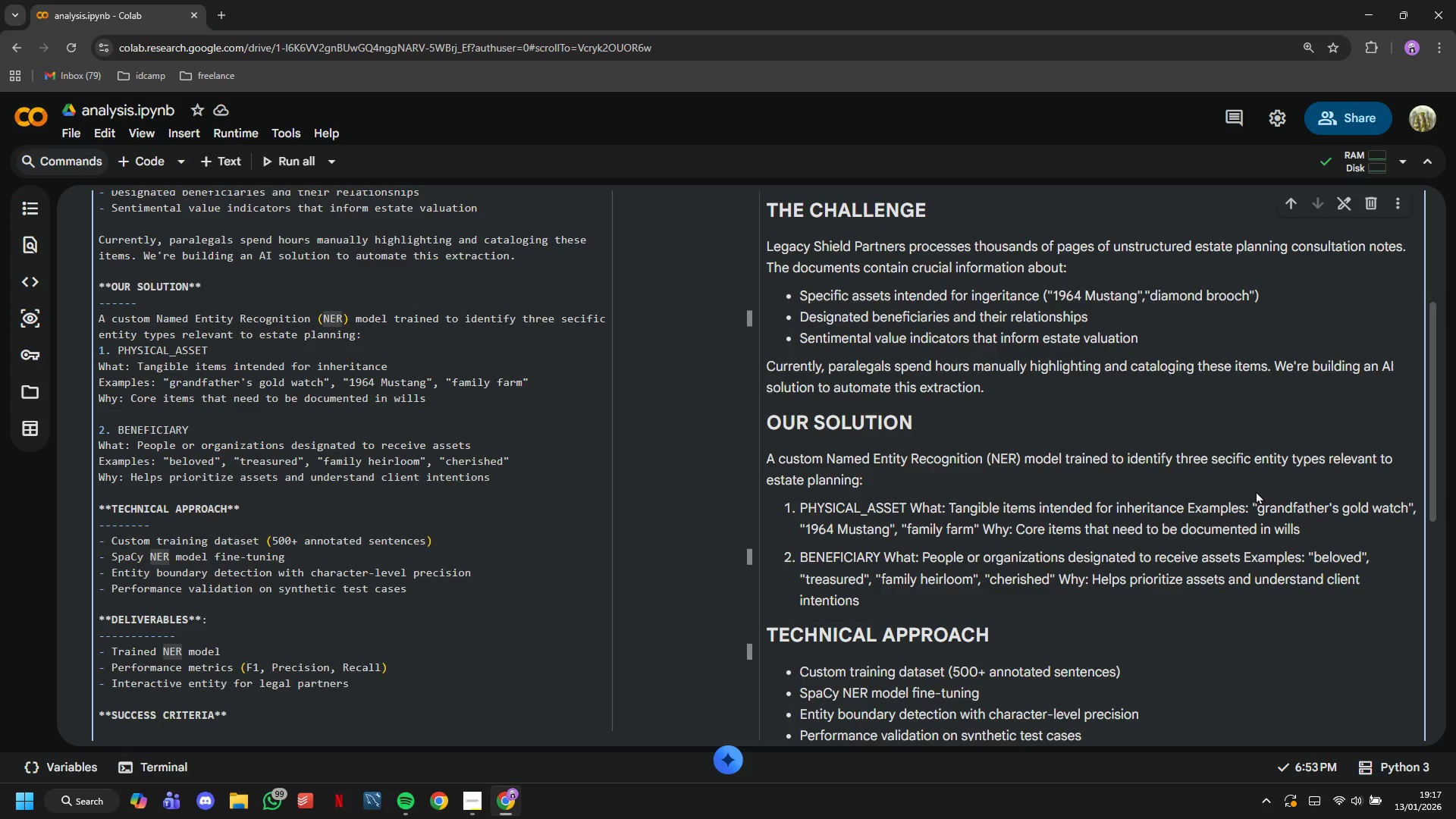 
scroll: coordinate [1255, 491], scroll_direction: down, amount: 3.0
 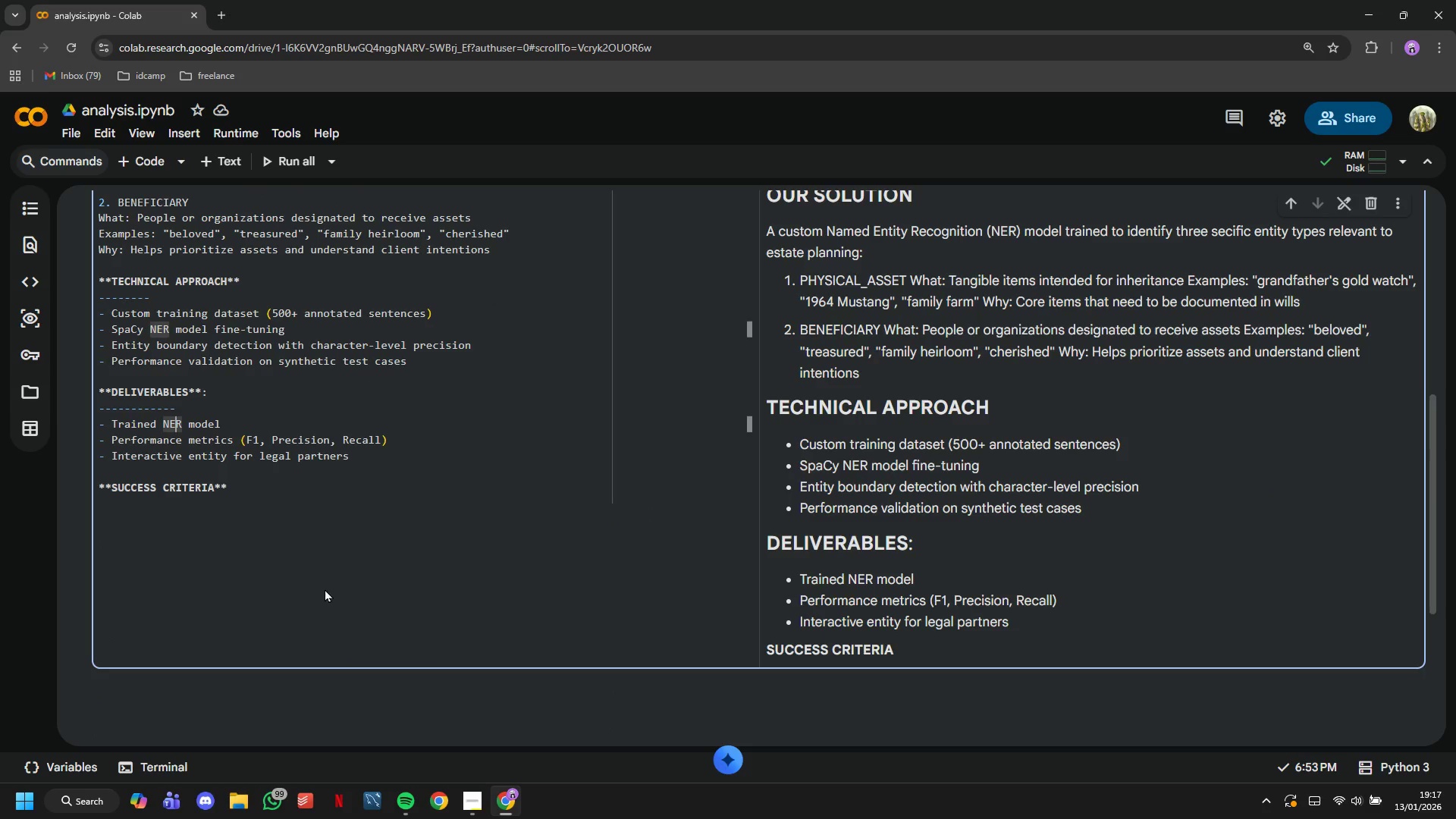 
left_click([312, 486])
 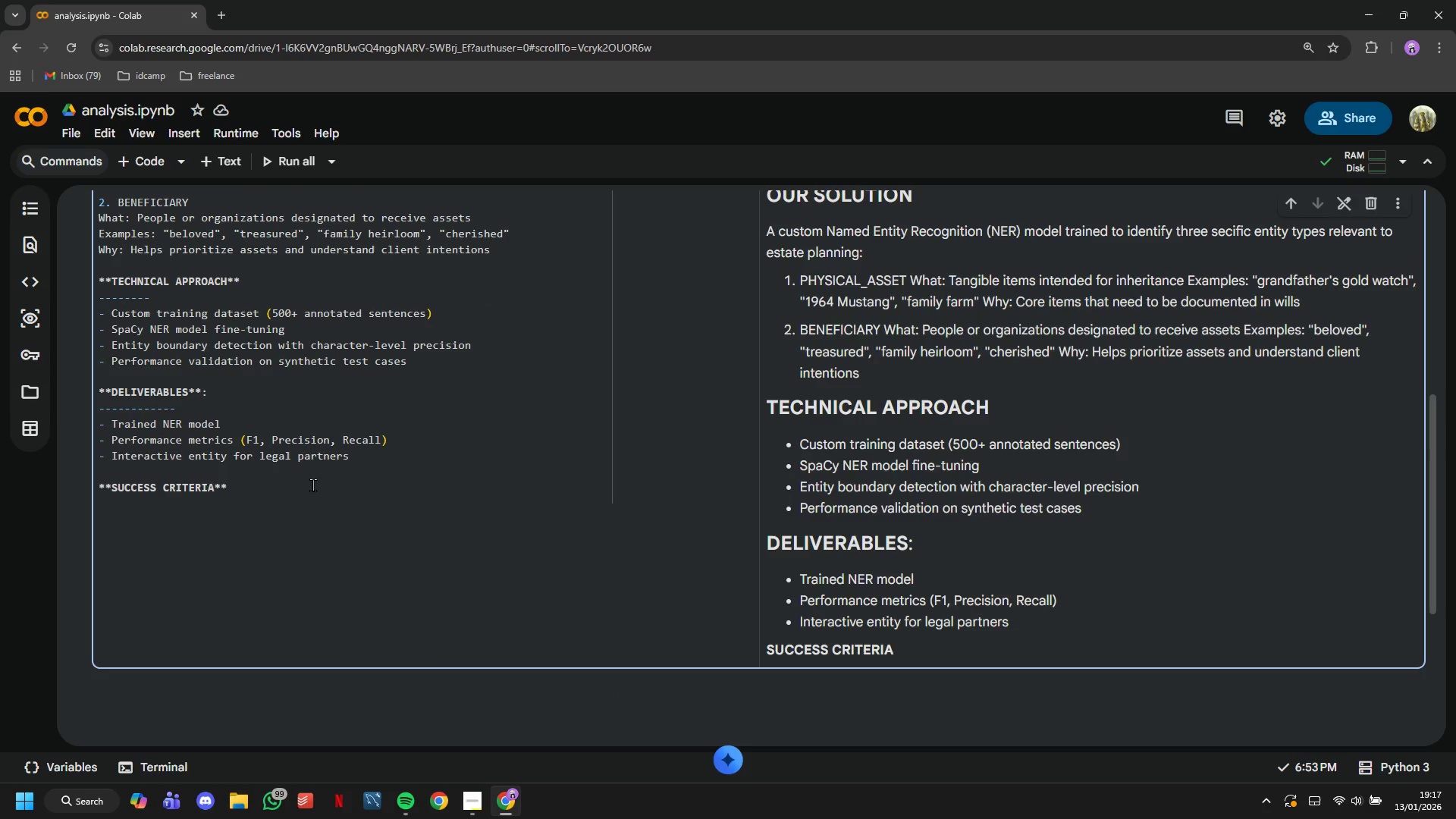 
key(Shift+Semicolon)
 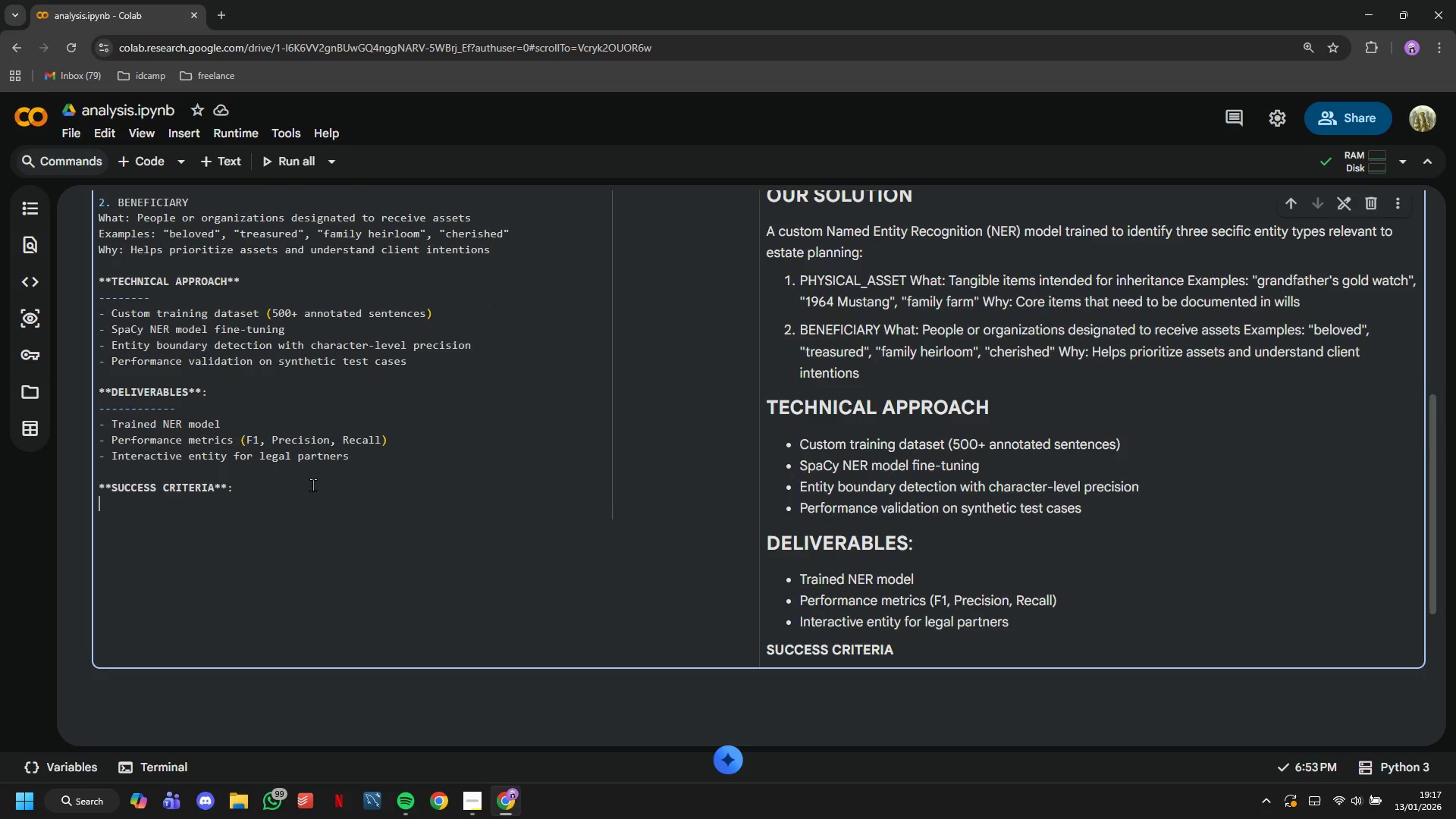 
key(Enter)
 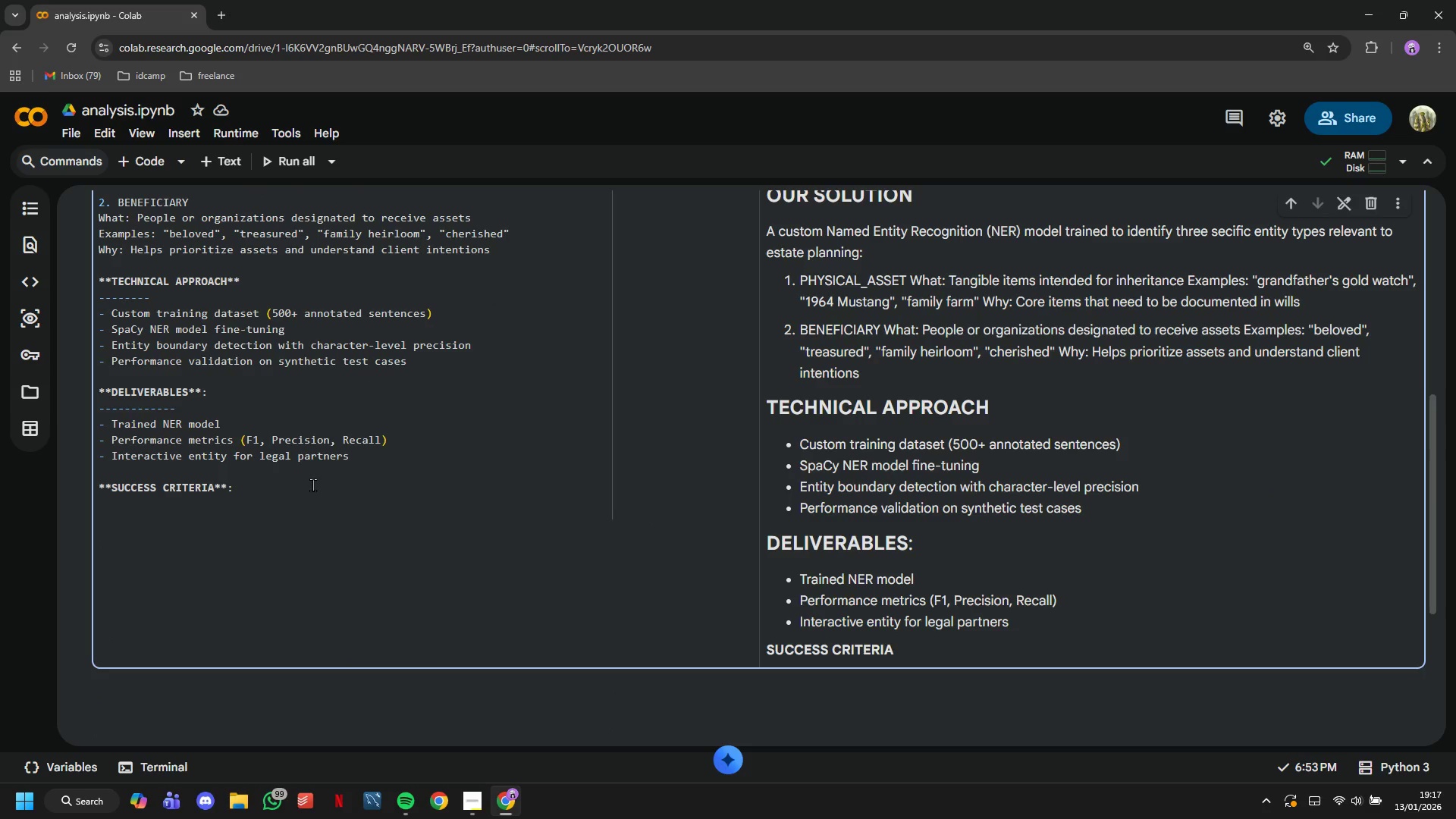 
hold_key(key=Minus, duration=1.2)
 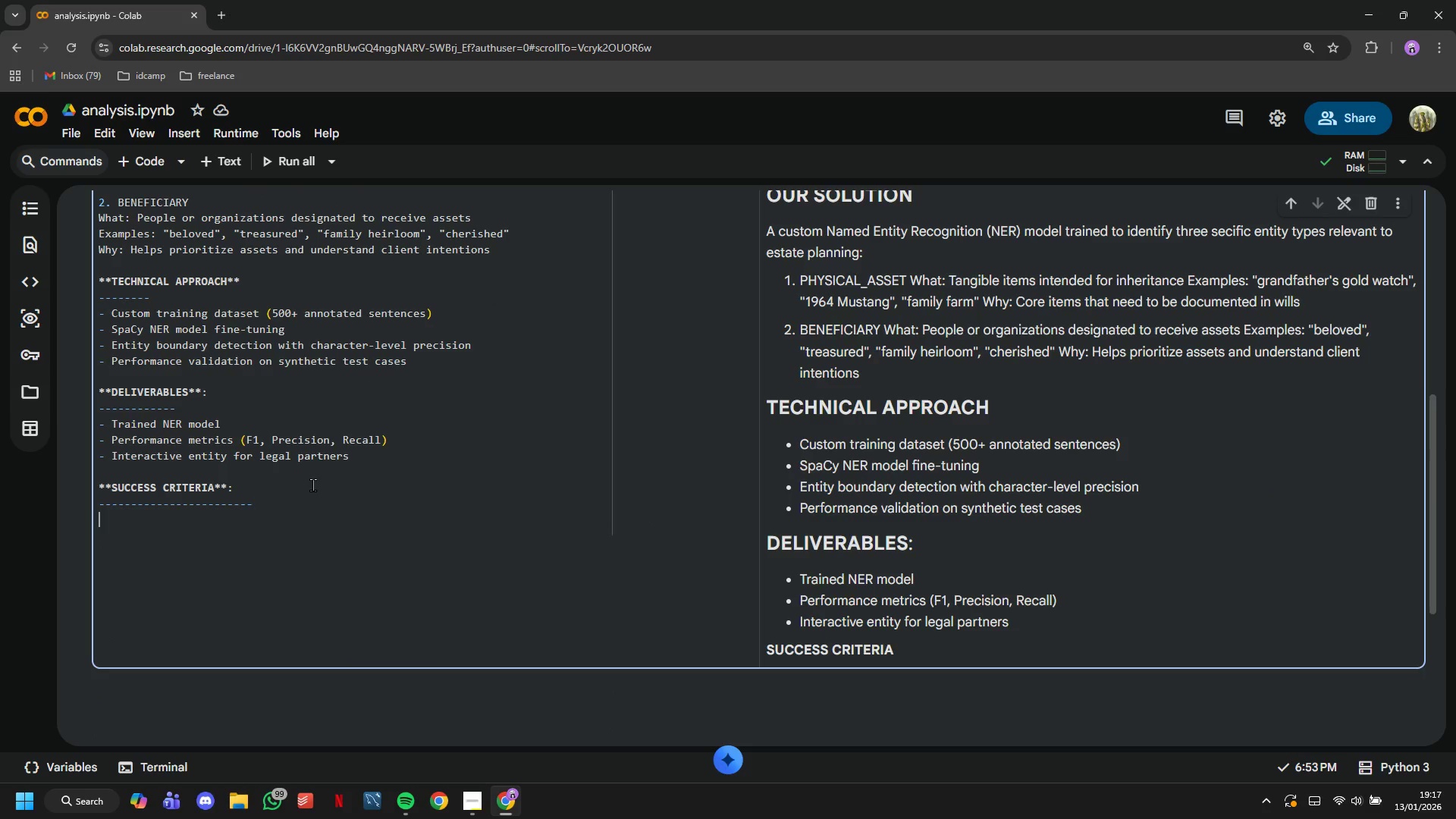 
key(Enter)
 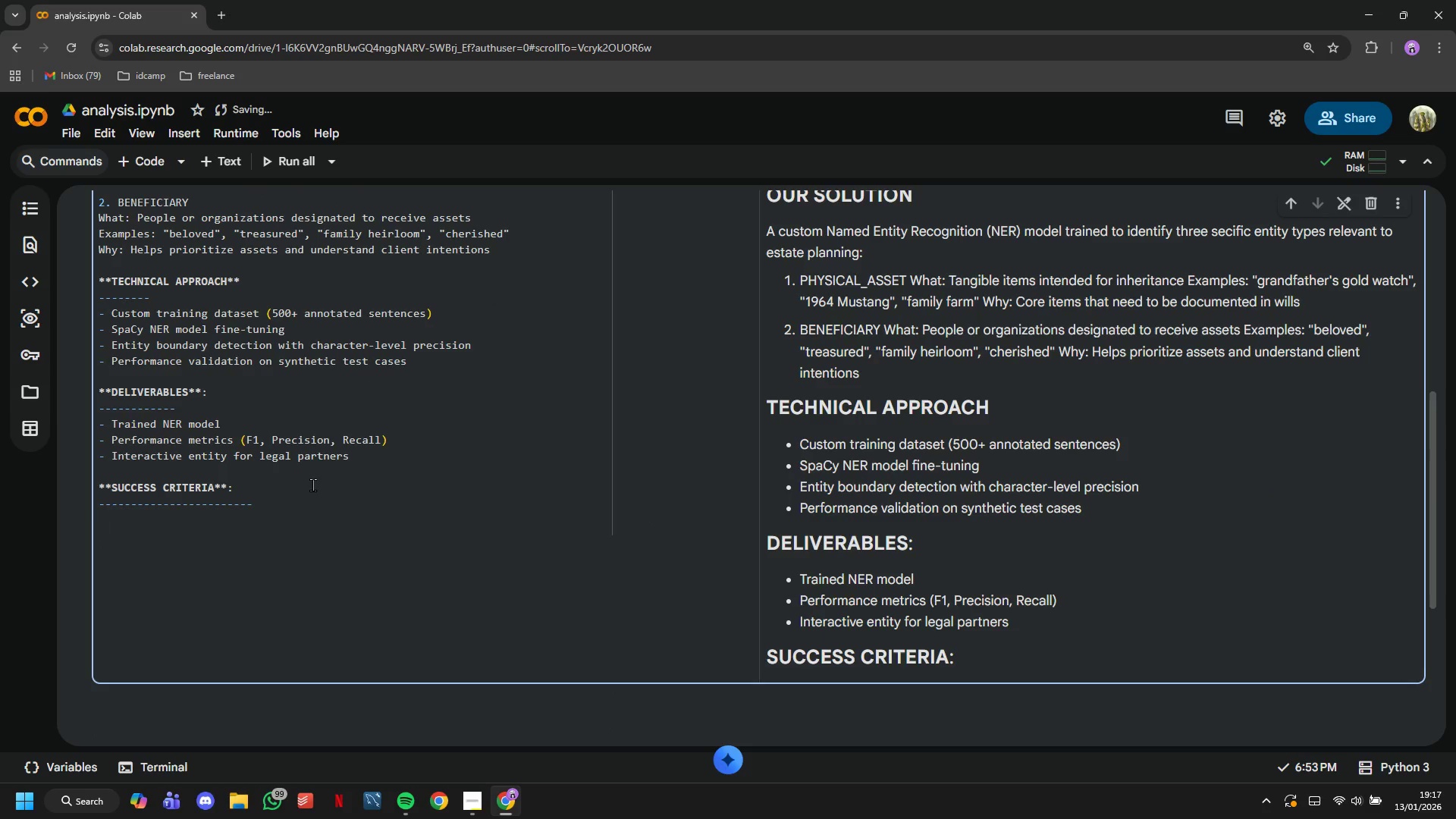 
key(Backspace)
 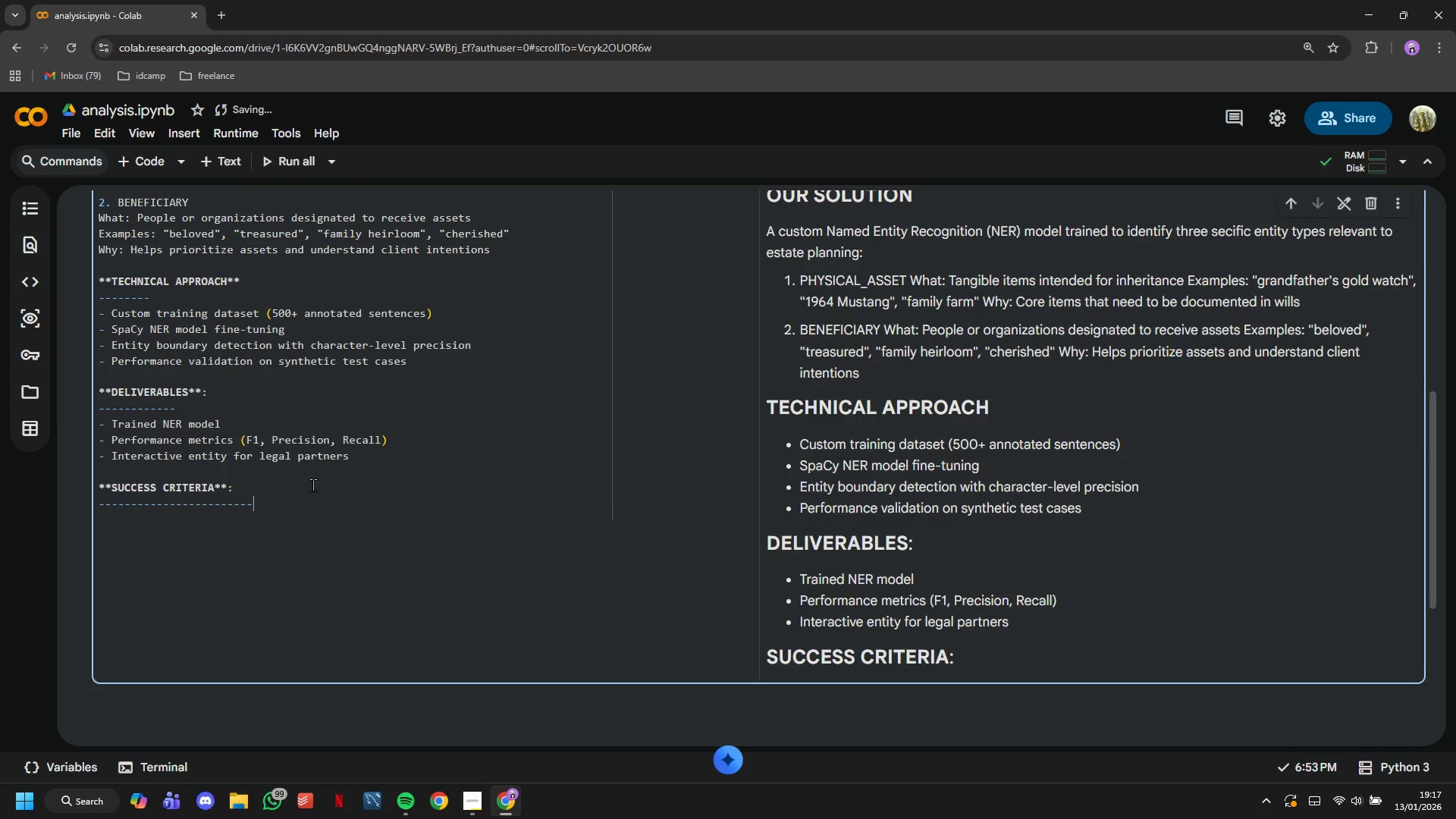 
key(Backspace)
 